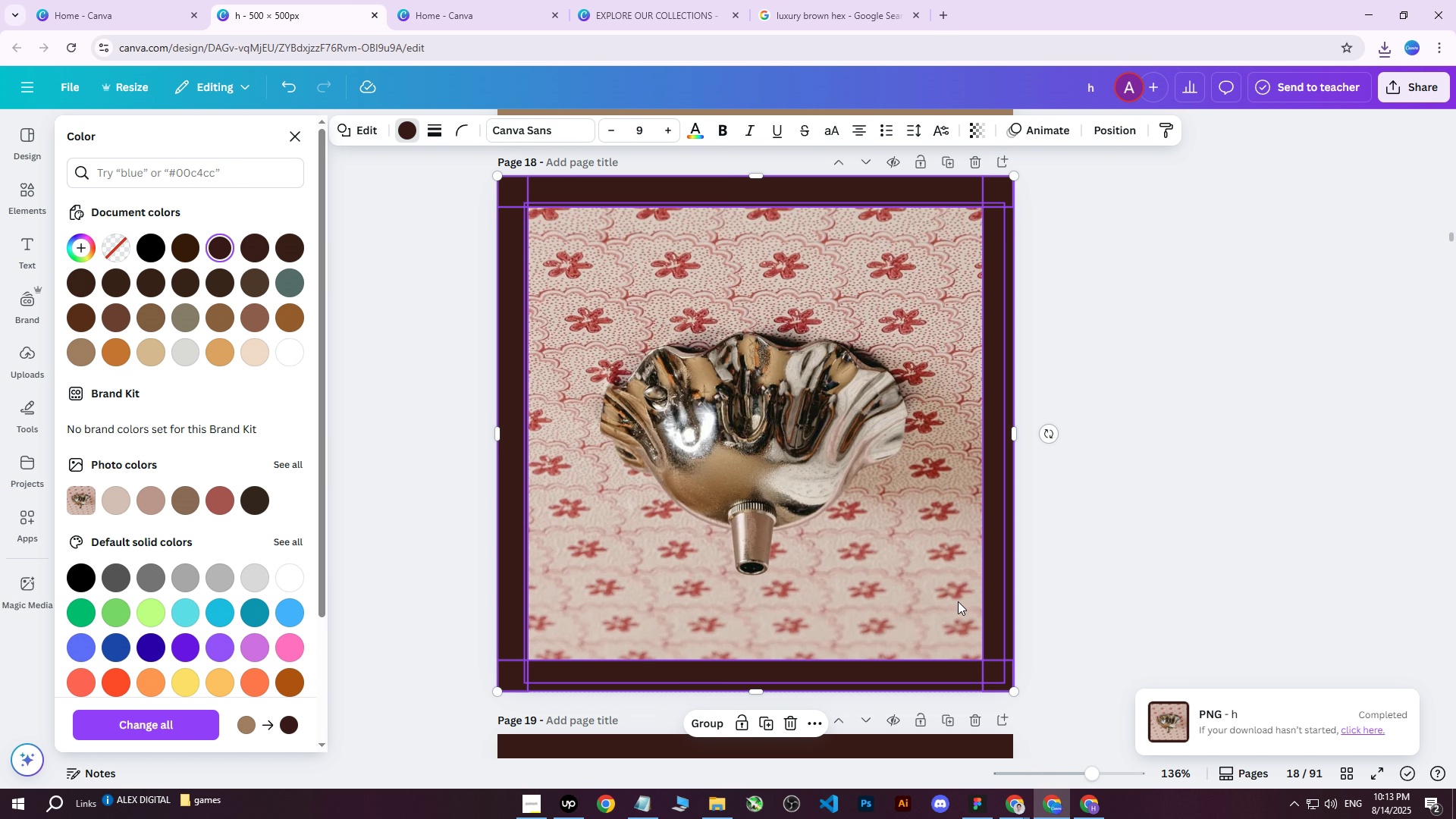 
scroll: coordinate [933, 466], scroll_direction: up, amount: 7.0
 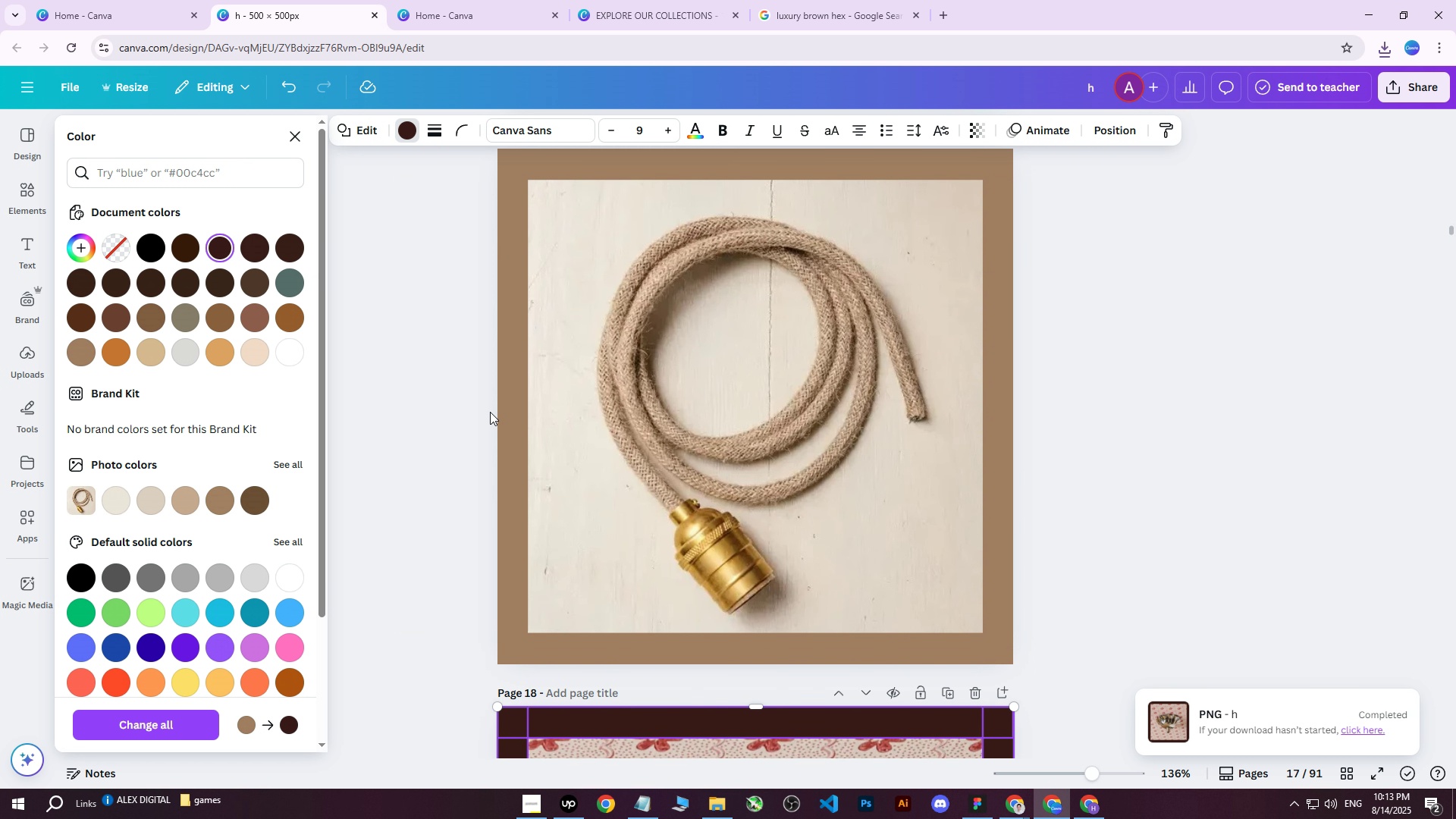 
left_click([505, 410])
 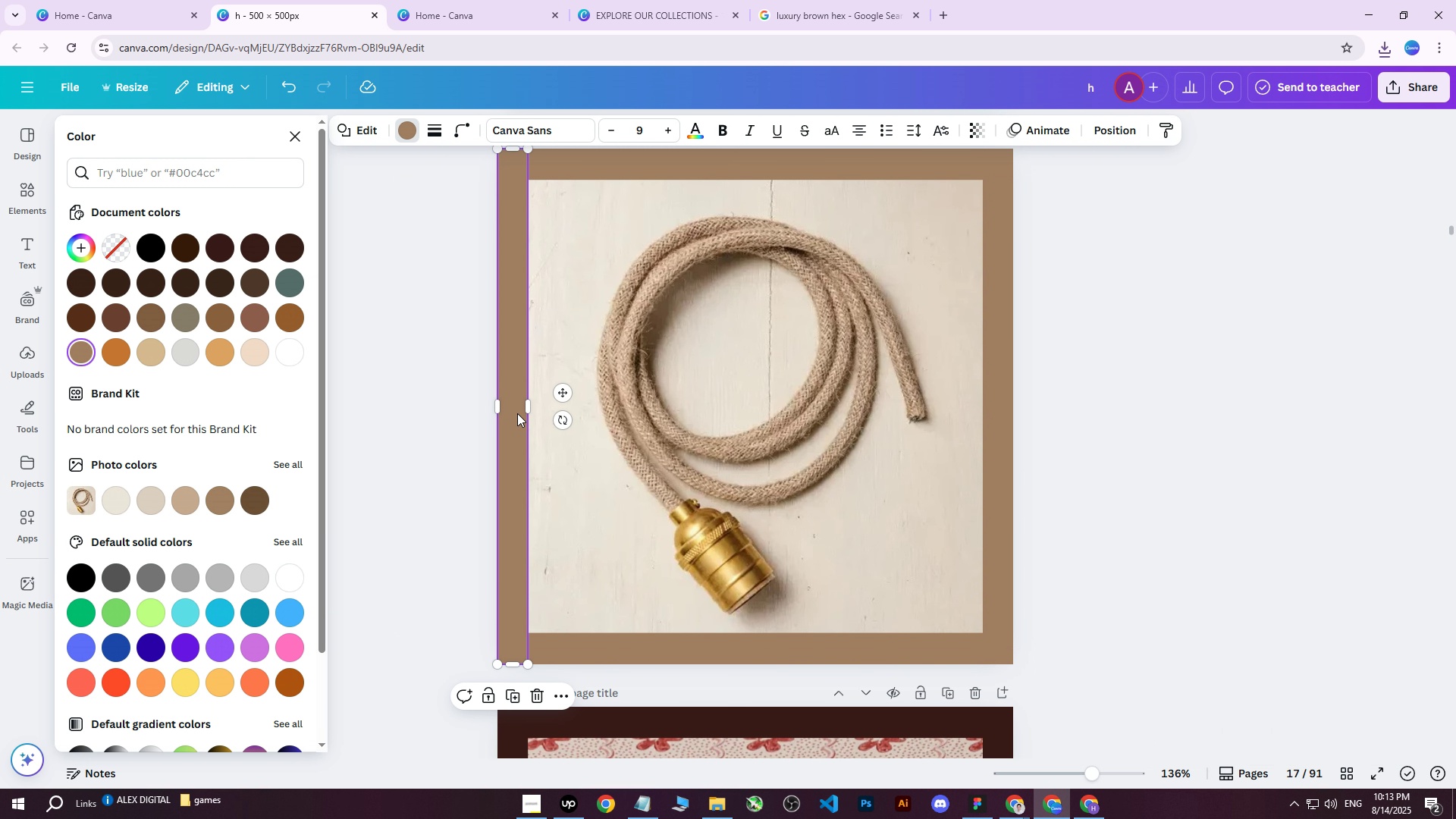 
scroll: coordinate [623, 439], scroll_direction: up, amount: 2.0
 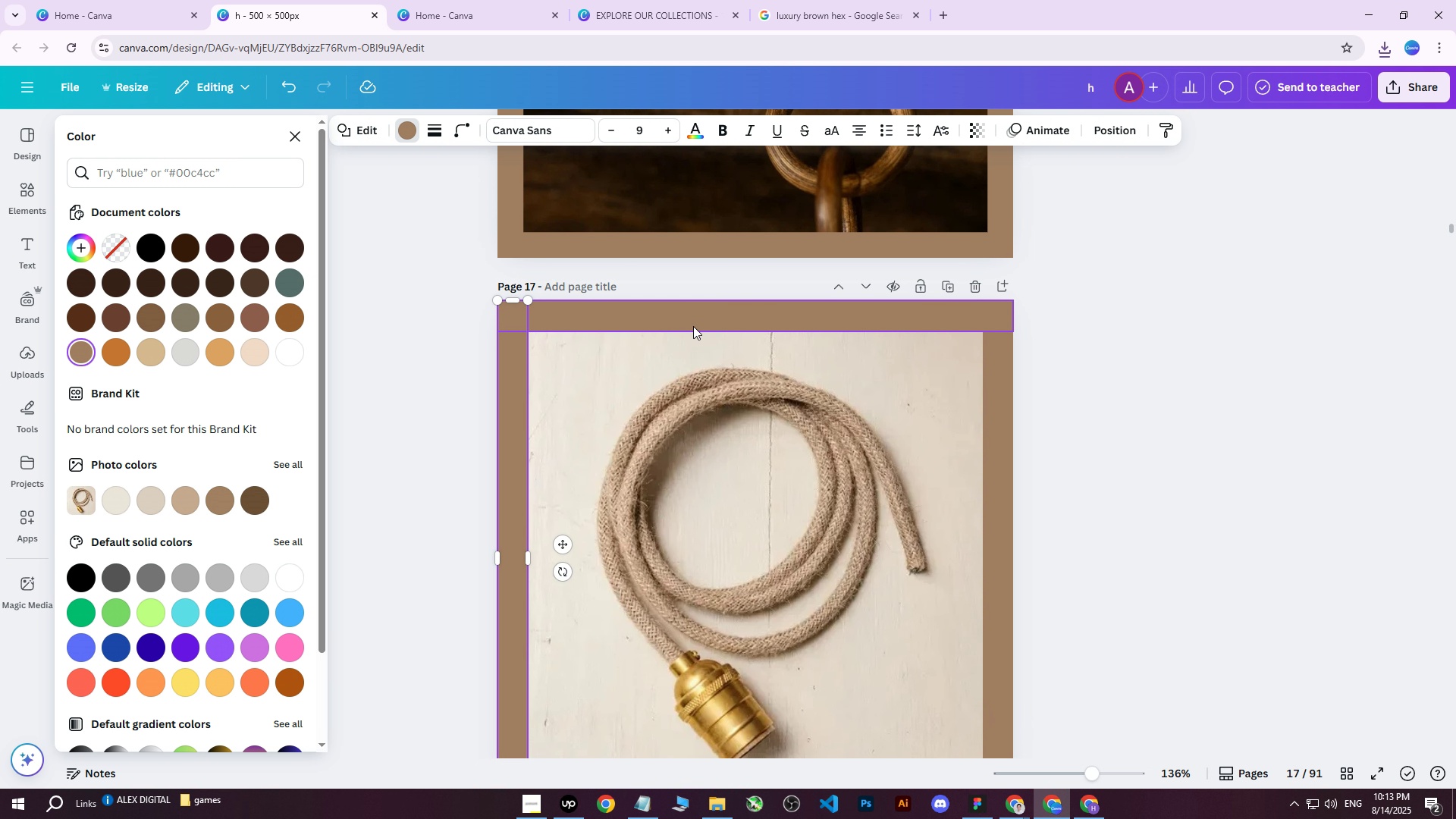 
hold_key(key=ShiftLeft, duration=1.06)
left_click([692, 307])
 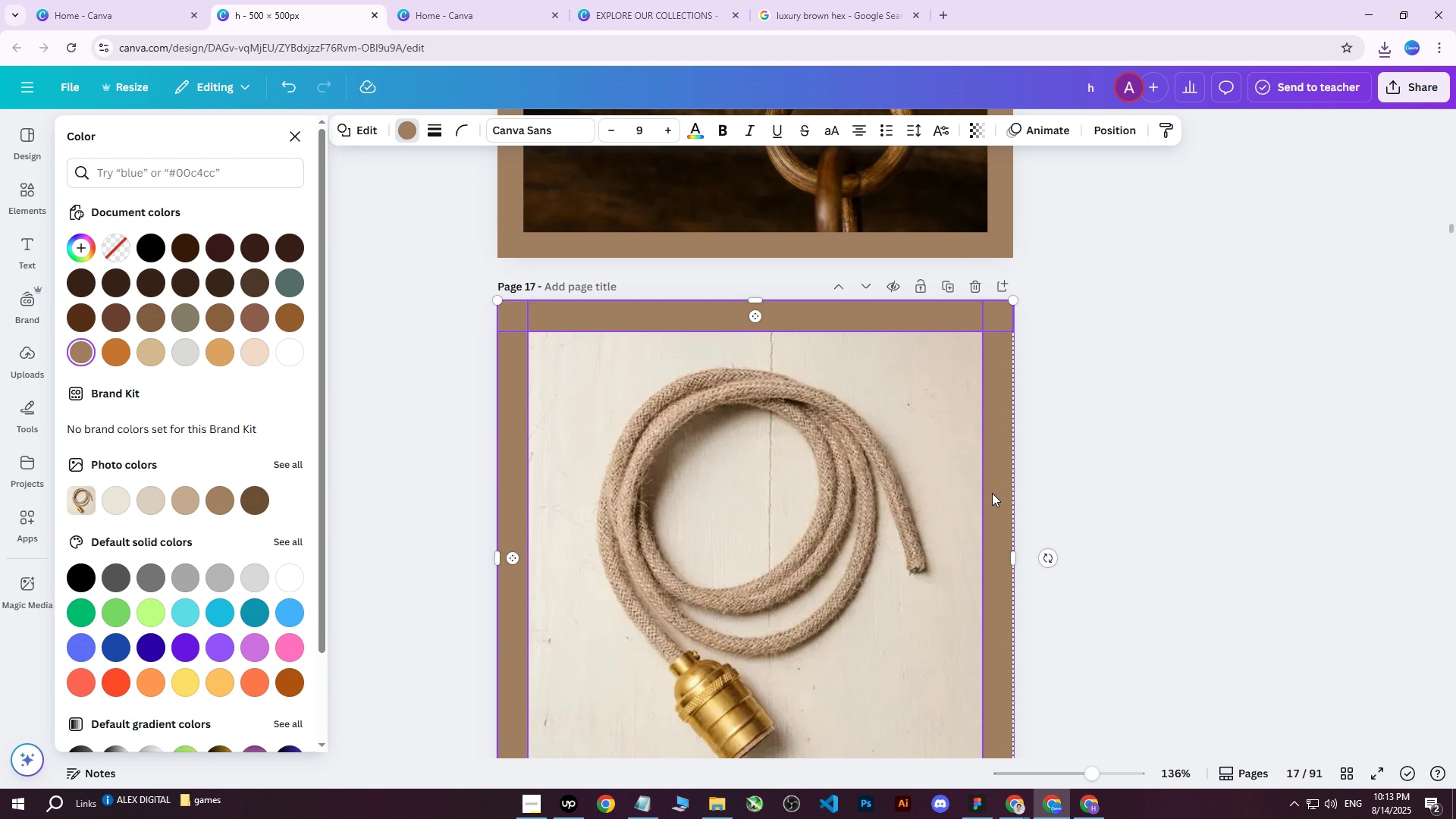 
left_click([1000, 496])
 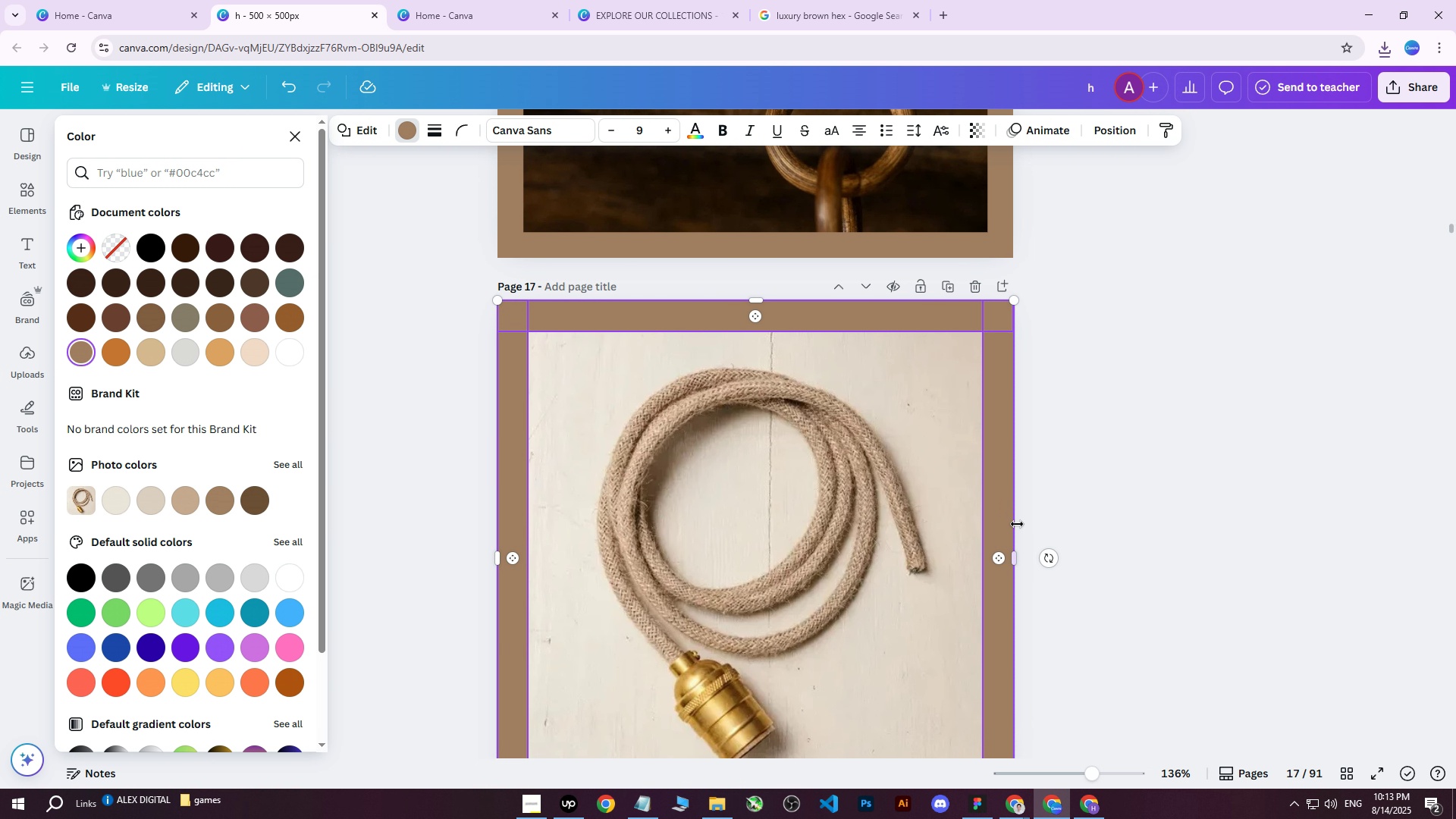 
scroll: coordinate [1034, 547], scroll_direction: down, amount: 2.0
 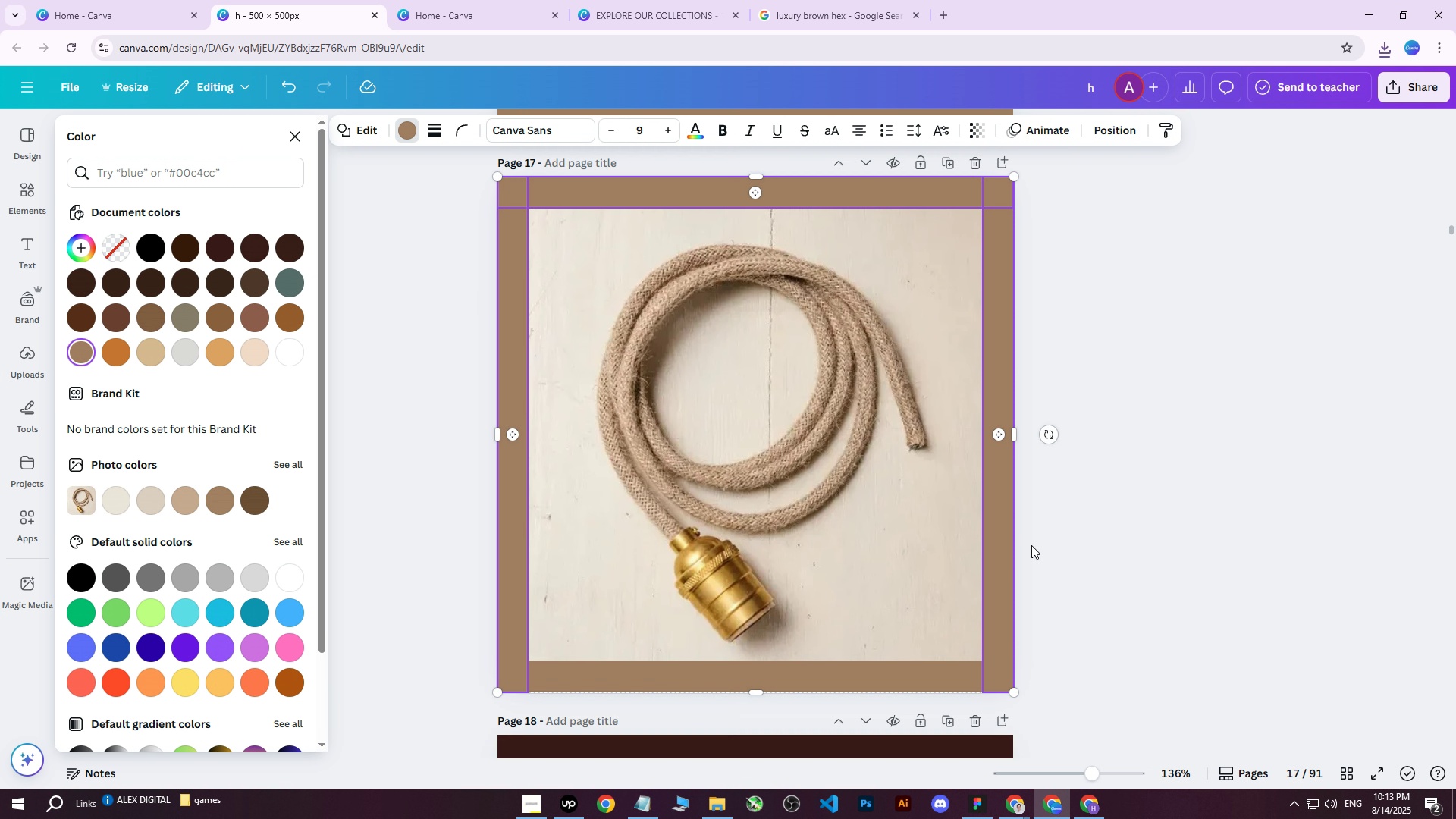 
hold_key(key=ShiftLeft, duration=0.67)
left_click([785, 640])
 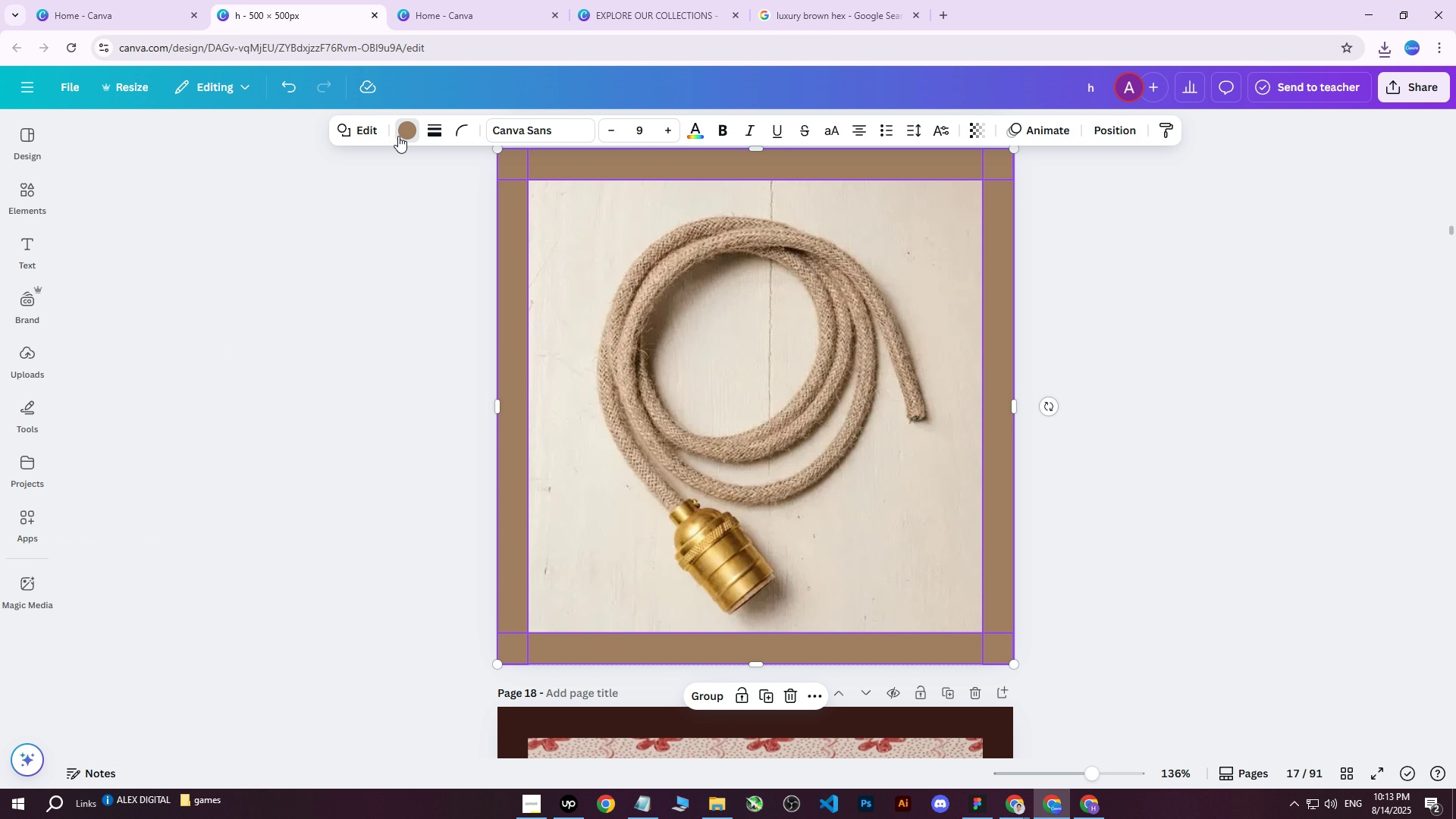 
double_click([406, 134])
 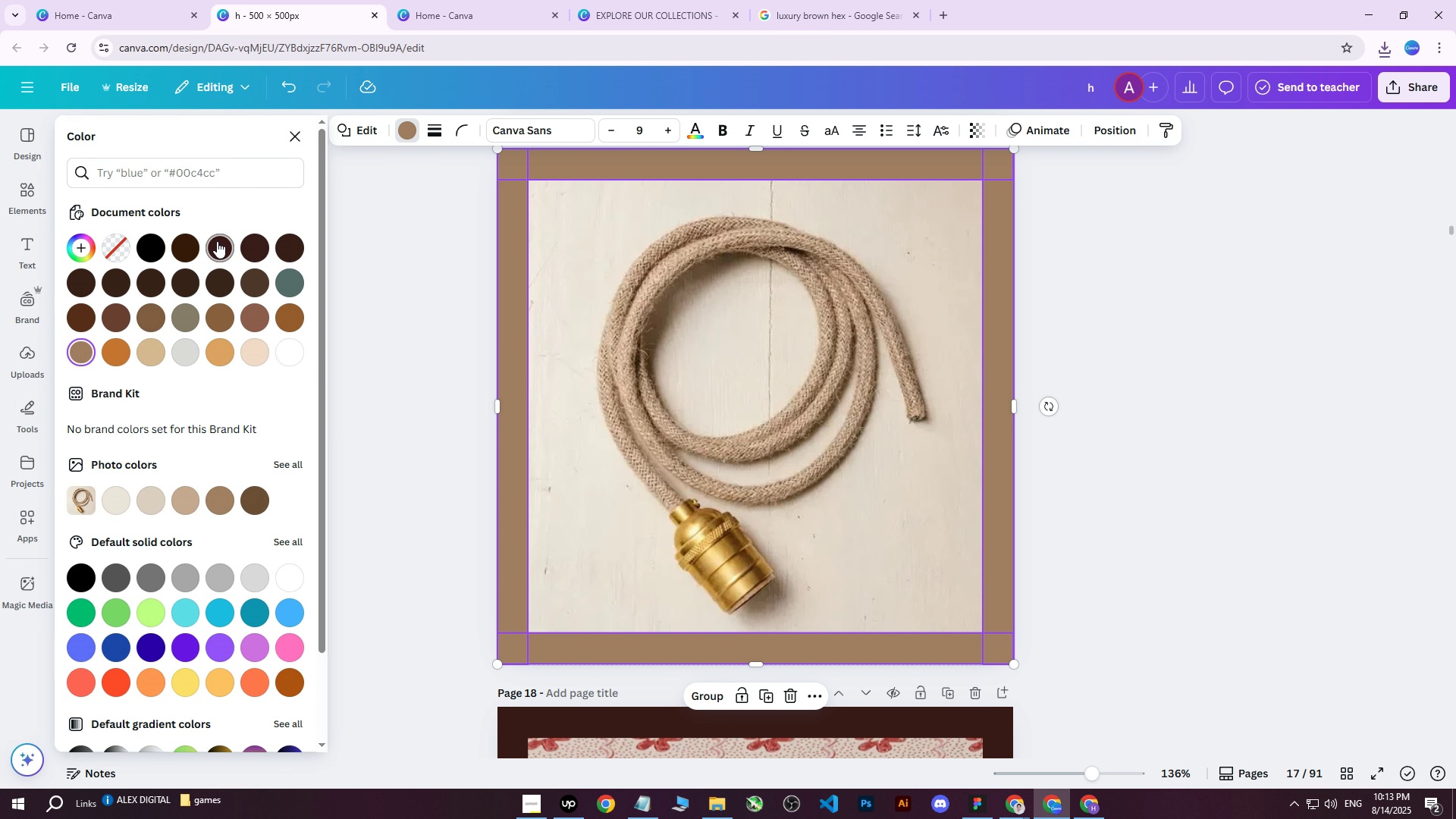 
left_click([223, 249])
 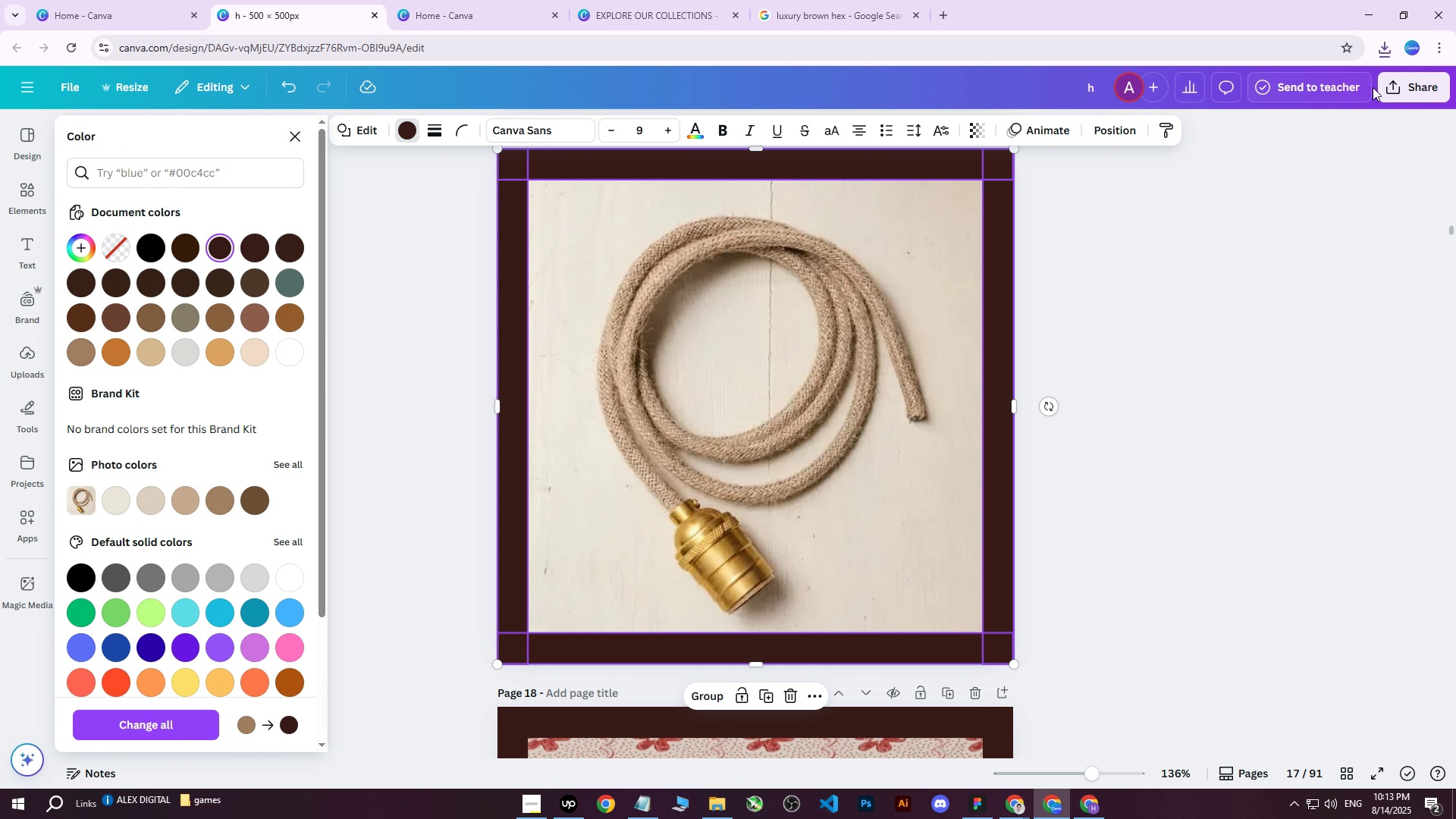 
left_click([1402, 78])
 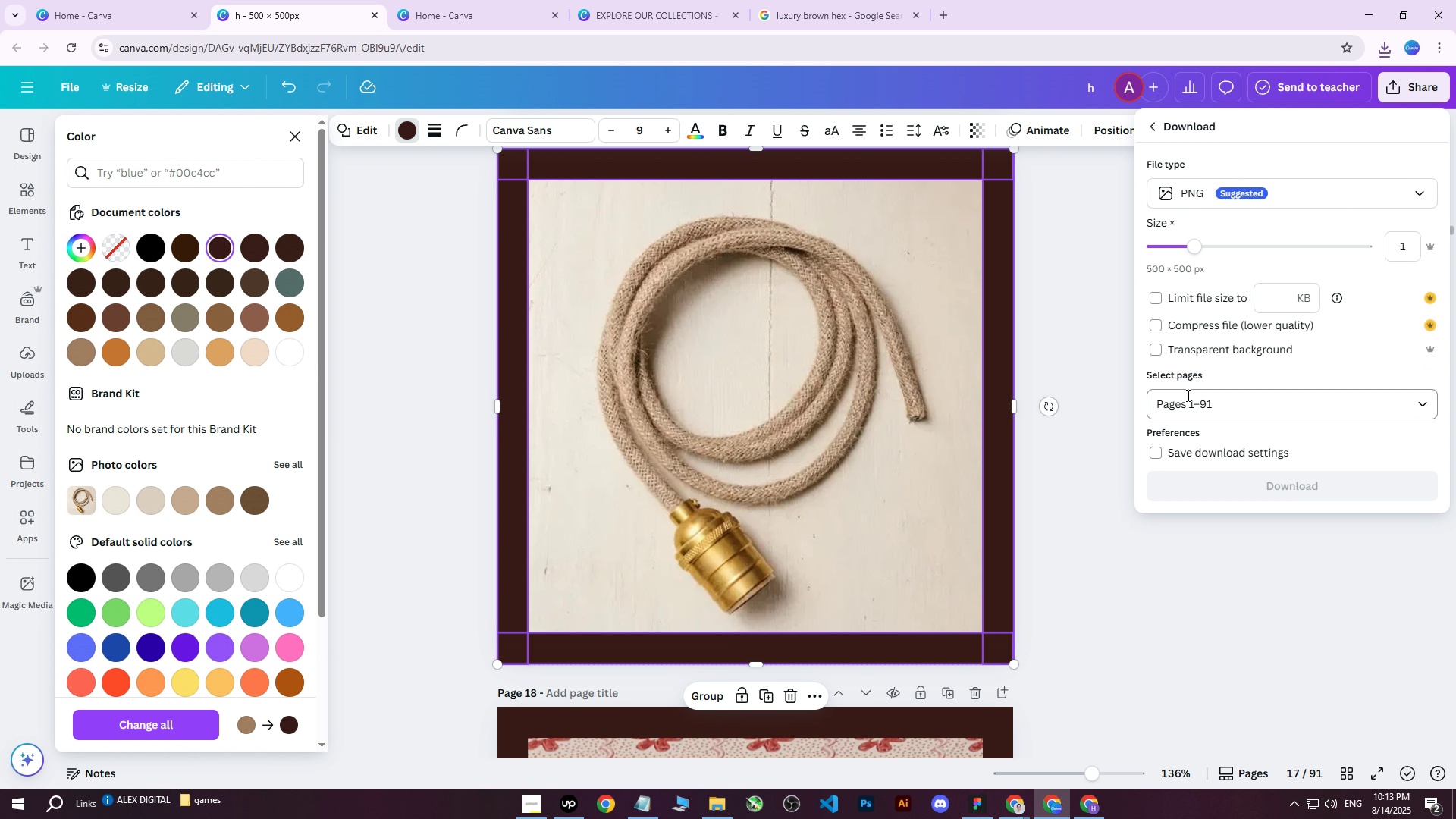 
double_click([1210, 403])
 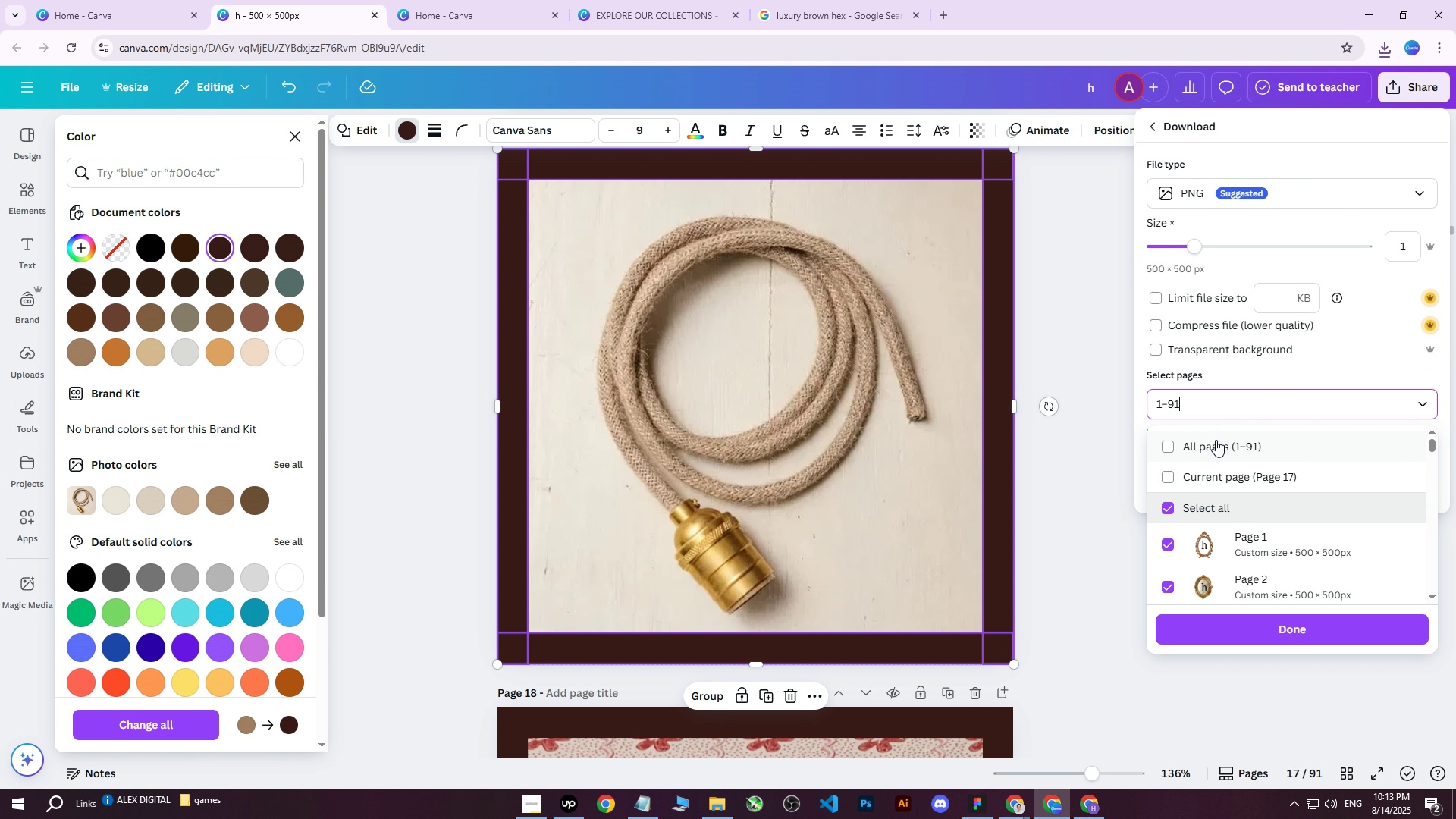 
triple_click([1216, 440])
 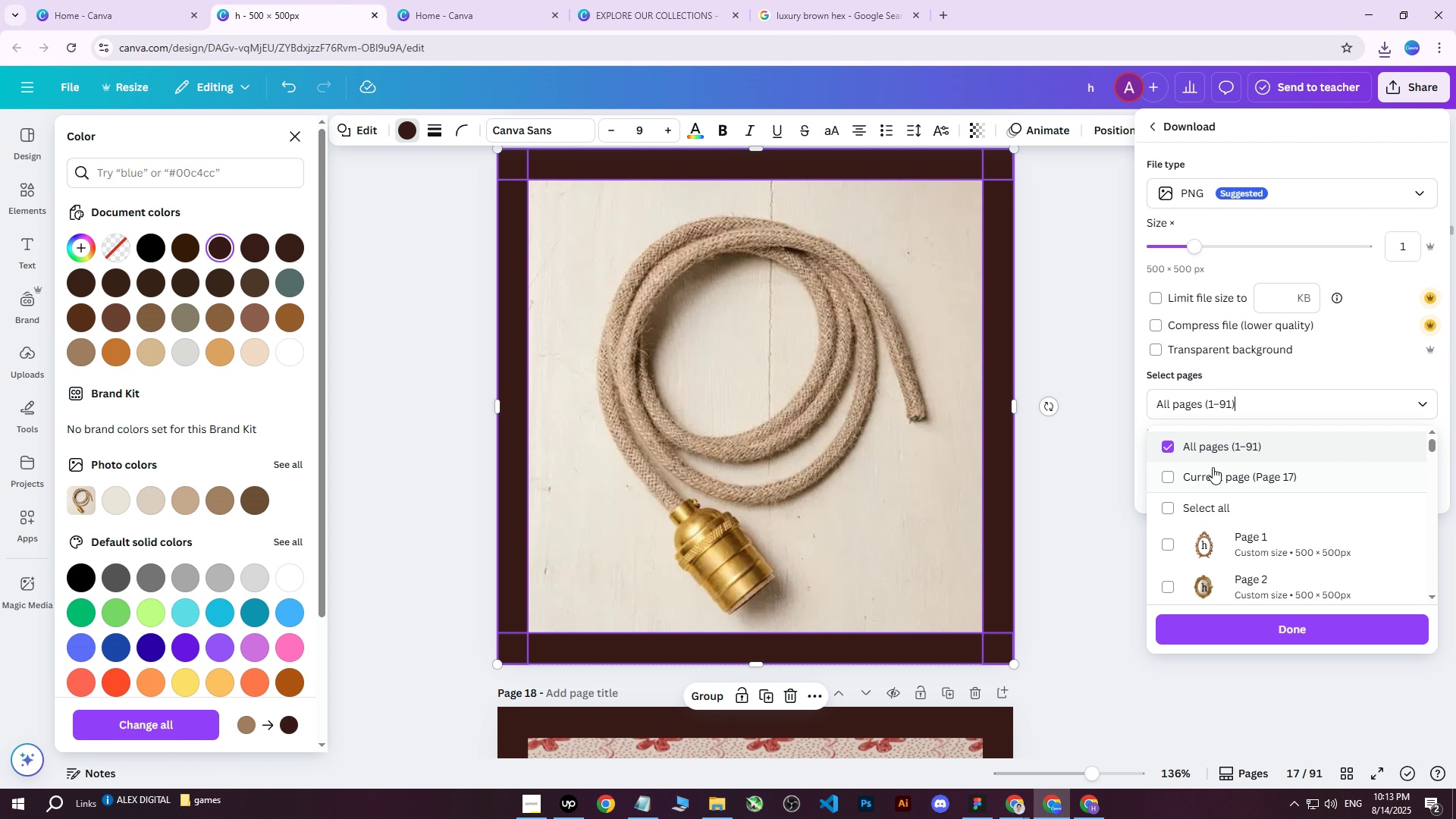 
triple_click([1212, 467])
 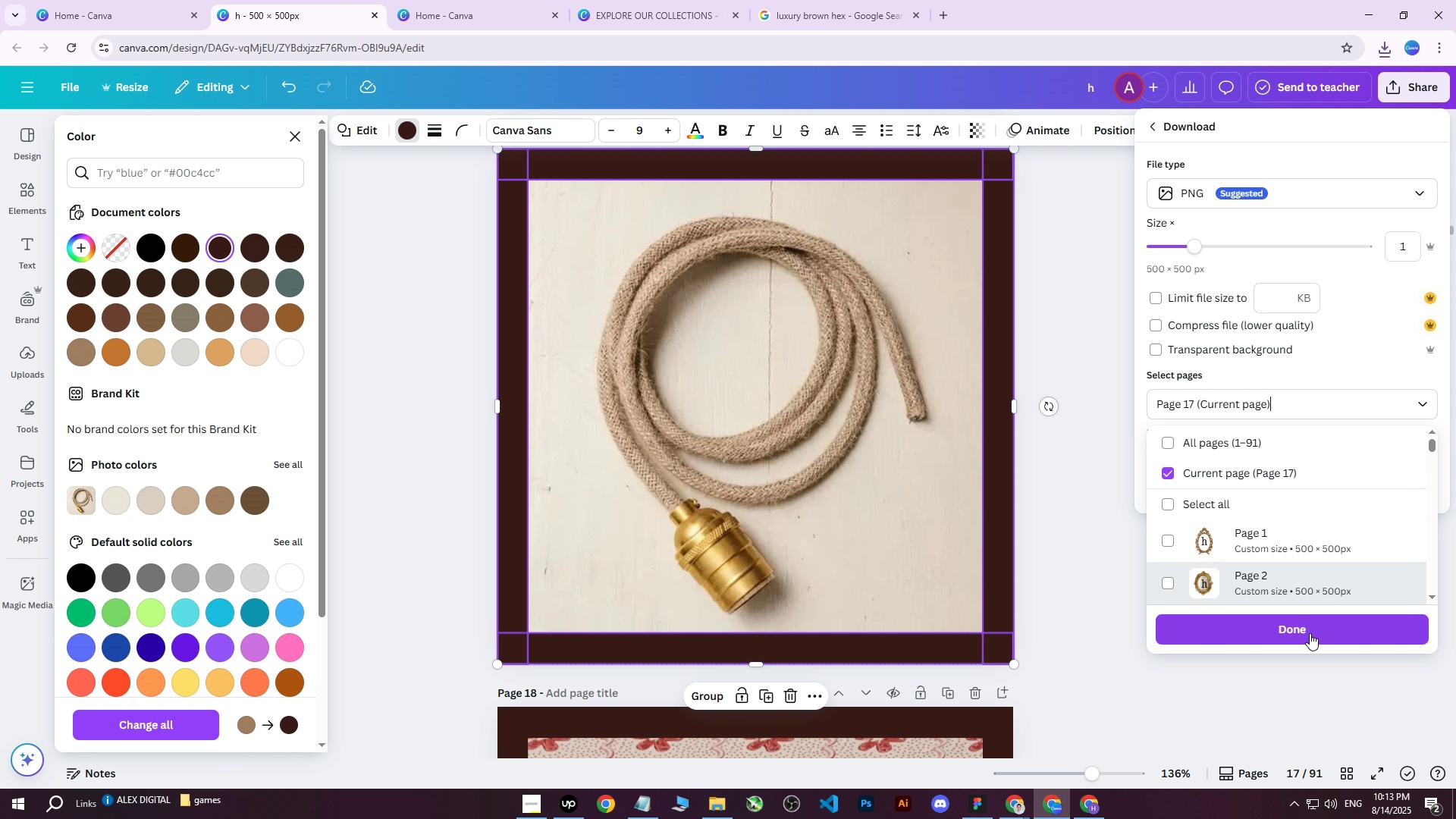 
triple_click([1304, 636])
 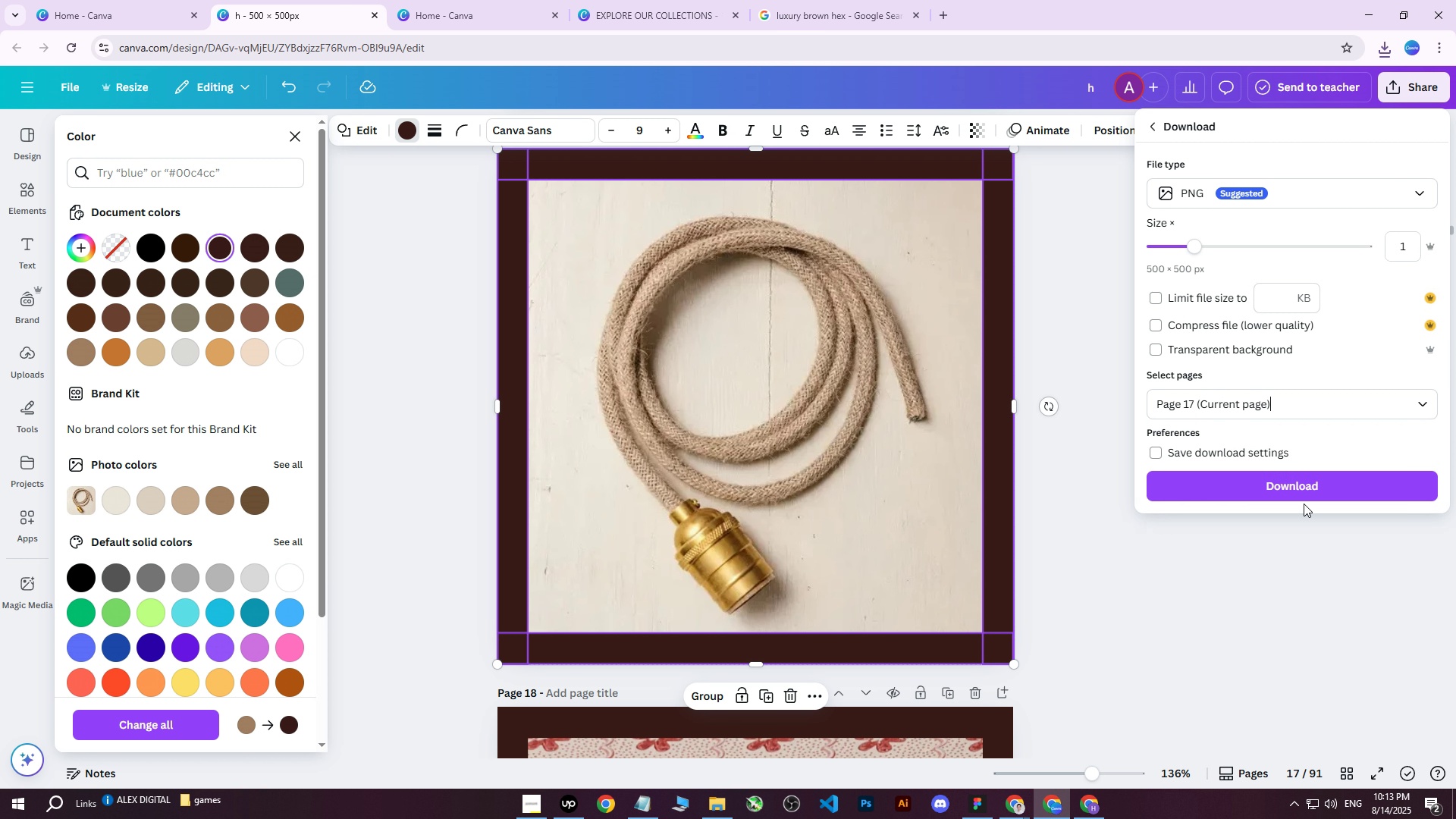 
triple_click([1302, 486])
 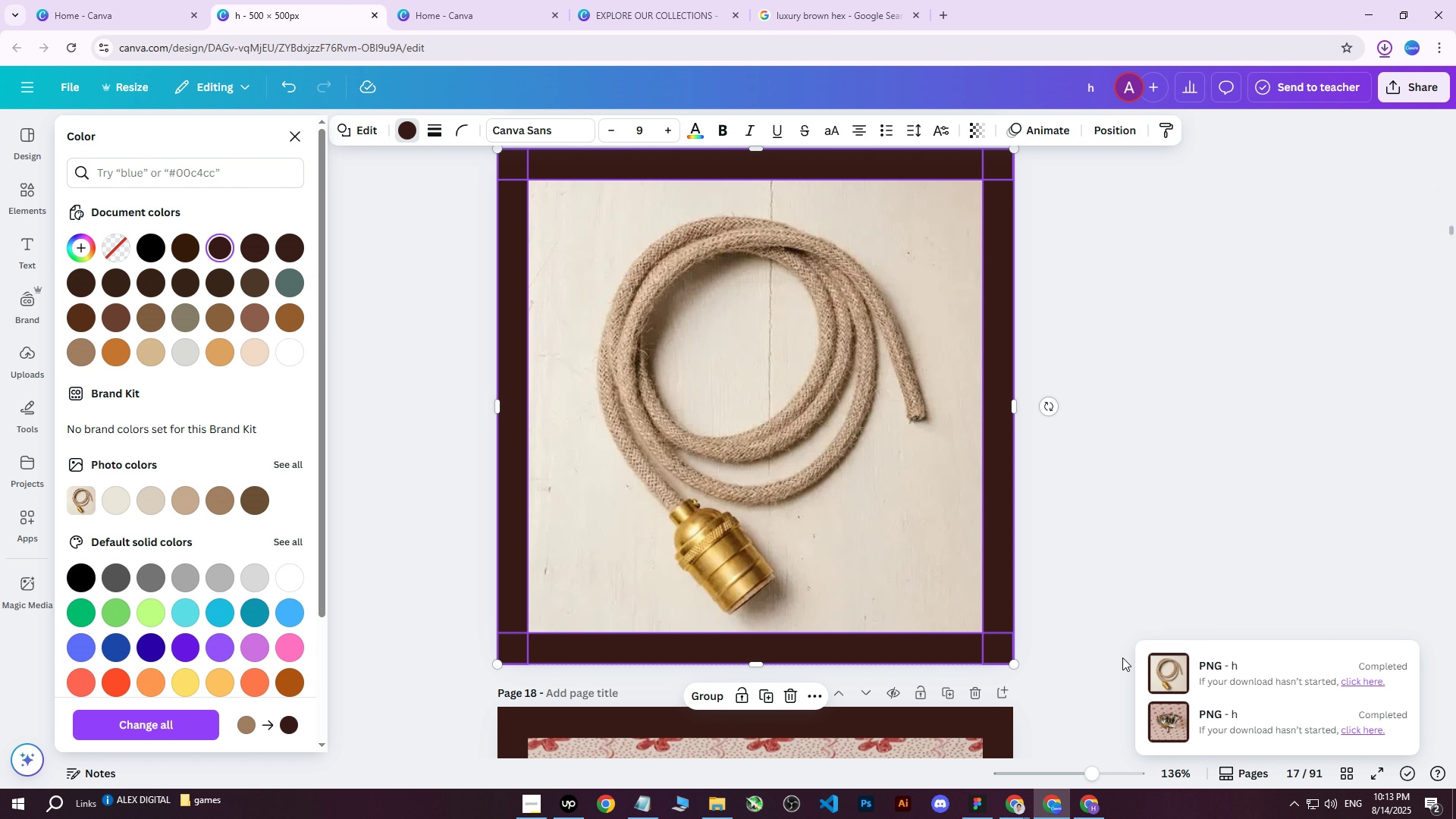 
left_click([1100, 805])
 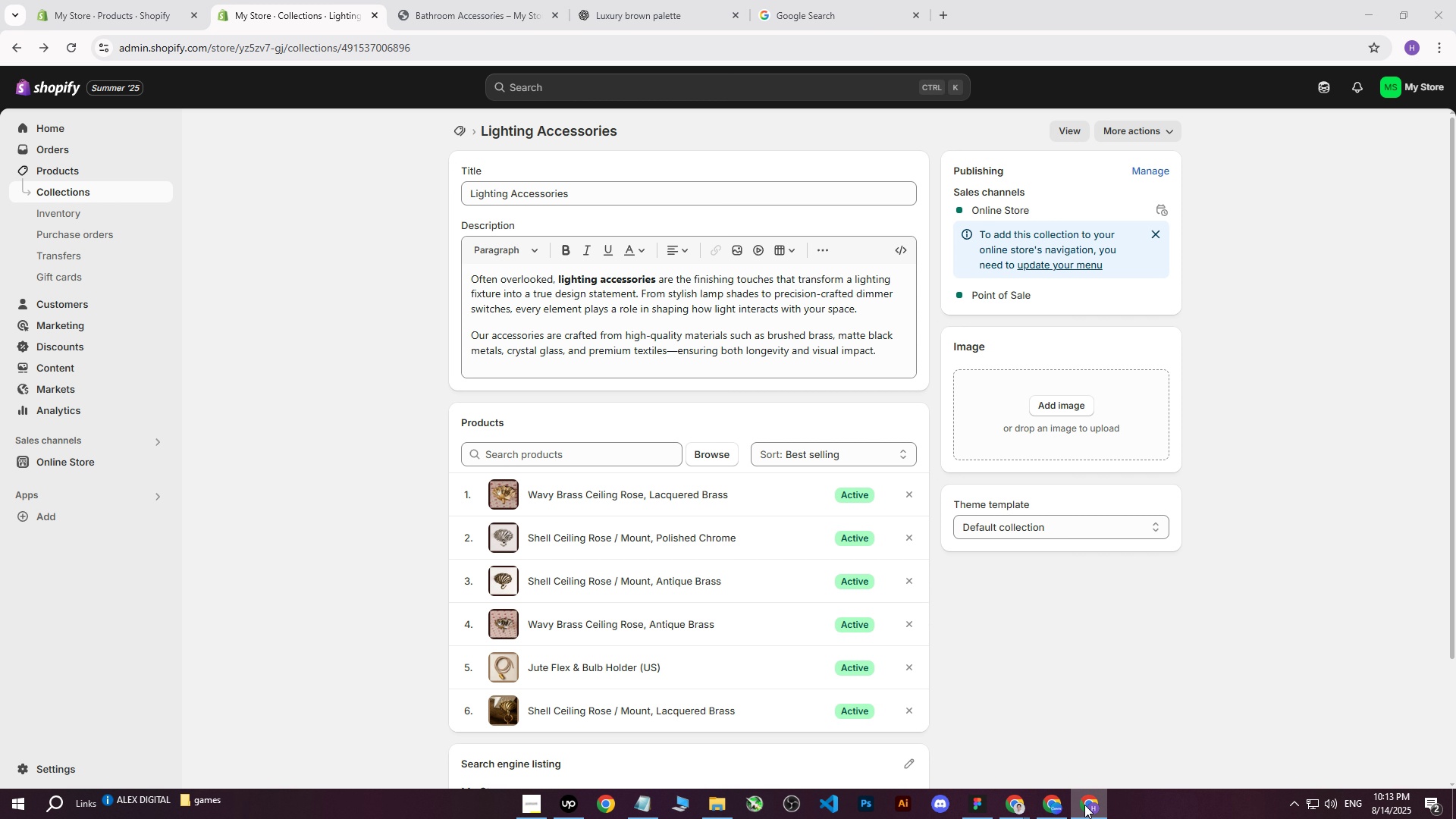 
double_click([1084, 807])
 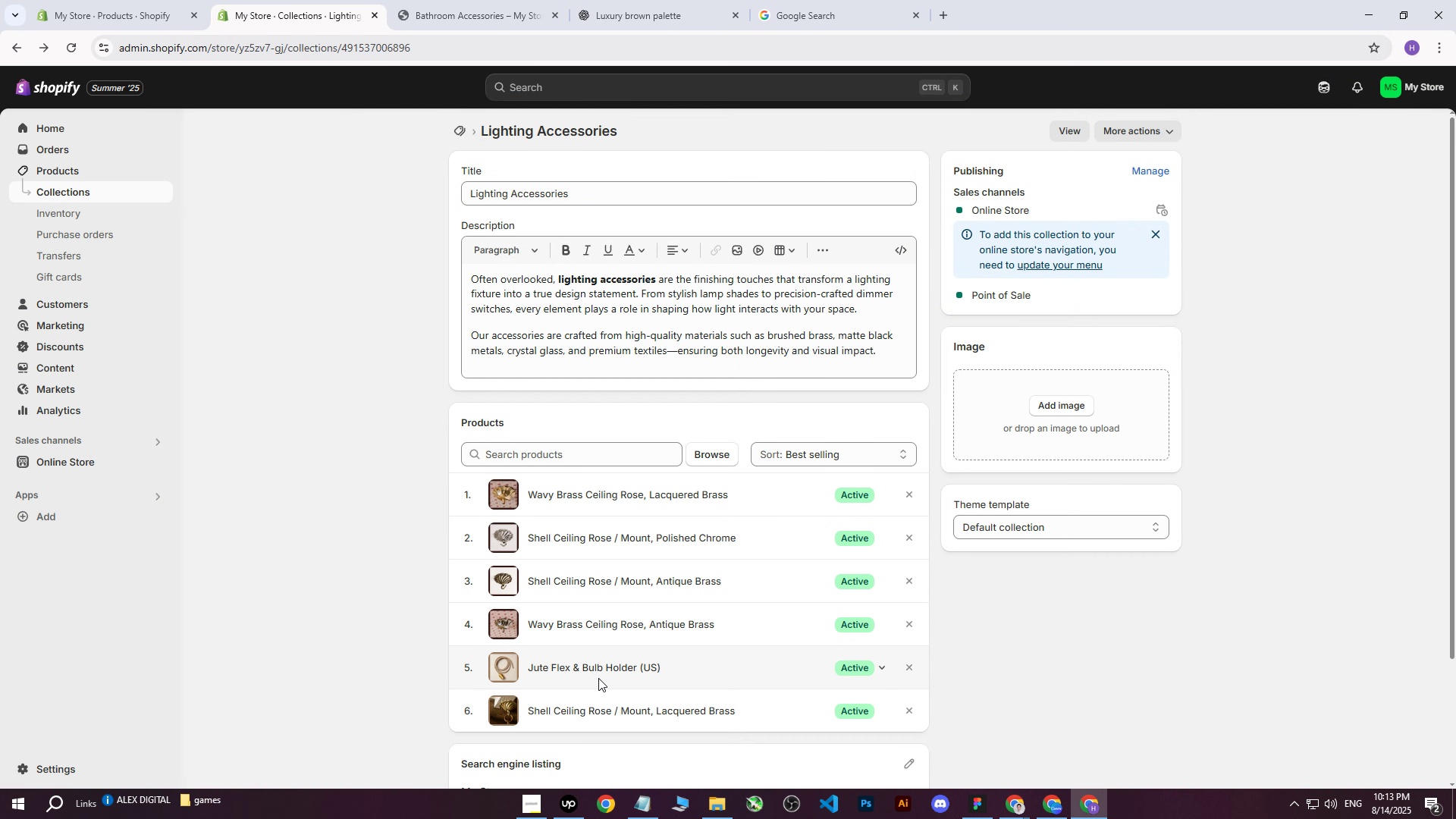 
left_click([598, 671])
 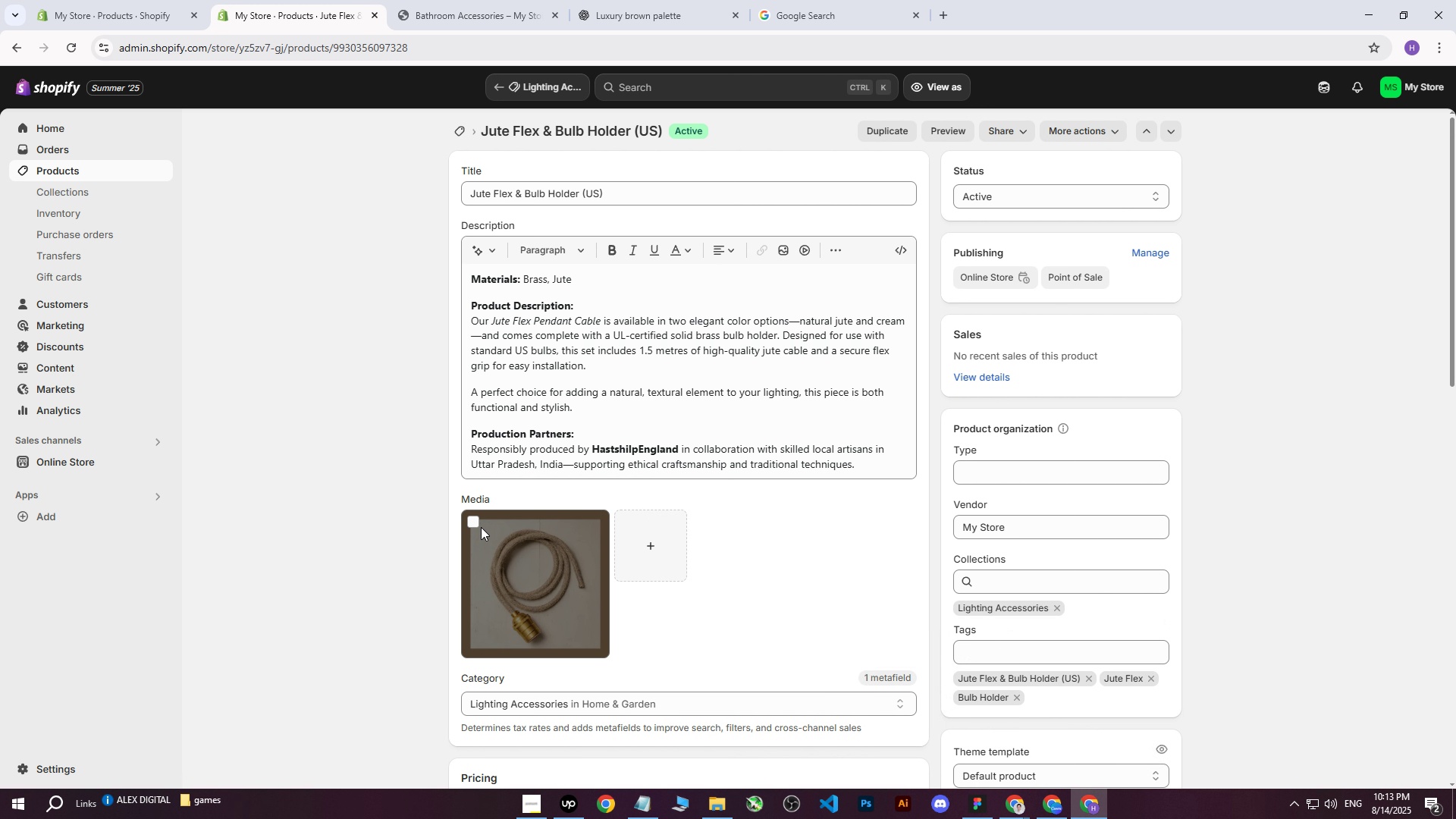 
left_click([904, 497])
 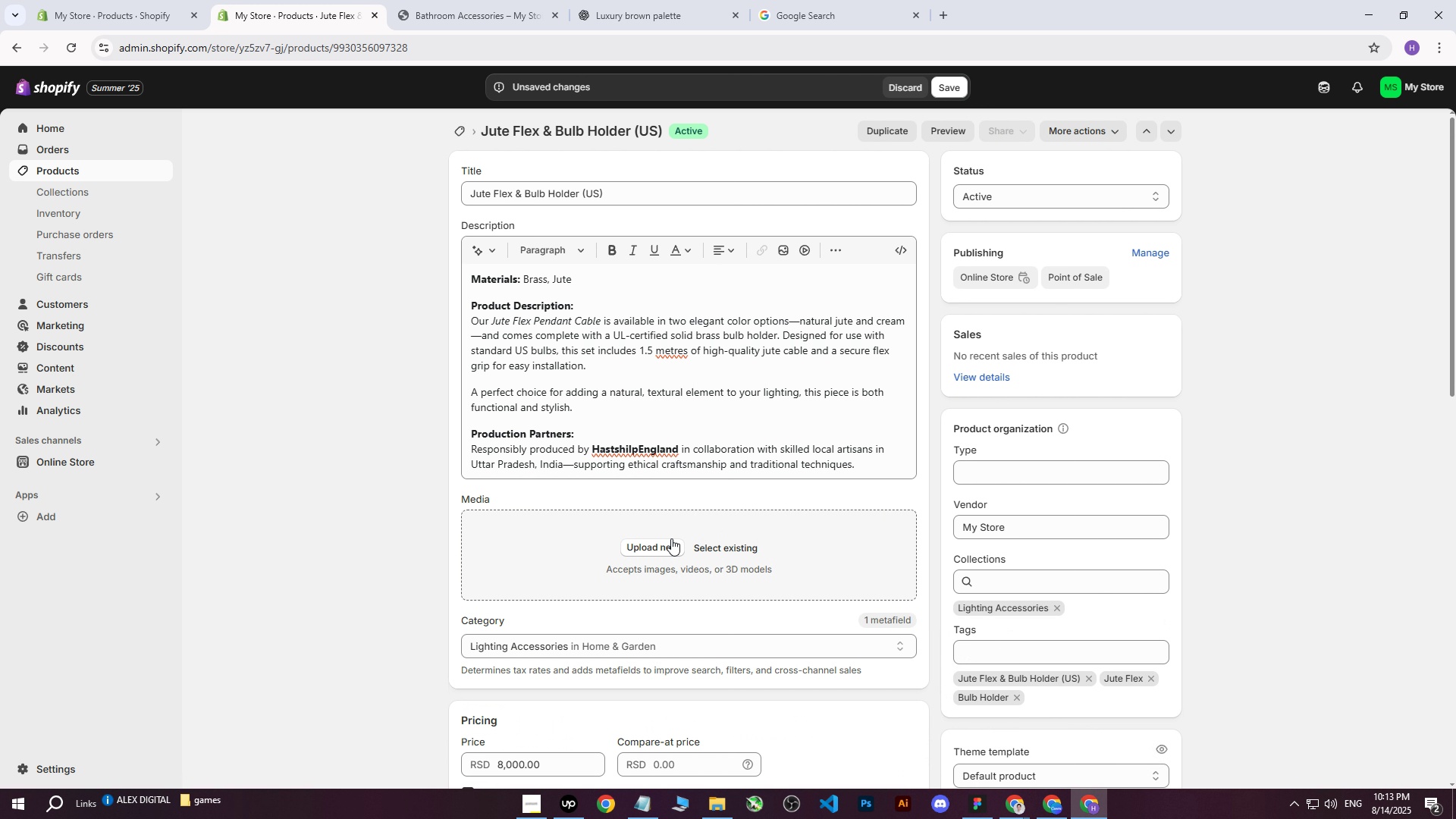 
left_click([652, 544])
 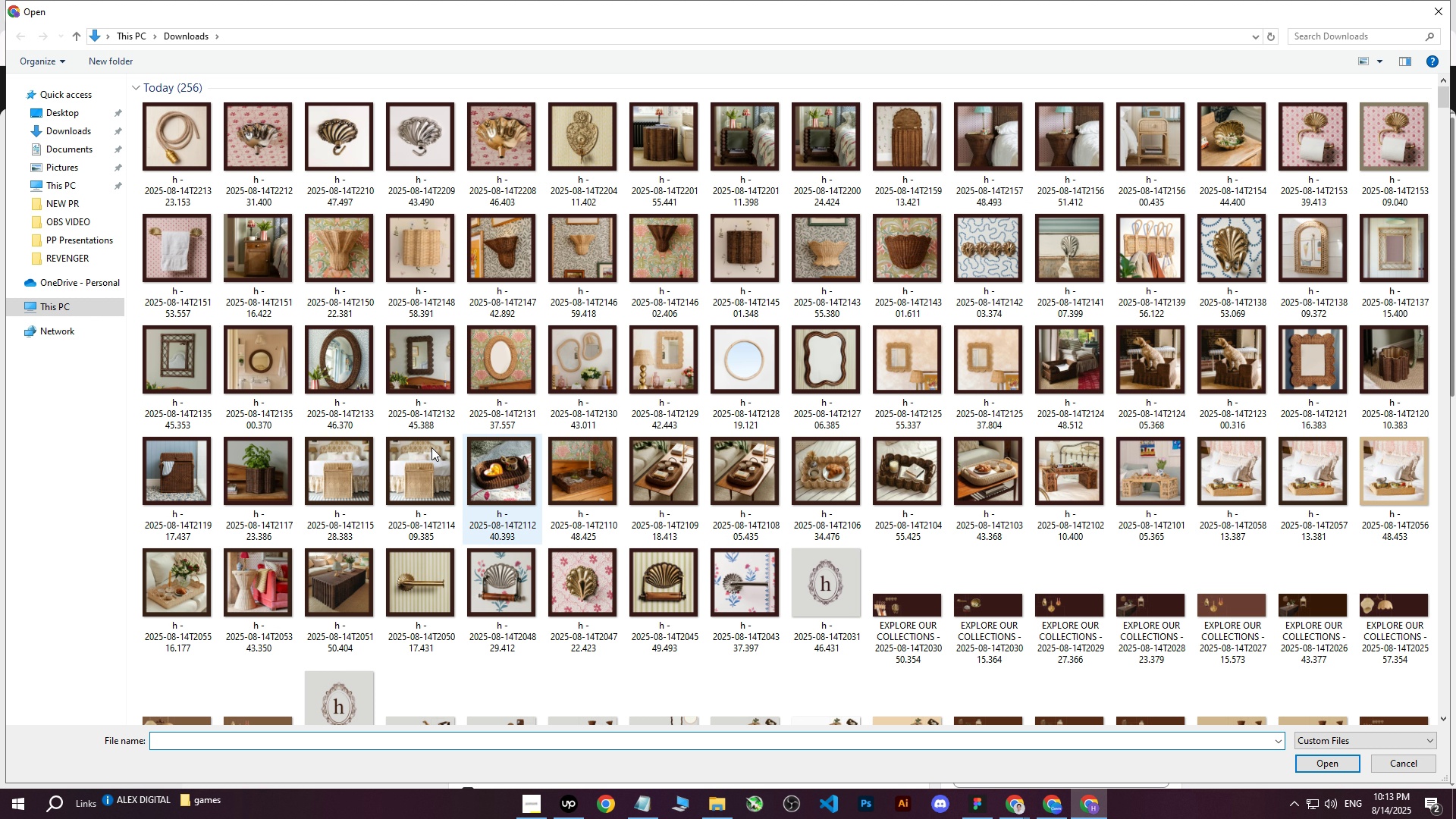 
left_click([184, 156])
 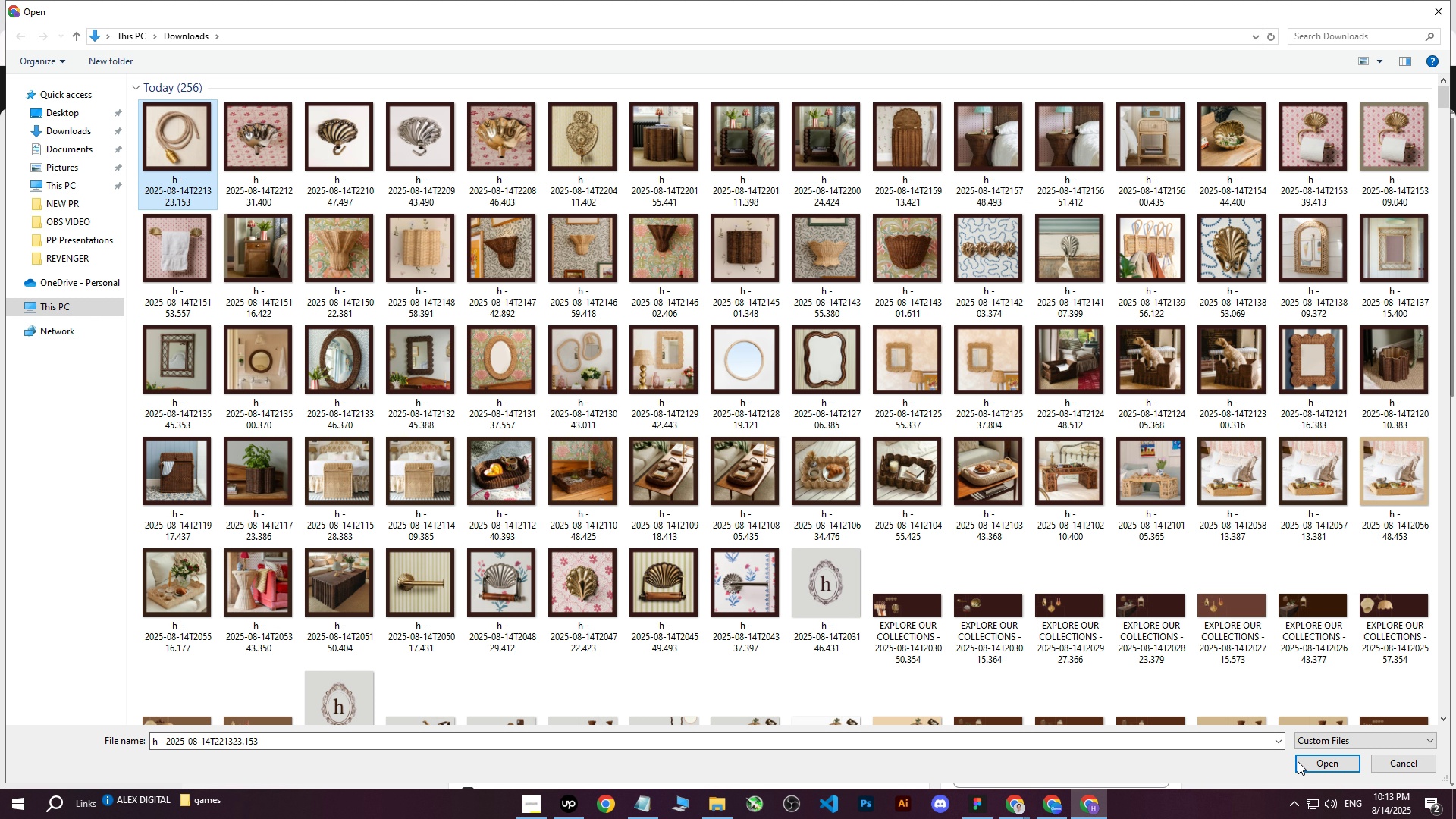 
left_click([1311, 764])
 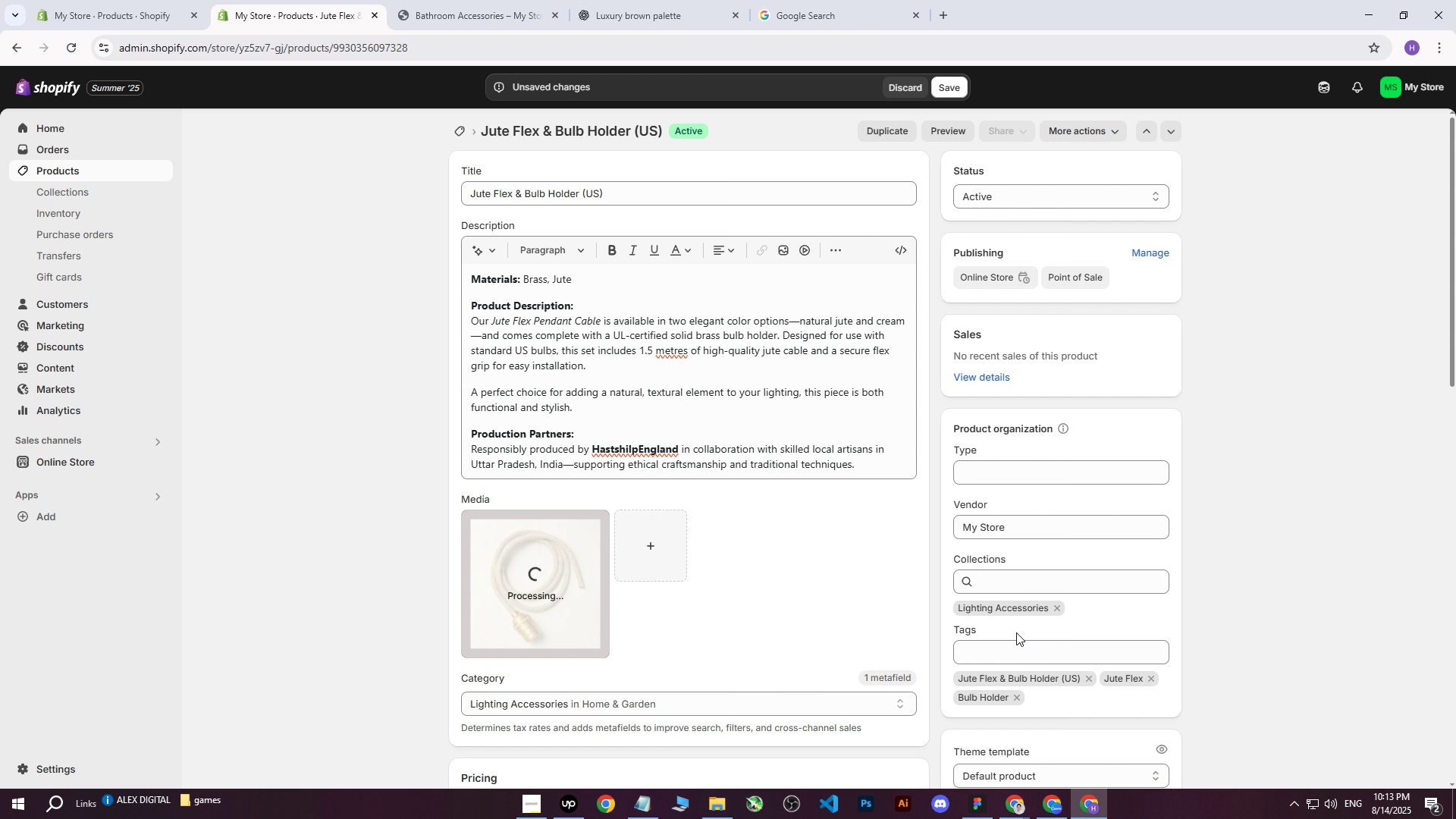 
left_click_drag(start_coordinate=[649, 194], to_coordinate=[374, 189])
 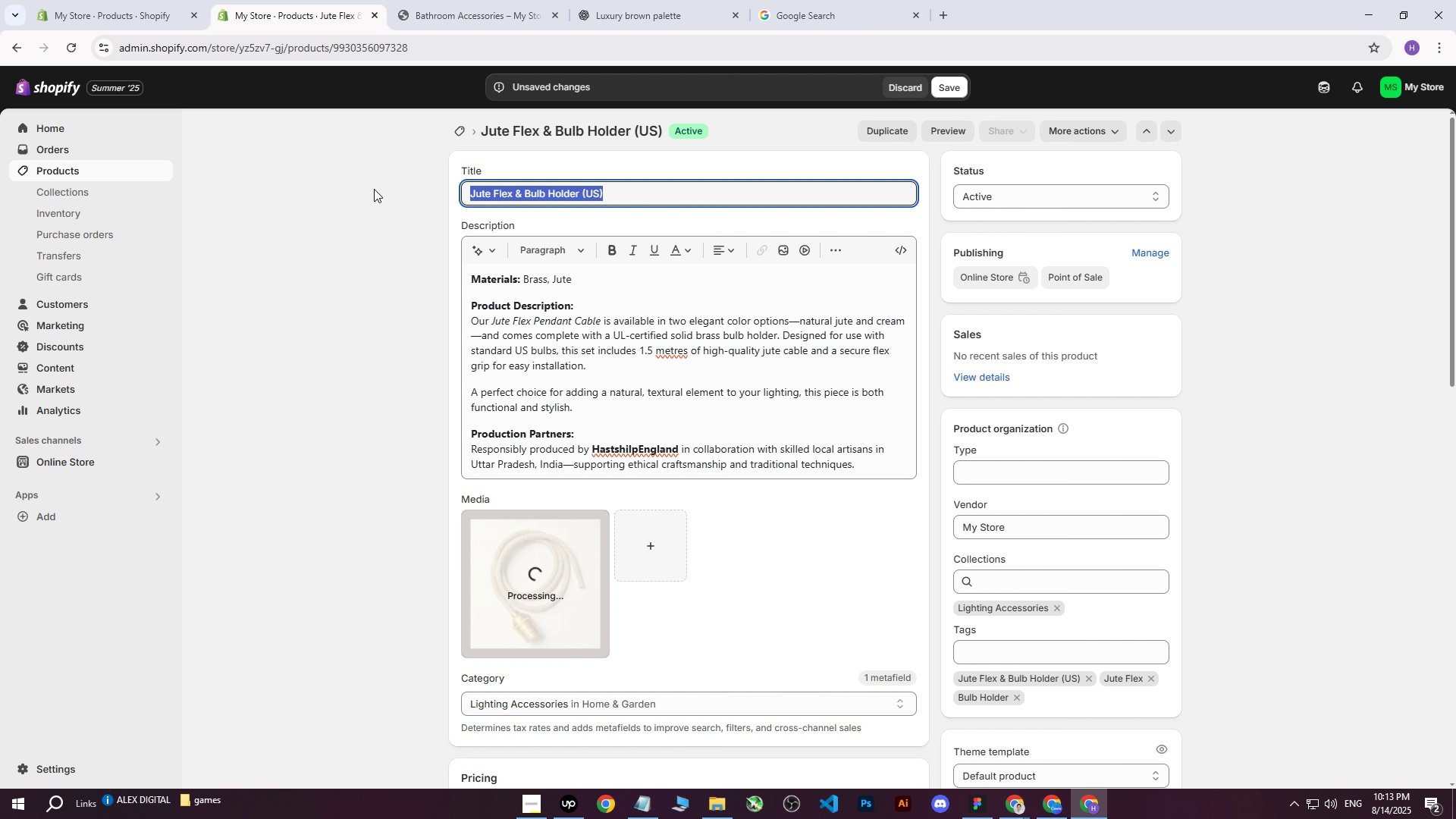 
key(Control+ControlLeft)
 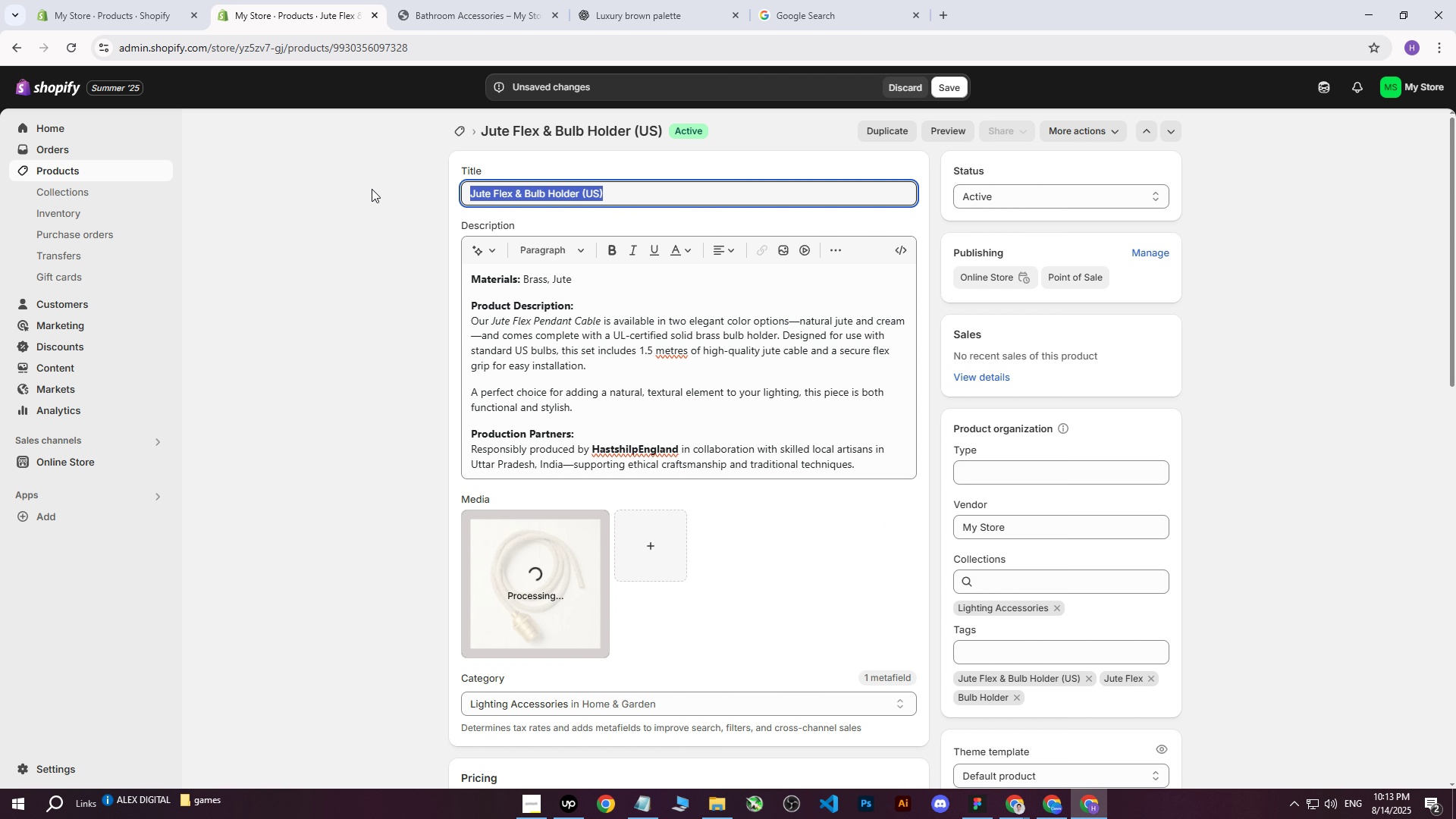 
key(Control+C)
 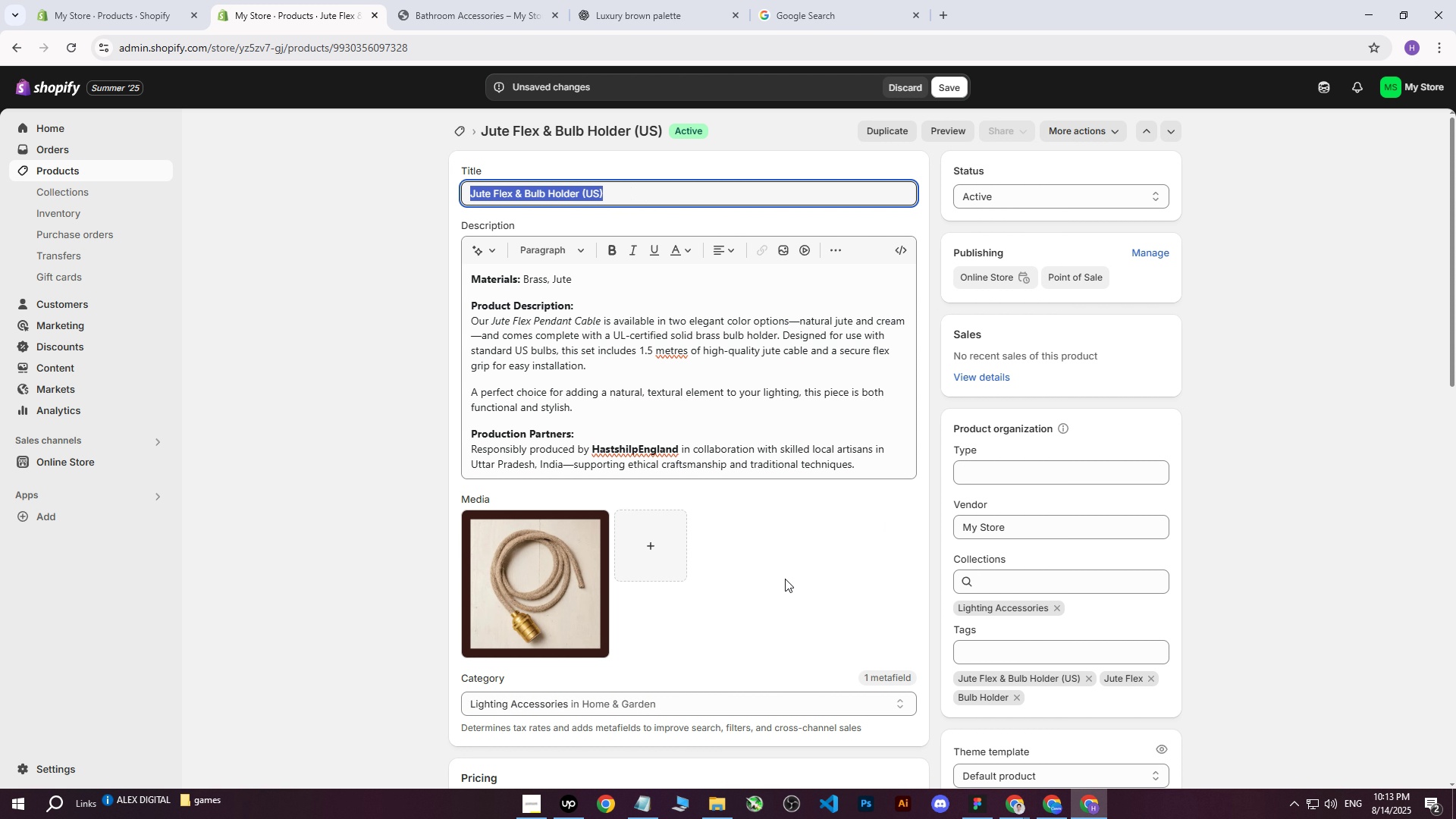 
left_click([569, 607])
 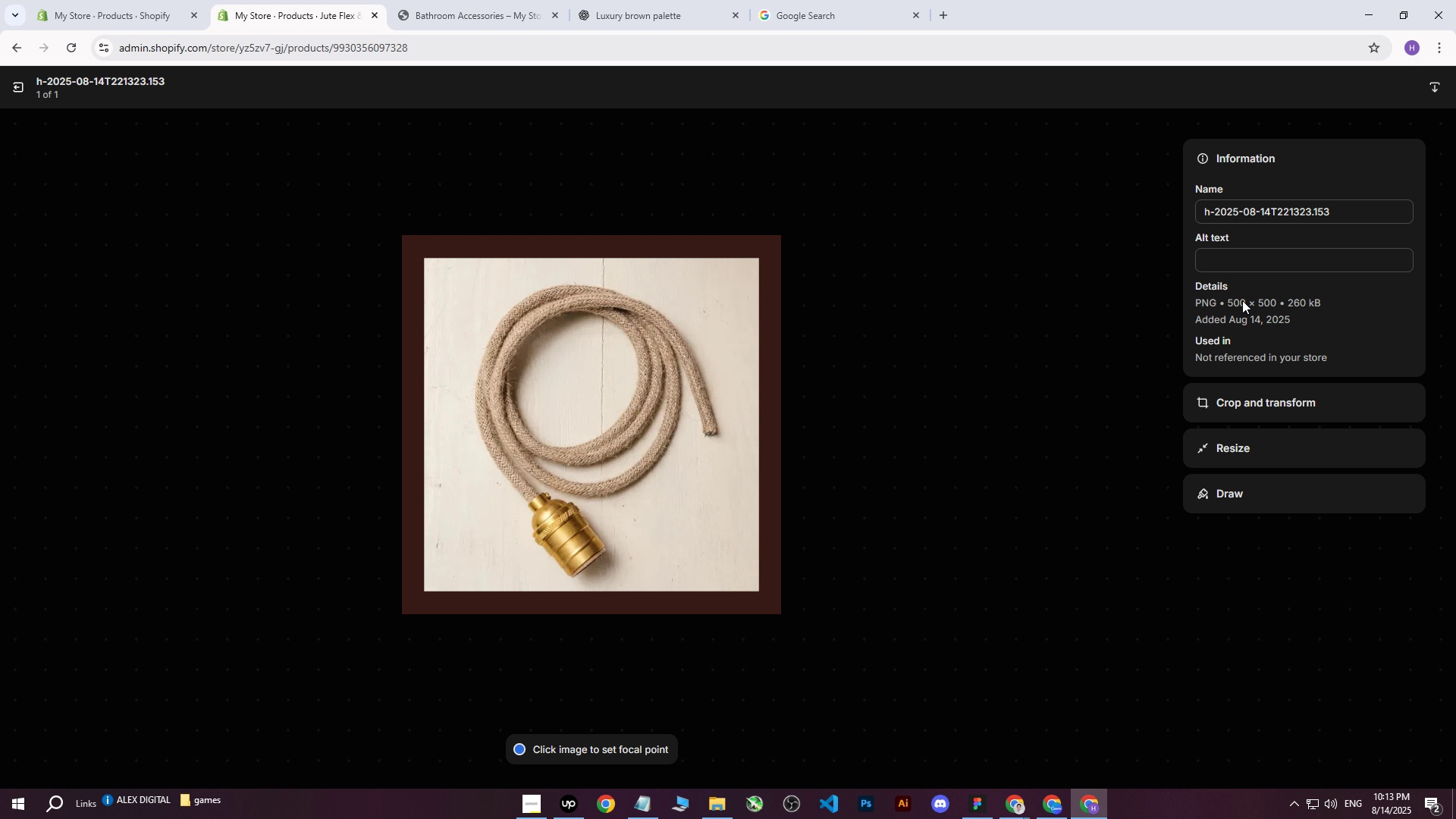 
double_click([1238, 259])
 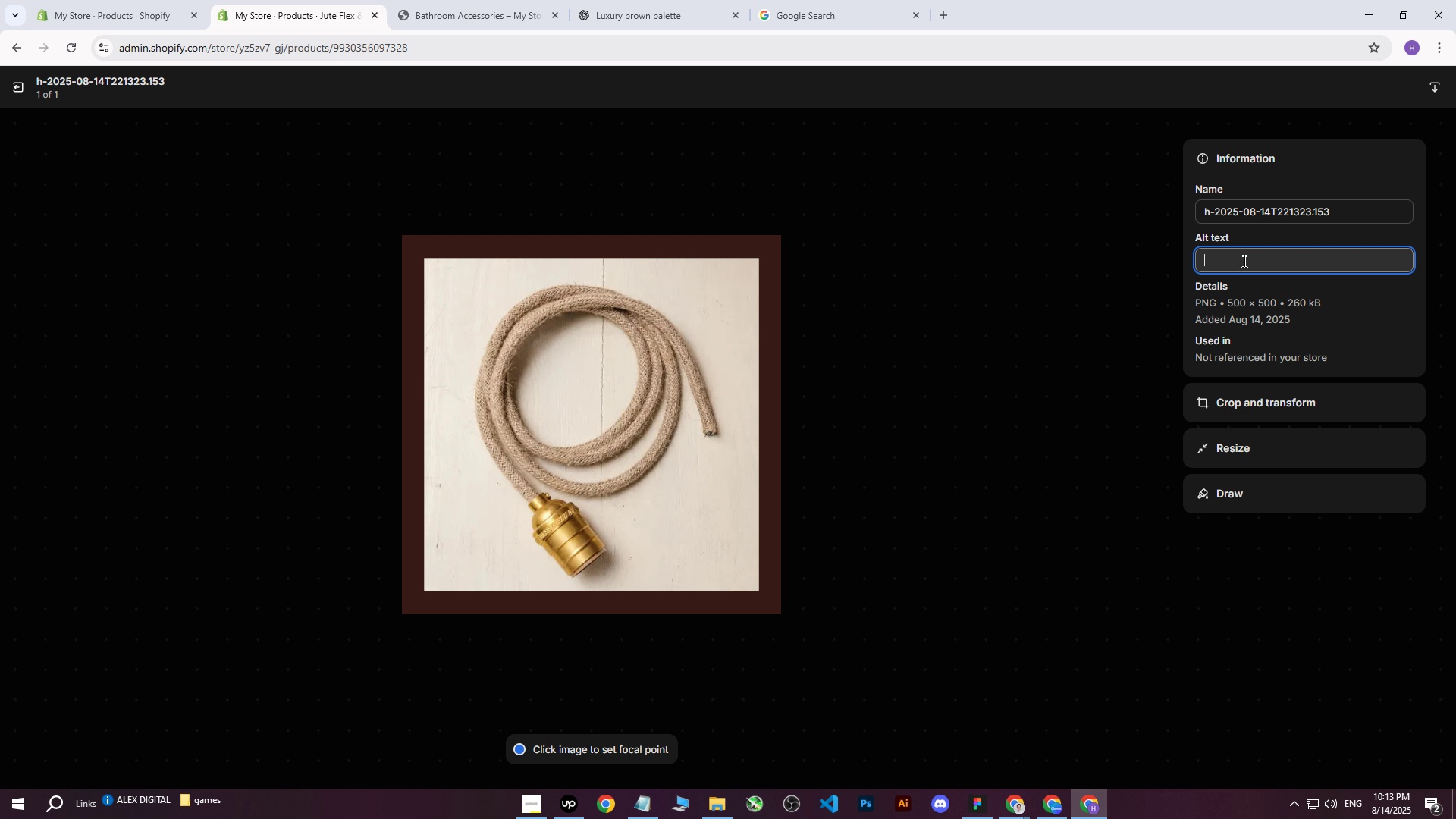 
key(Control+ControlLeft)
 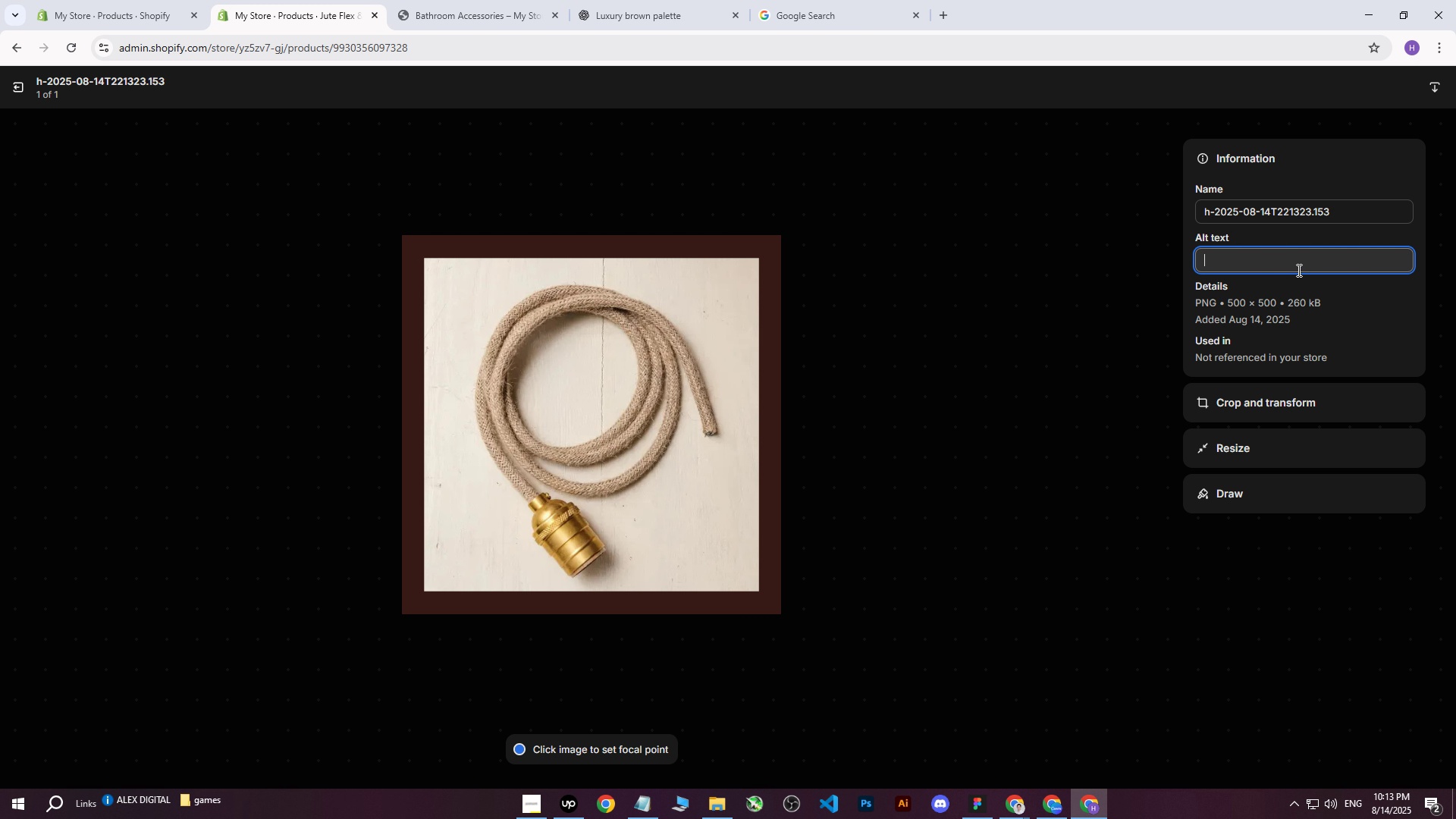 
key(Control+V)
 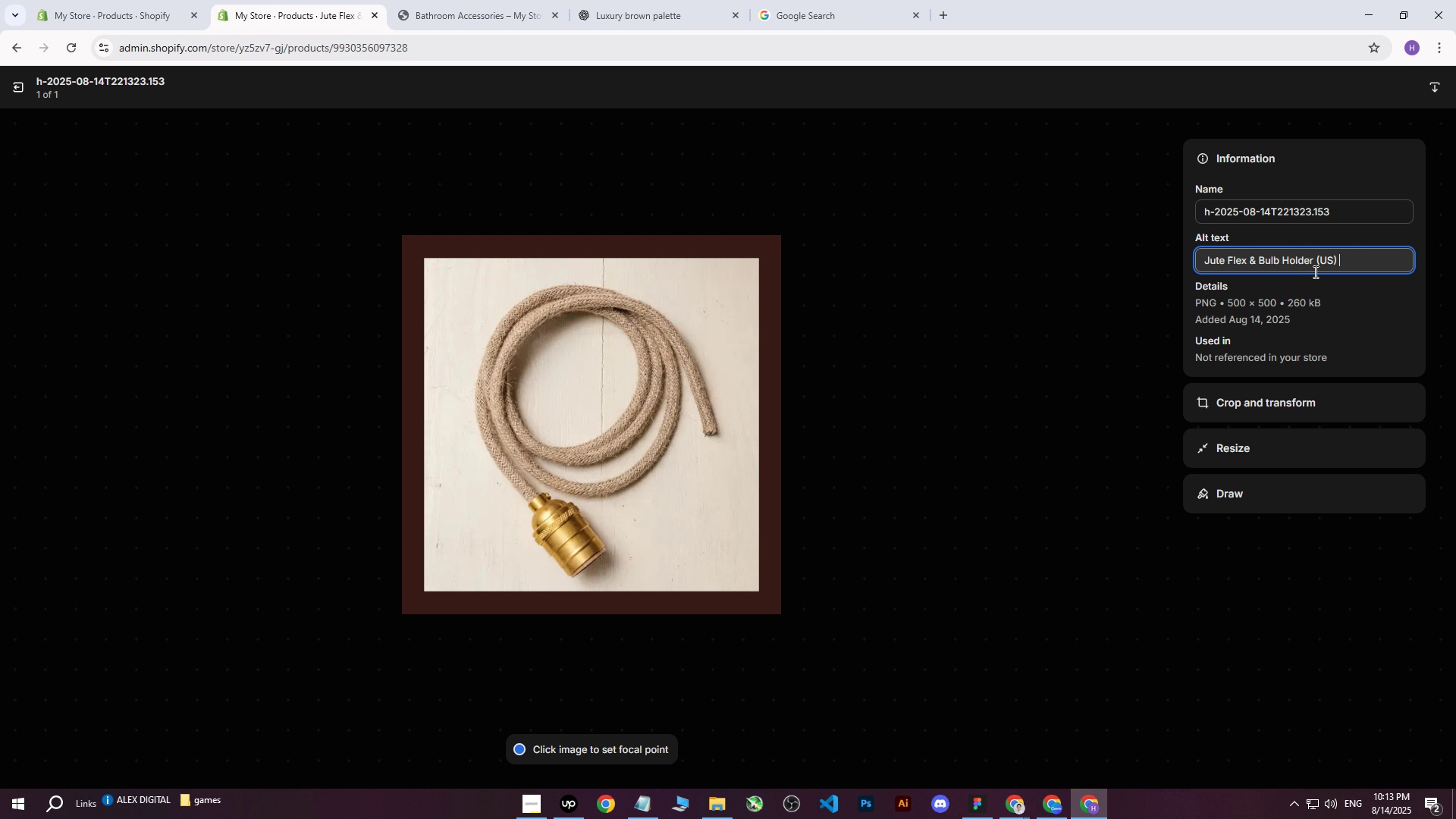 
type( hanging on whitye )
key(Backspace)
key(Backspace)
key(Backspace)
type(e wall.)
 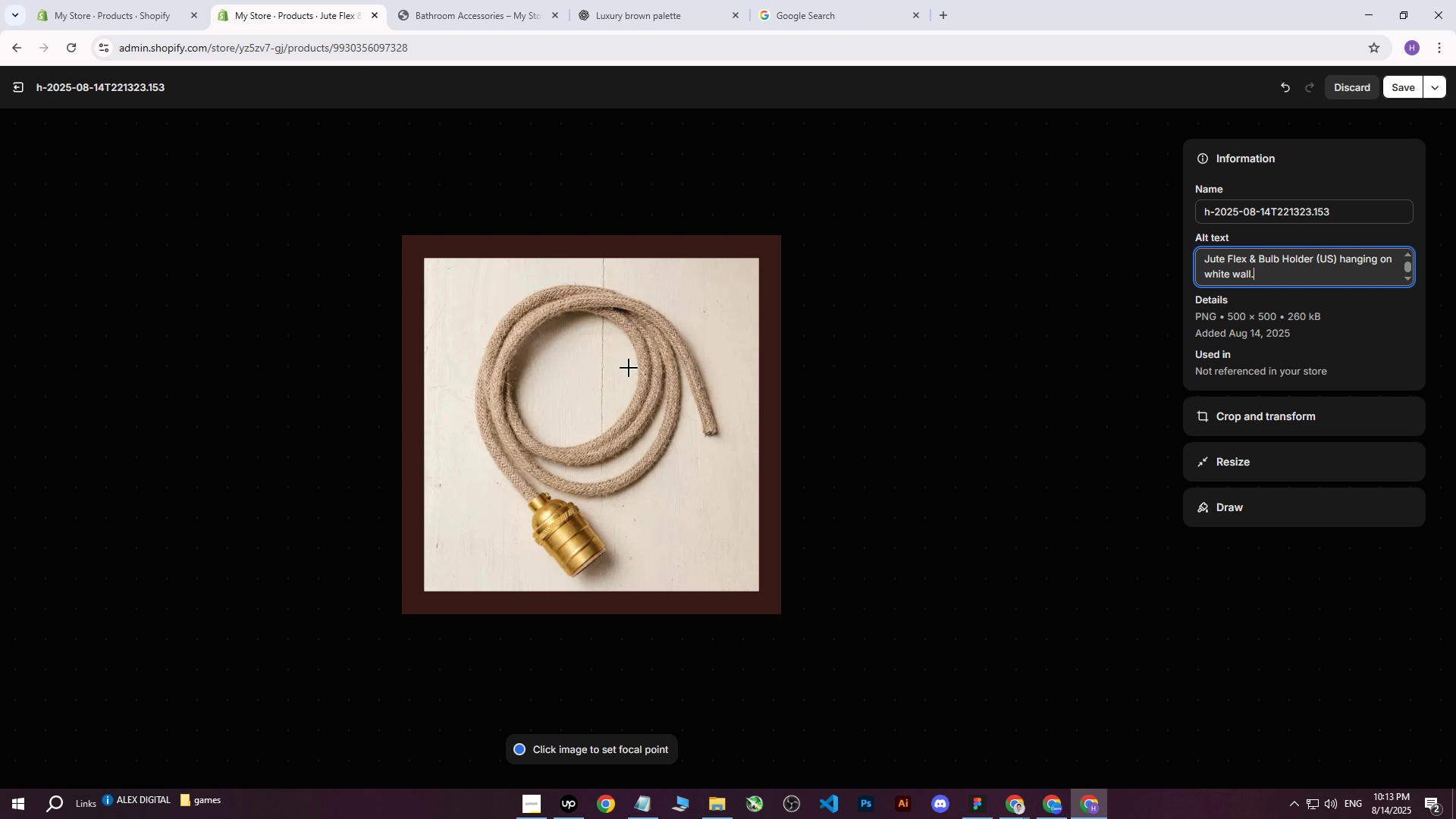 
left_click([595, 416])
 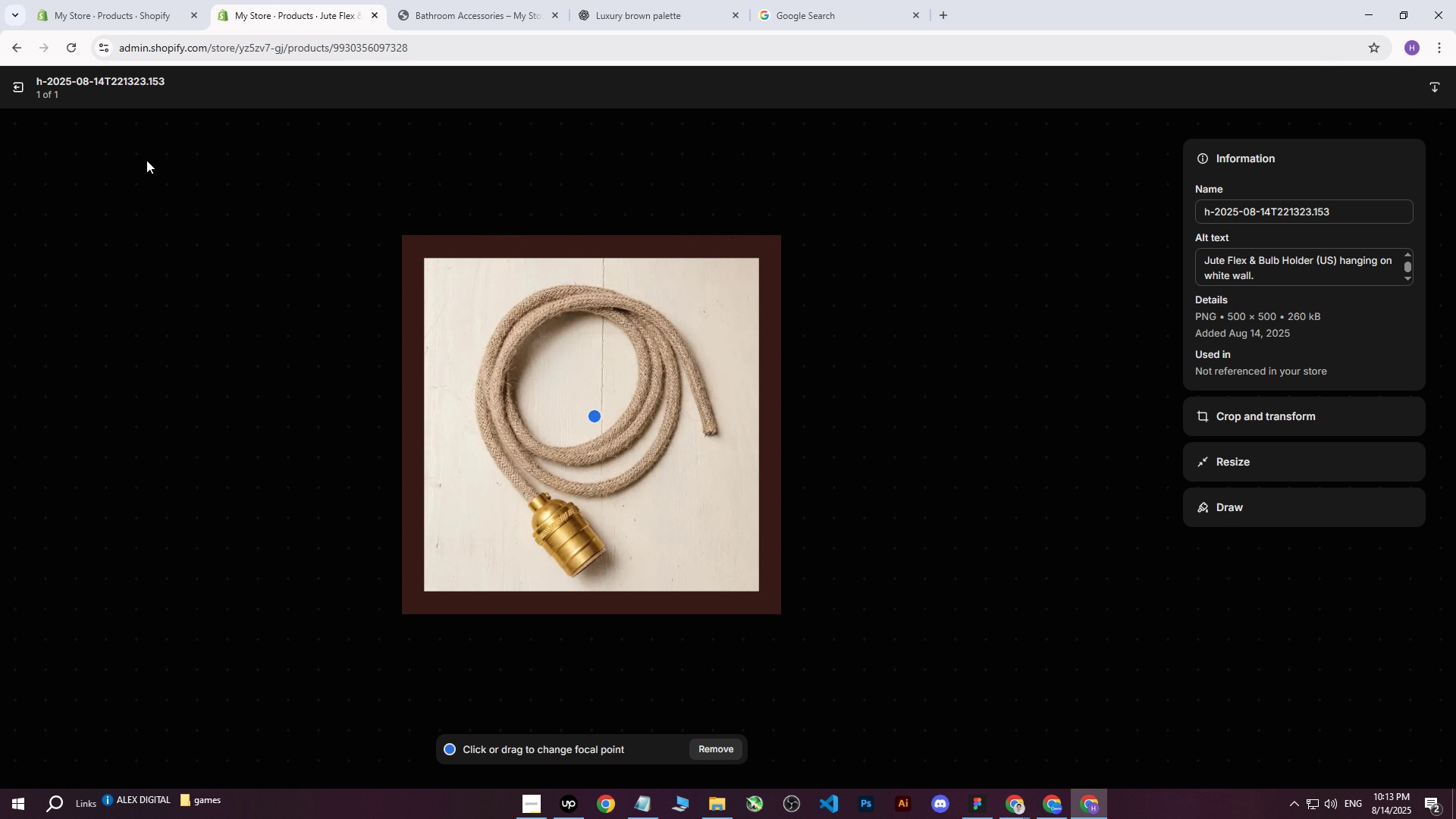 
left_click([11, 88])
 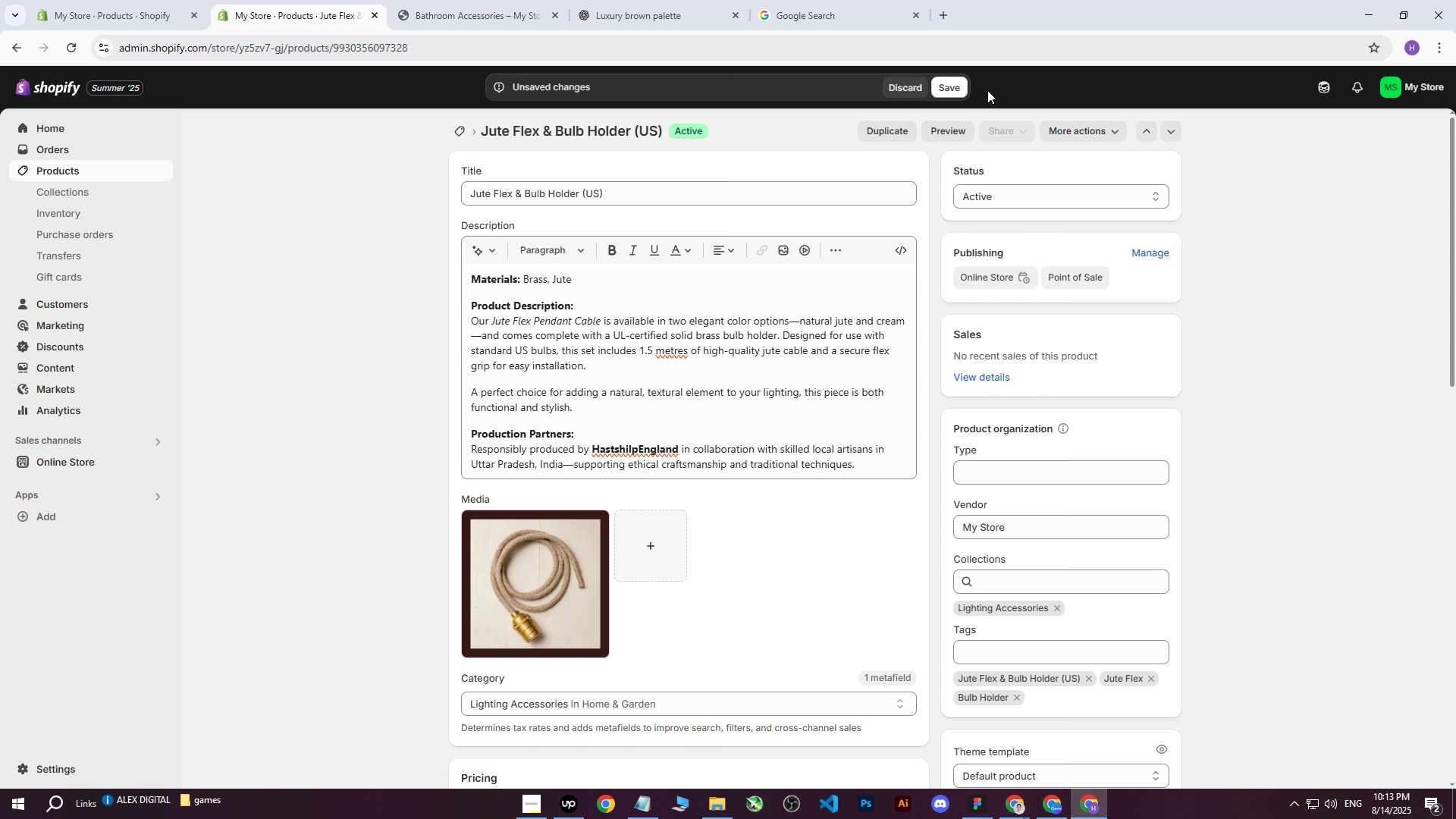 
left_click([960, 81])
 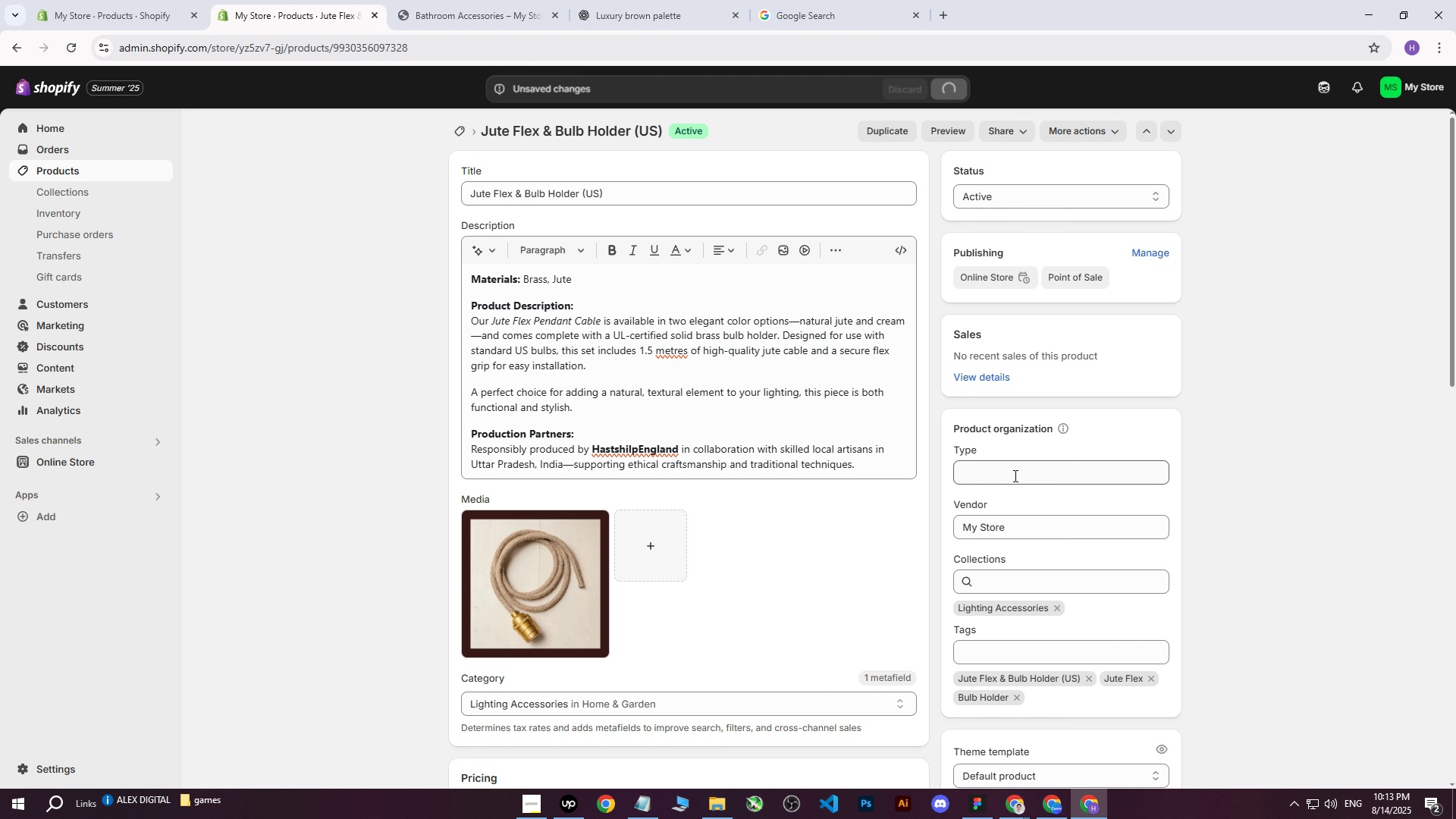 
 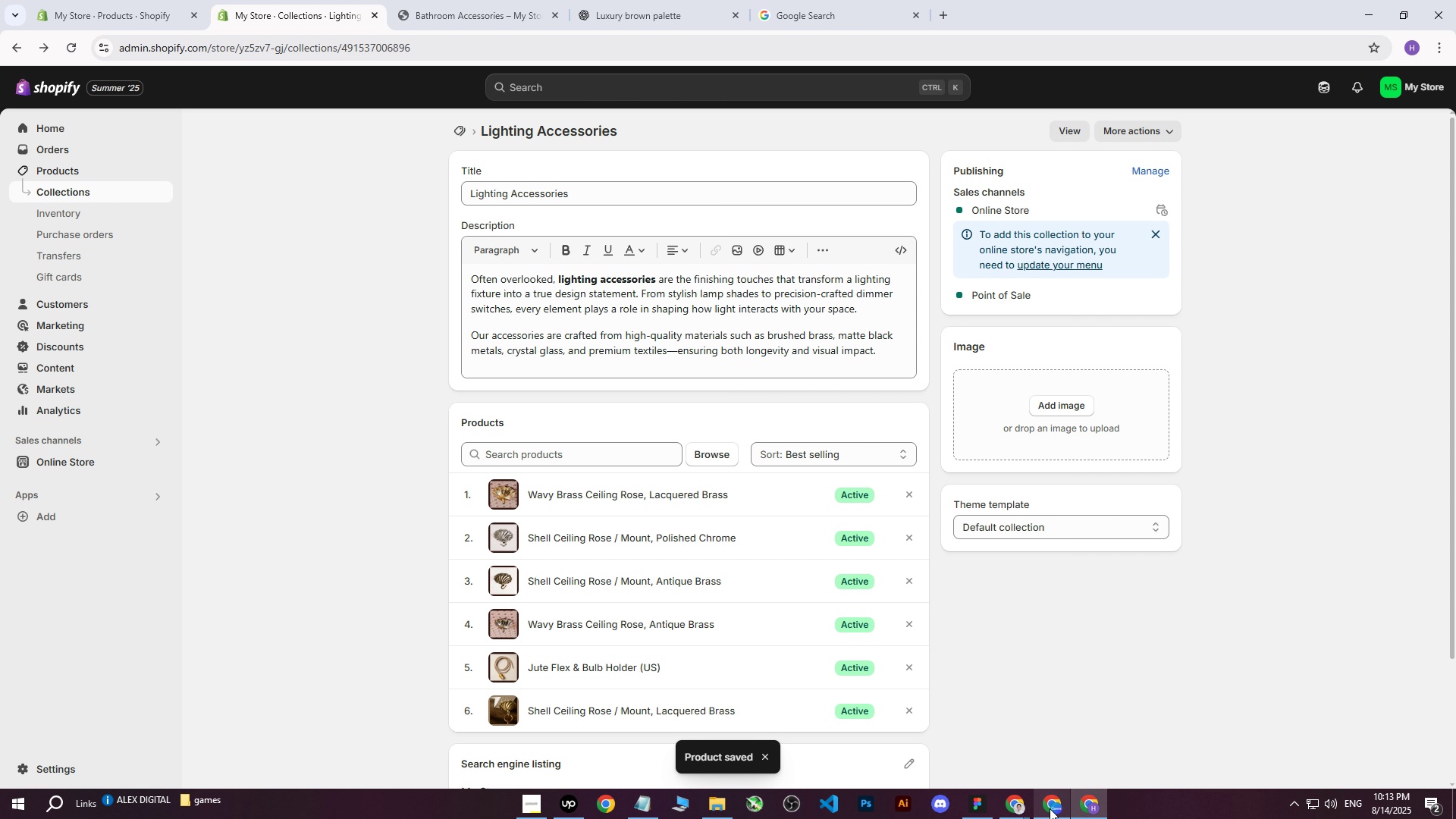 
left_click([1053, 805])
 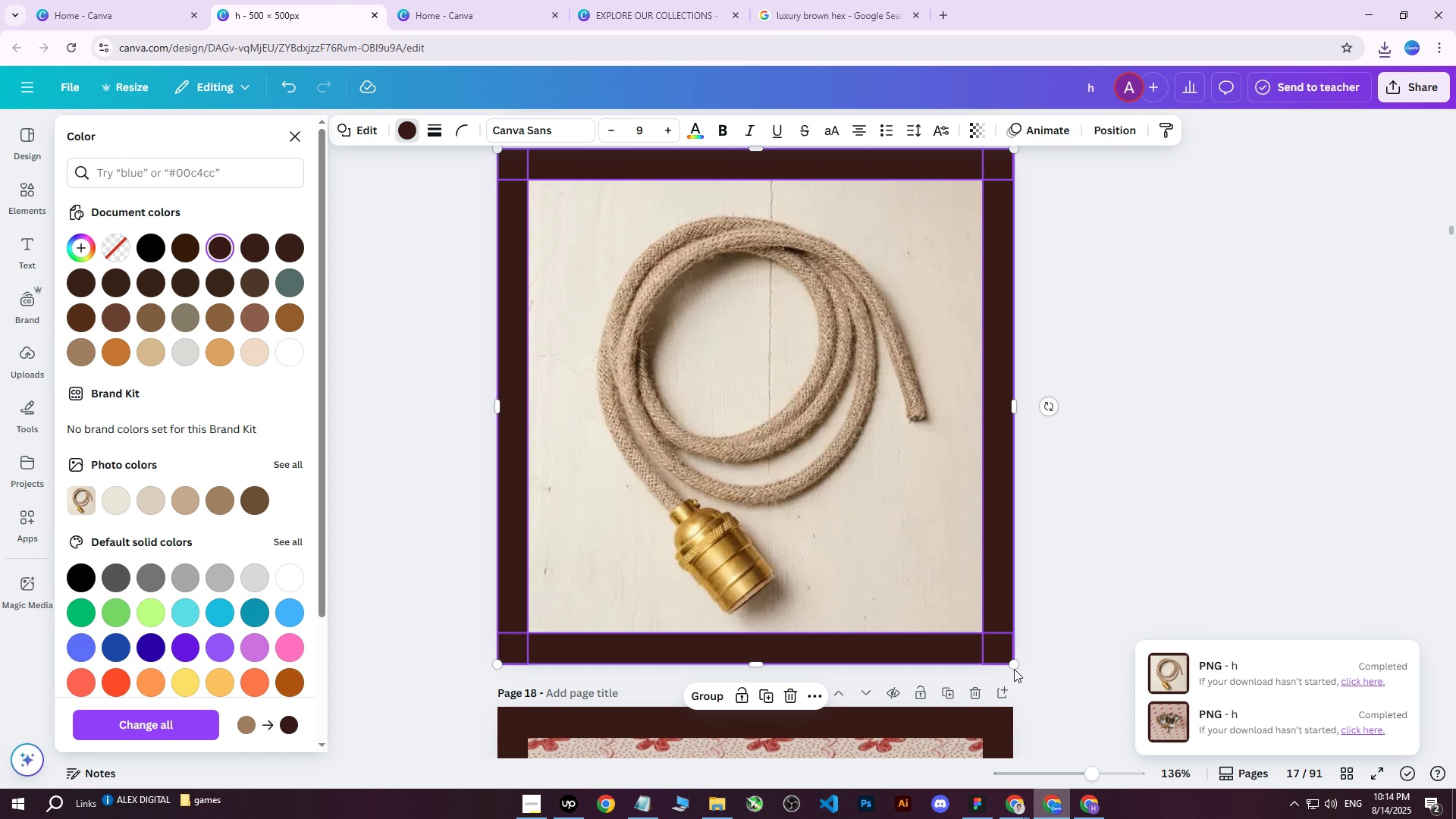 
scroll: coordinate [916, 498], scroll_direction: up, amount: 8.0
 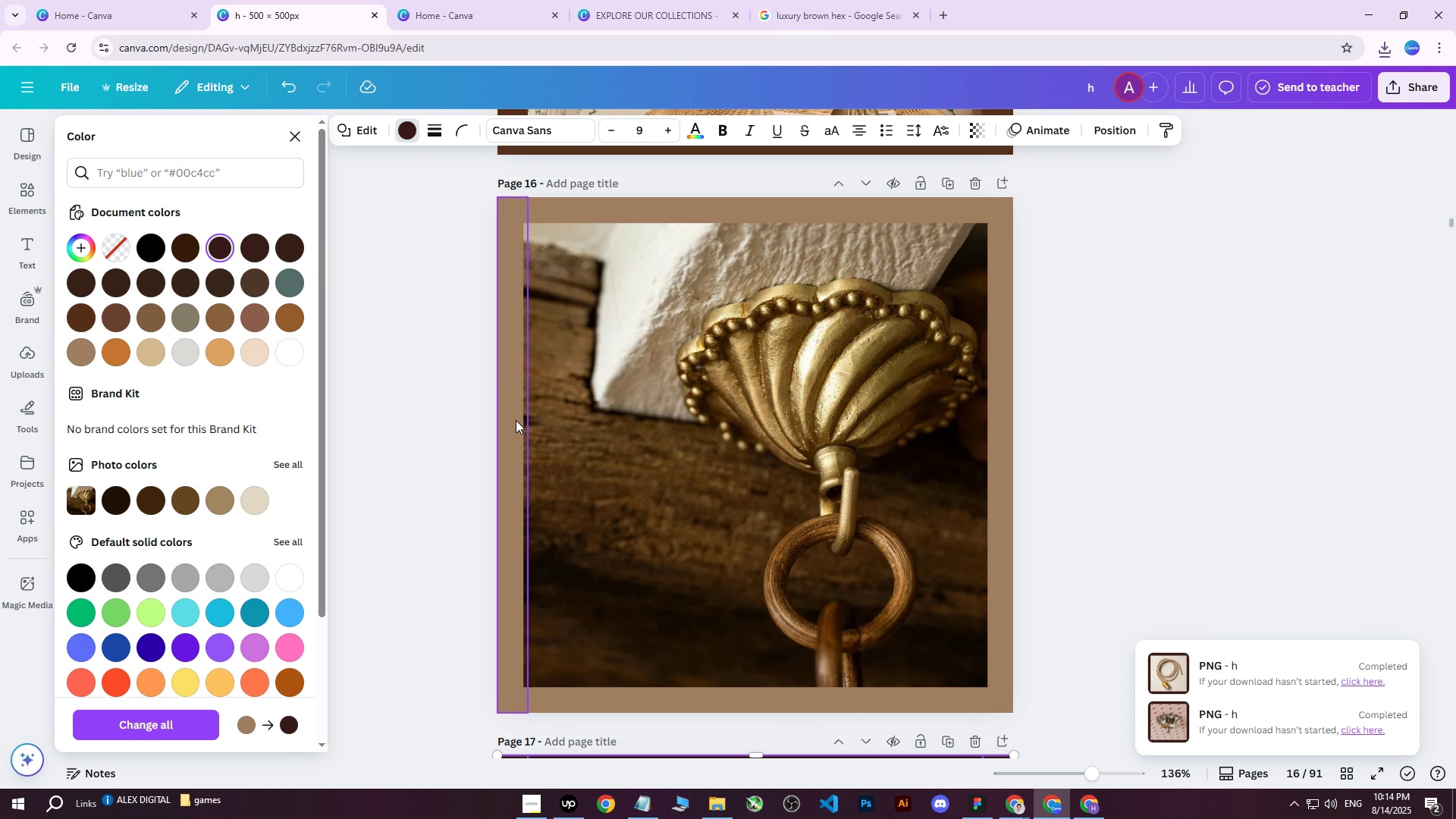 
left_click([507, 417])
 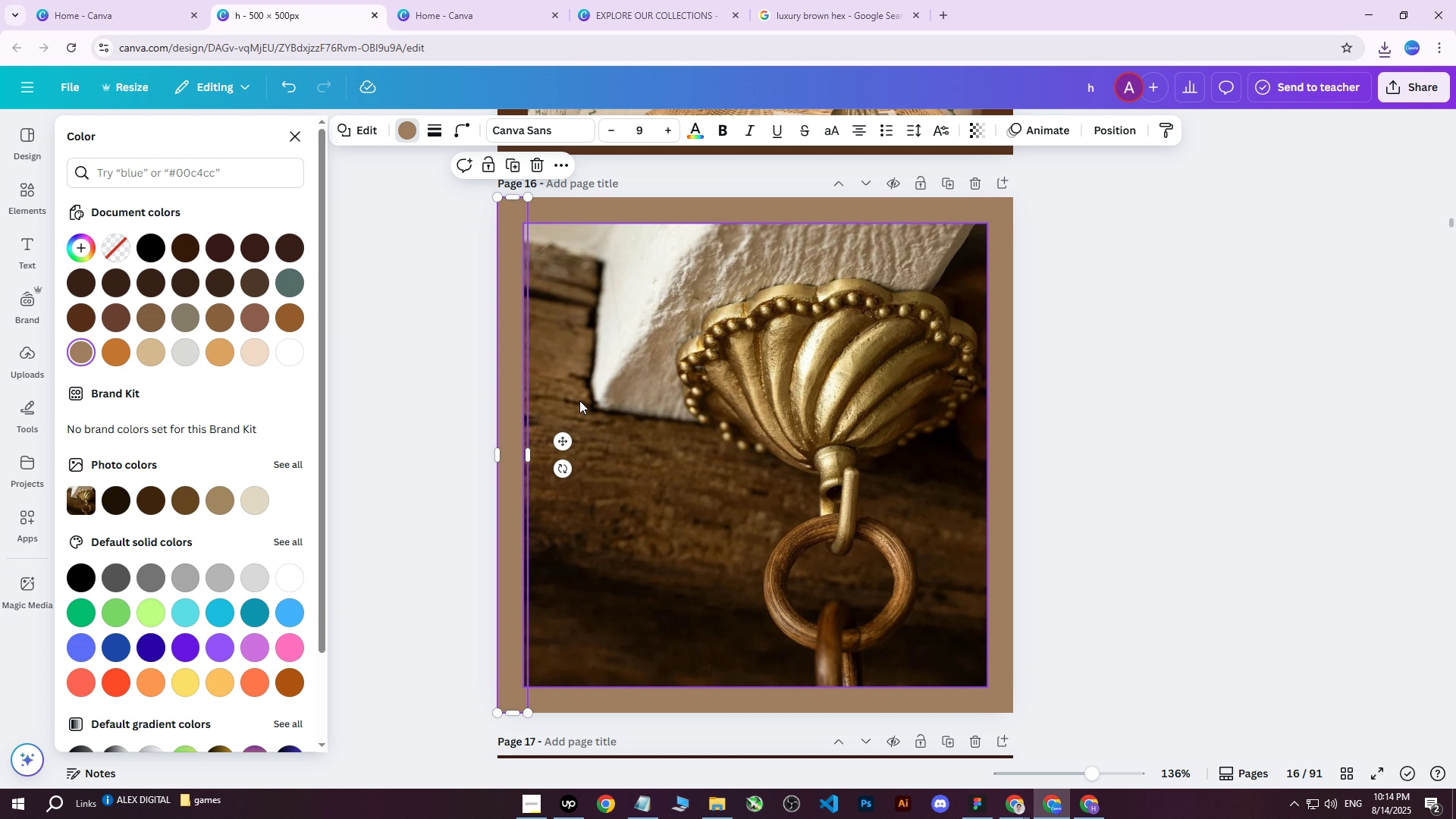 
hold_key(key=ShiftLeft, duration=1.54)
left_click([736, 209])
 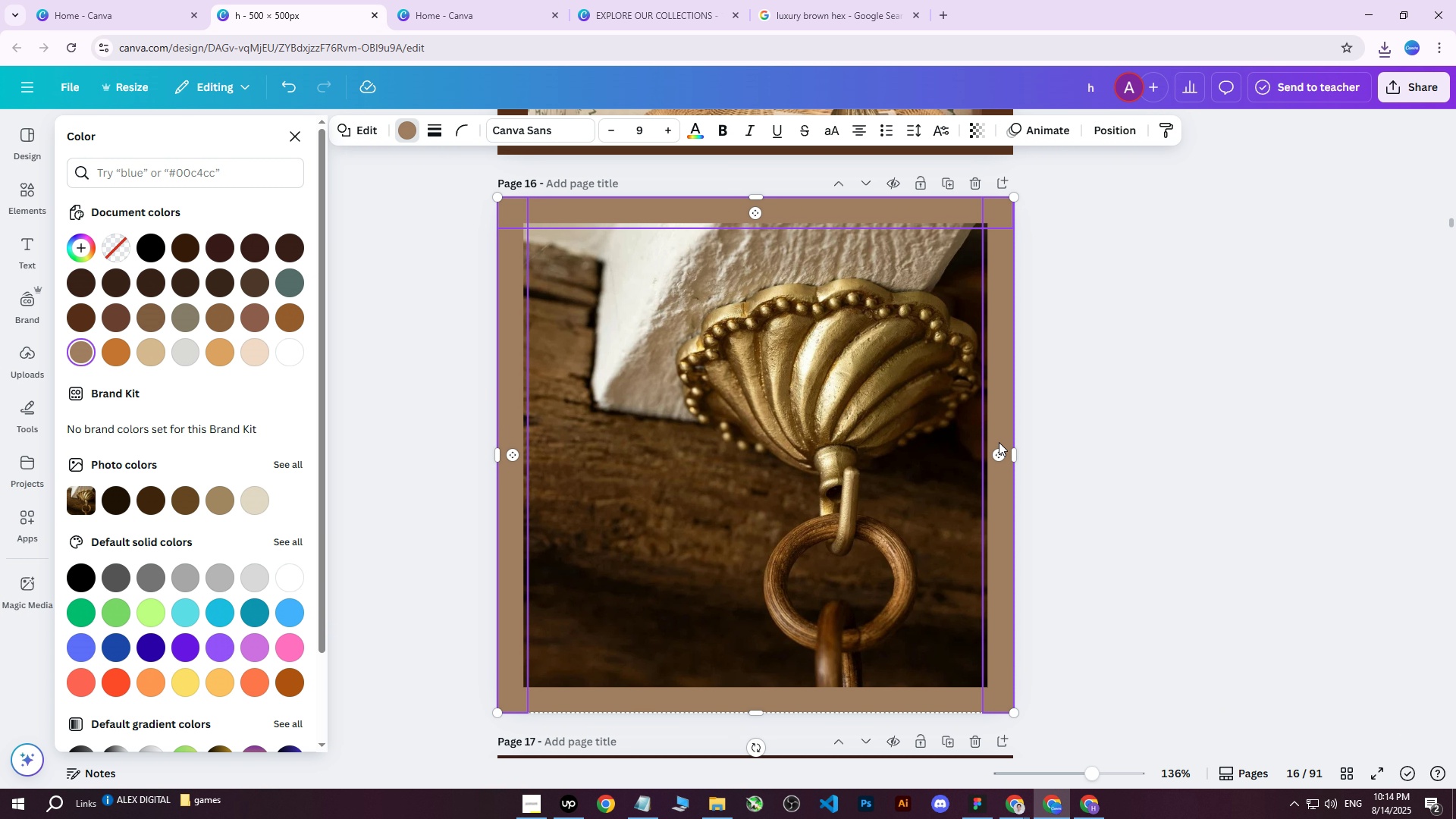 
left_click([999, 442])
 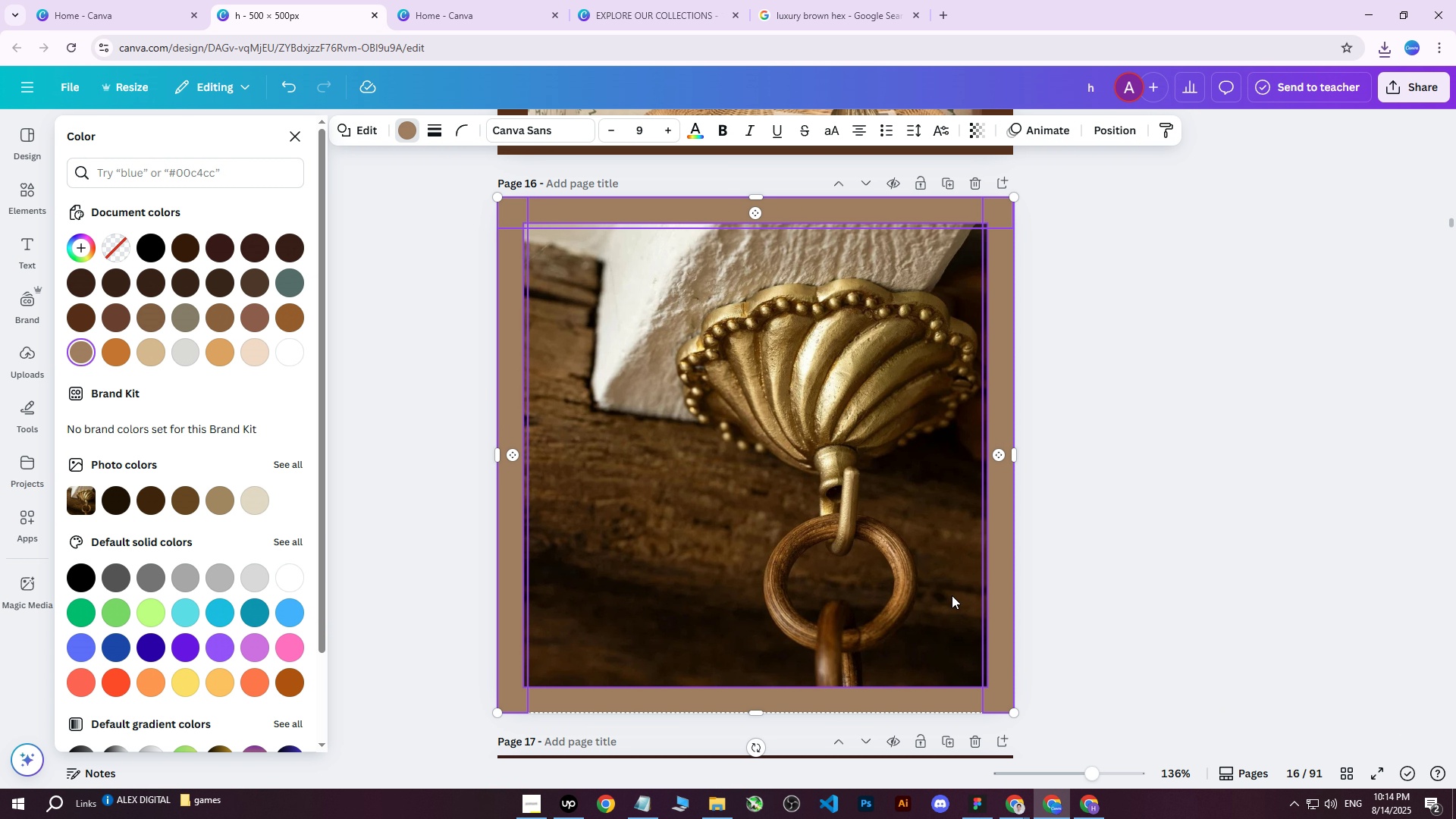 
hold_key(key=ShiftLeft, duration=1.3)
left_click([753, 699])
 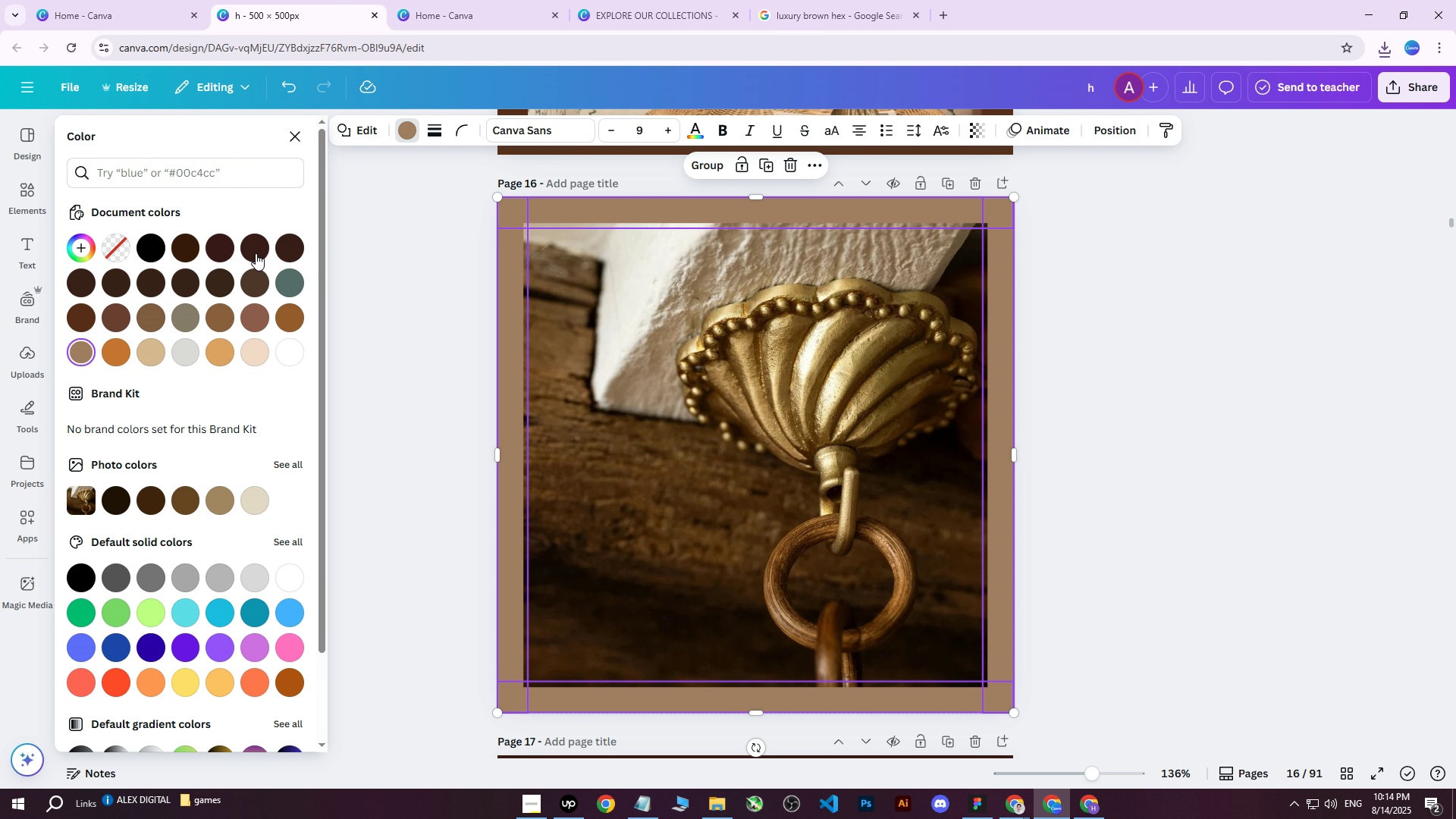 
left_click([215, 248])
 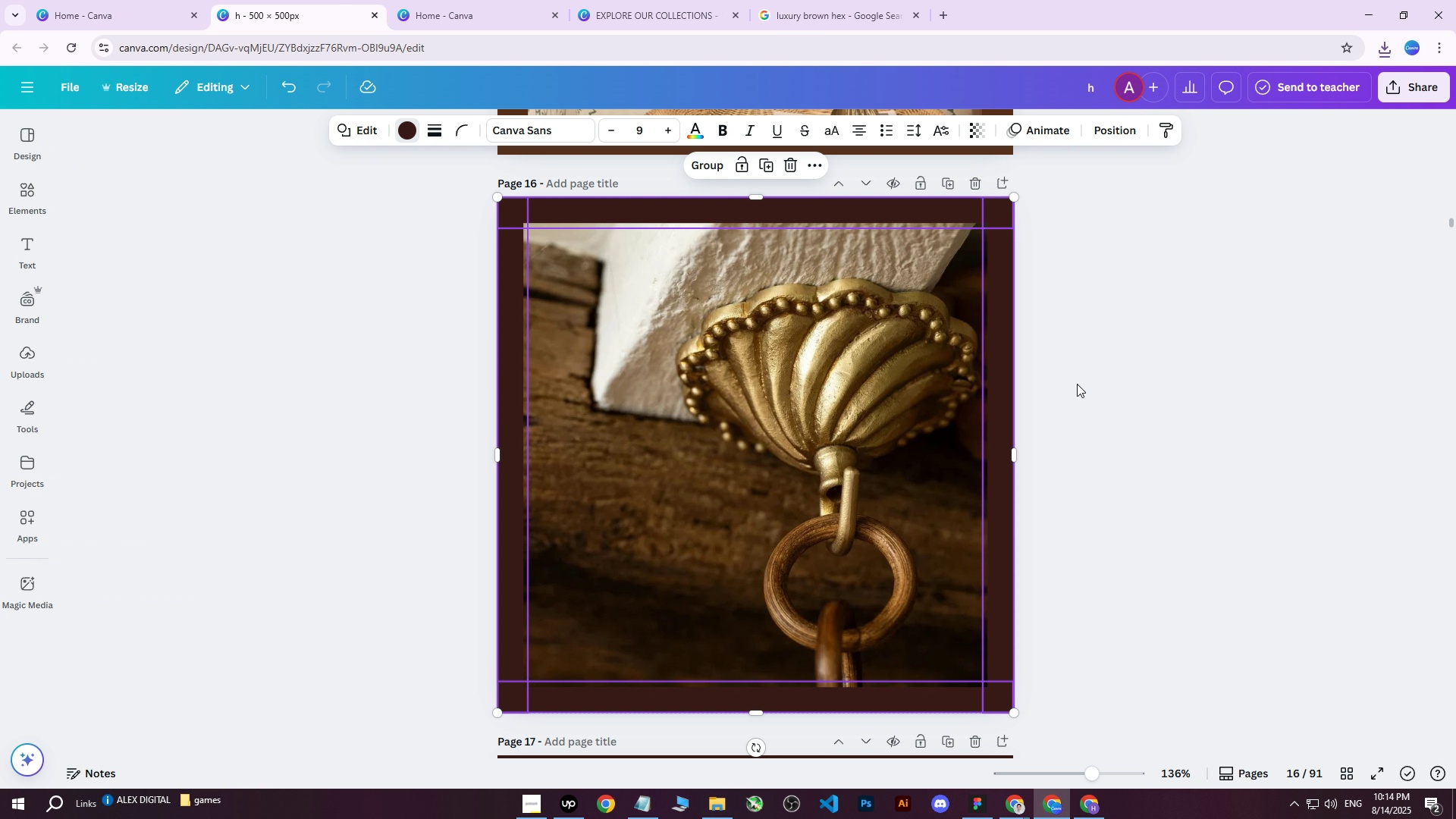 
left_click([1077, 384])
 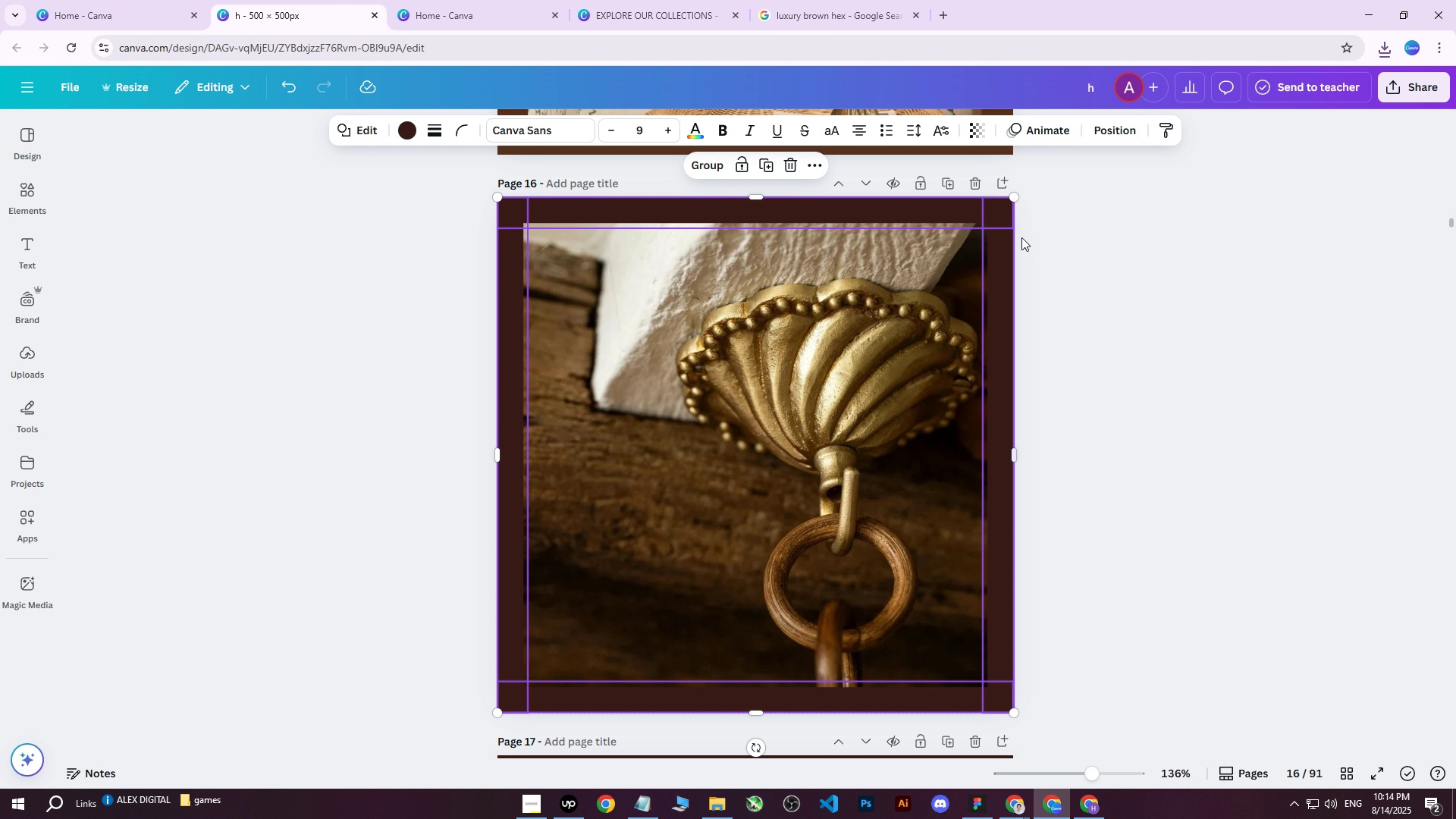 
left_click([1095, 293])
 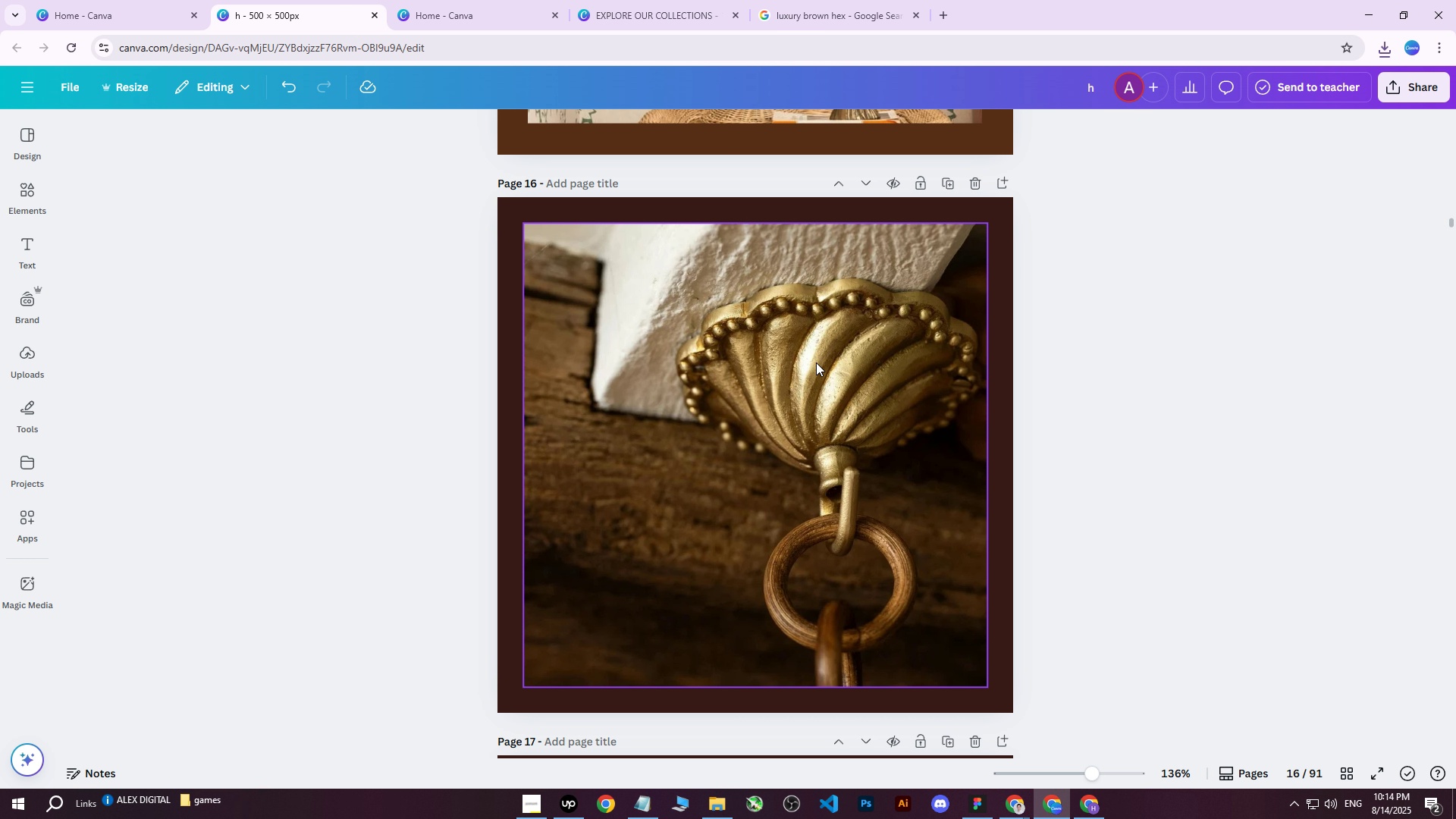 
left_click([1407, 96])
 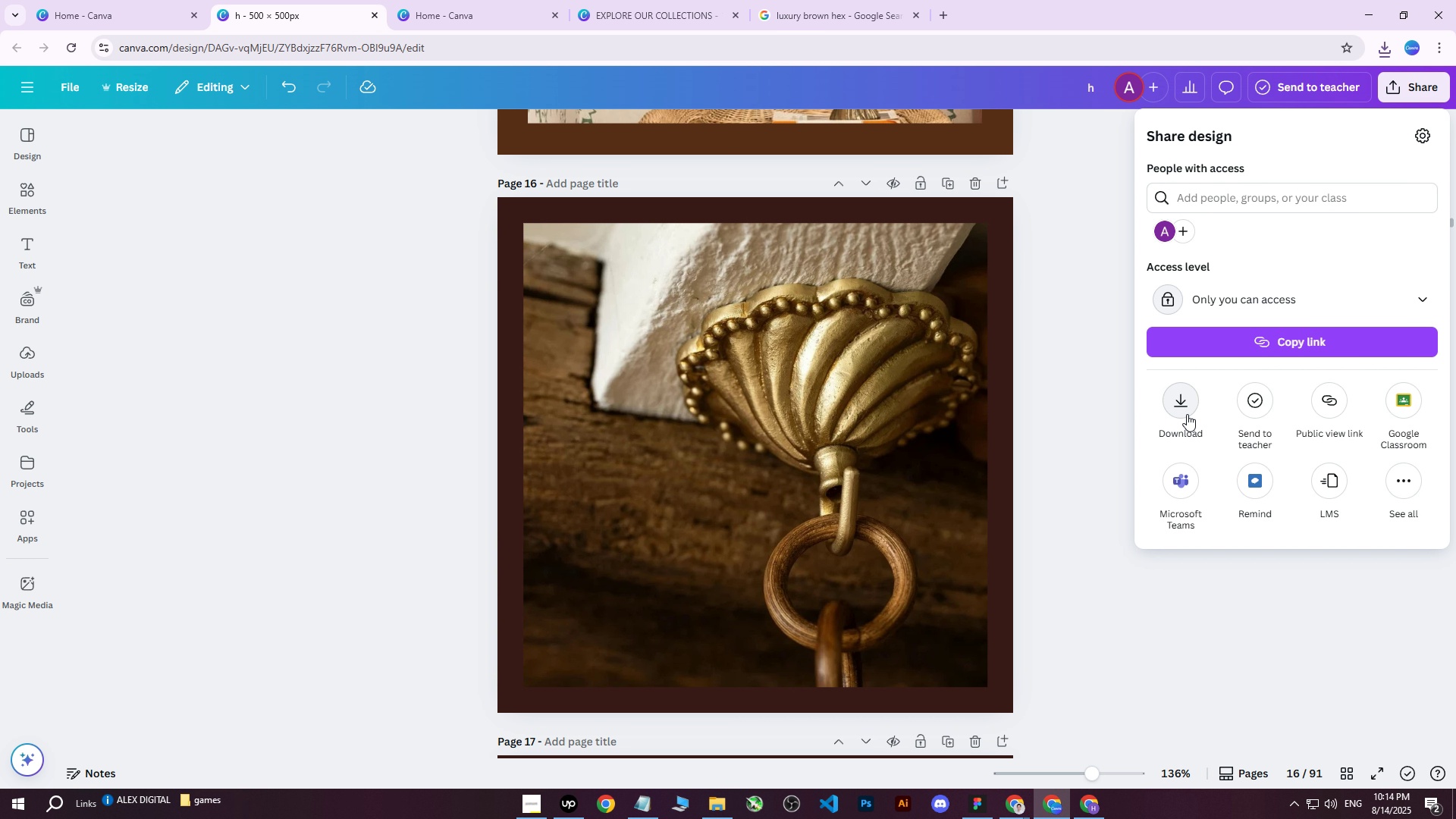 
left_click([1187, 403])
 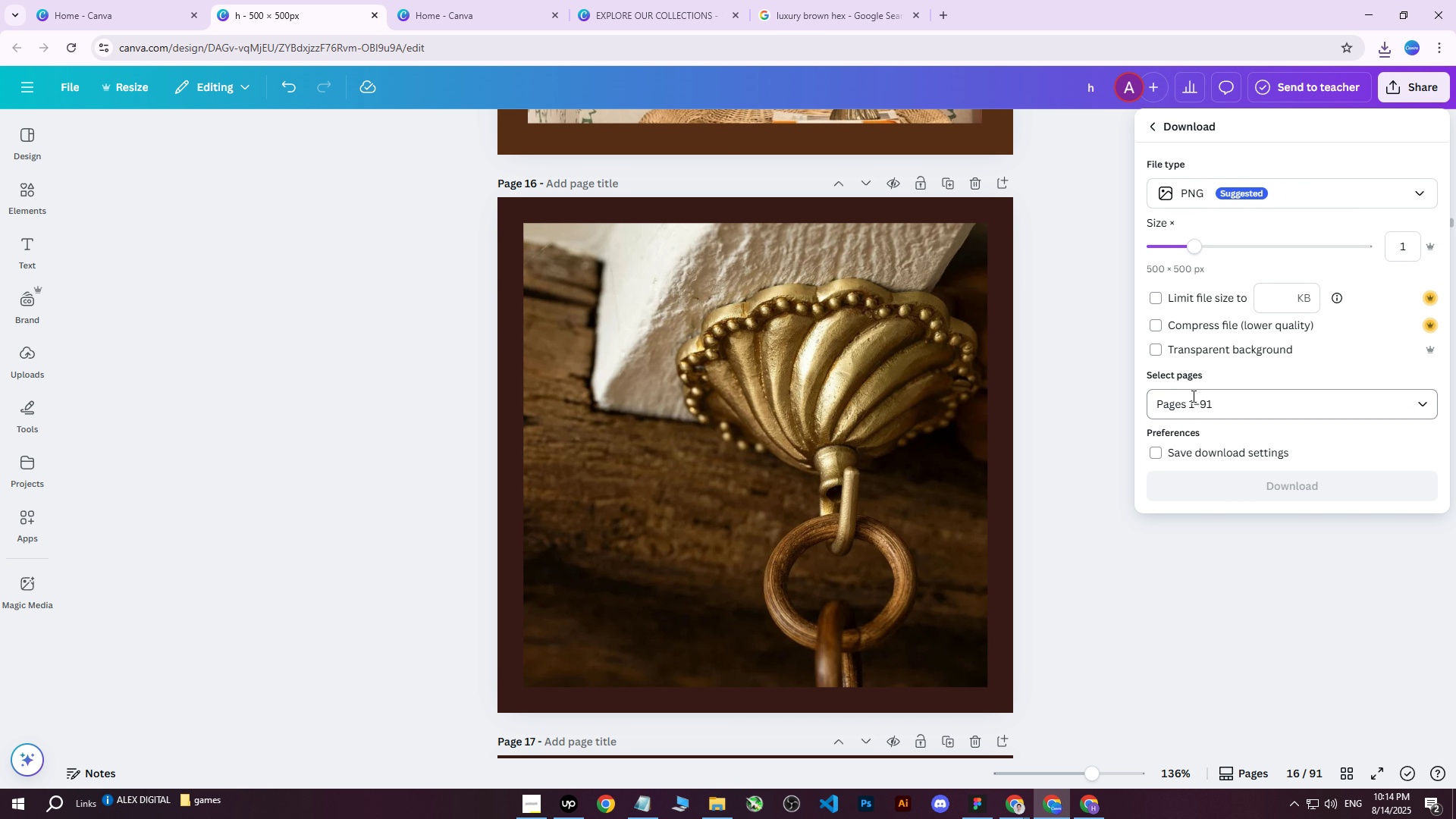 
double_click([1190, 405])
 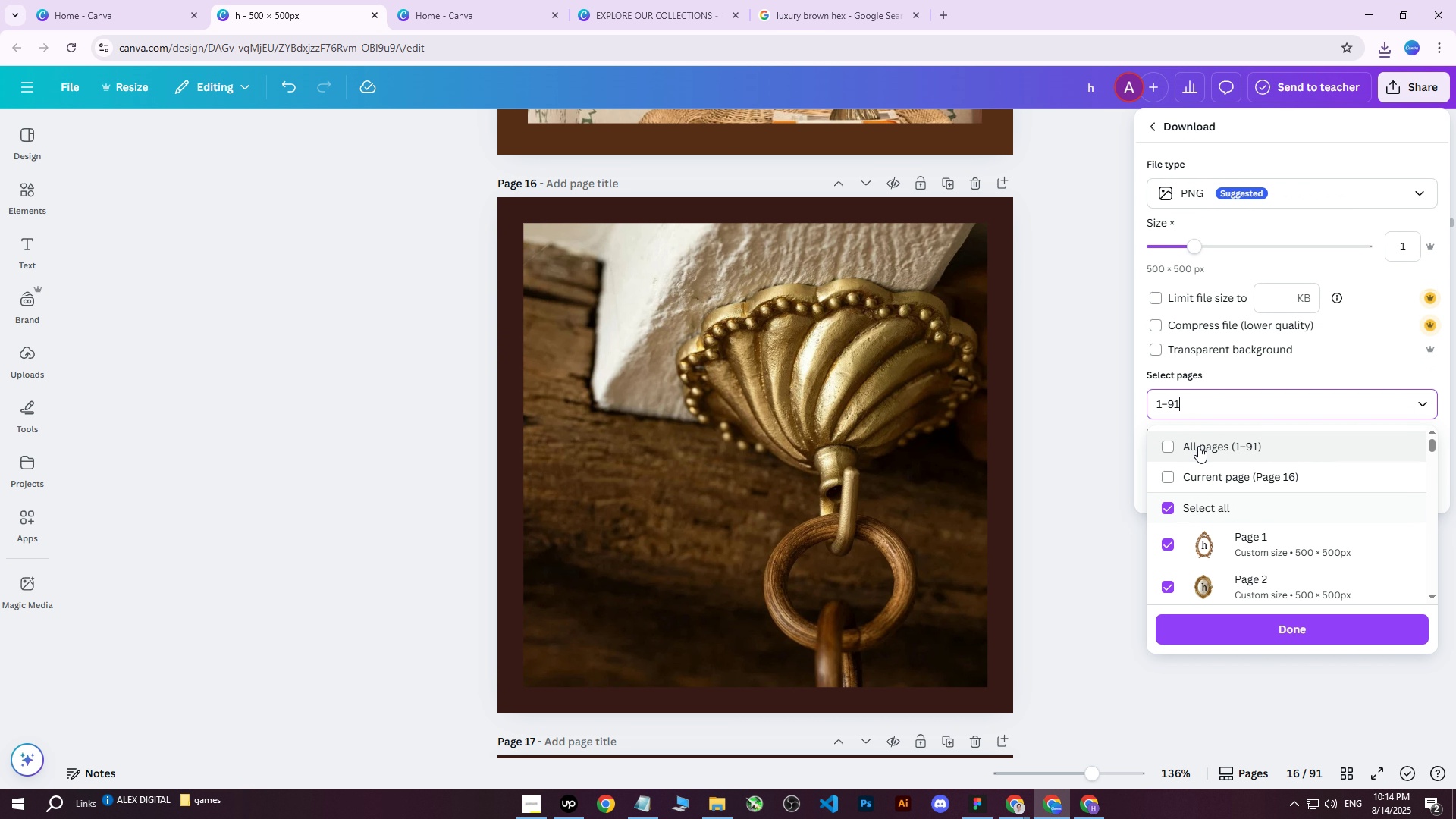 
triple_click([1198, 445])
 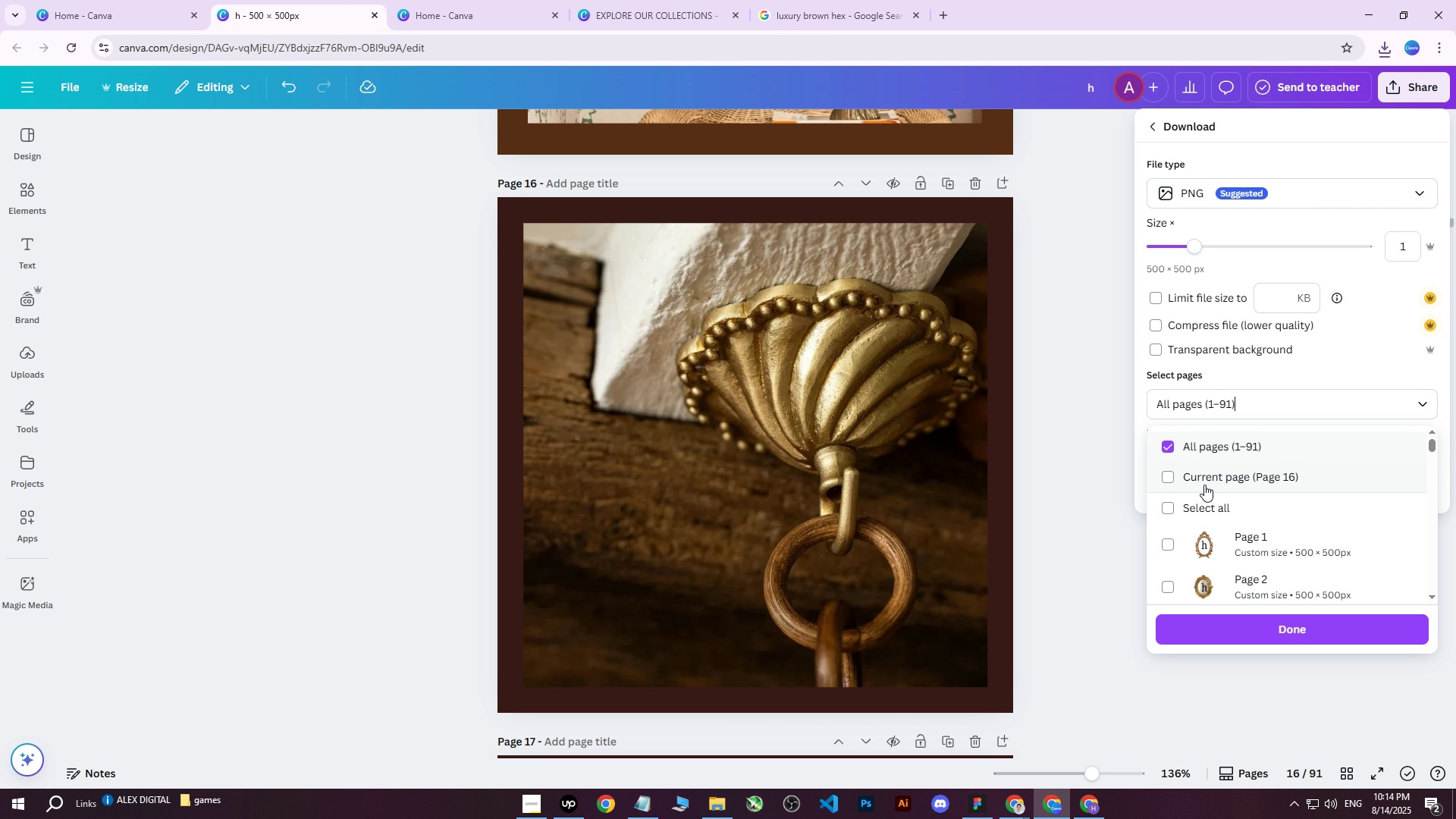 
triple_click([1204, 485])
 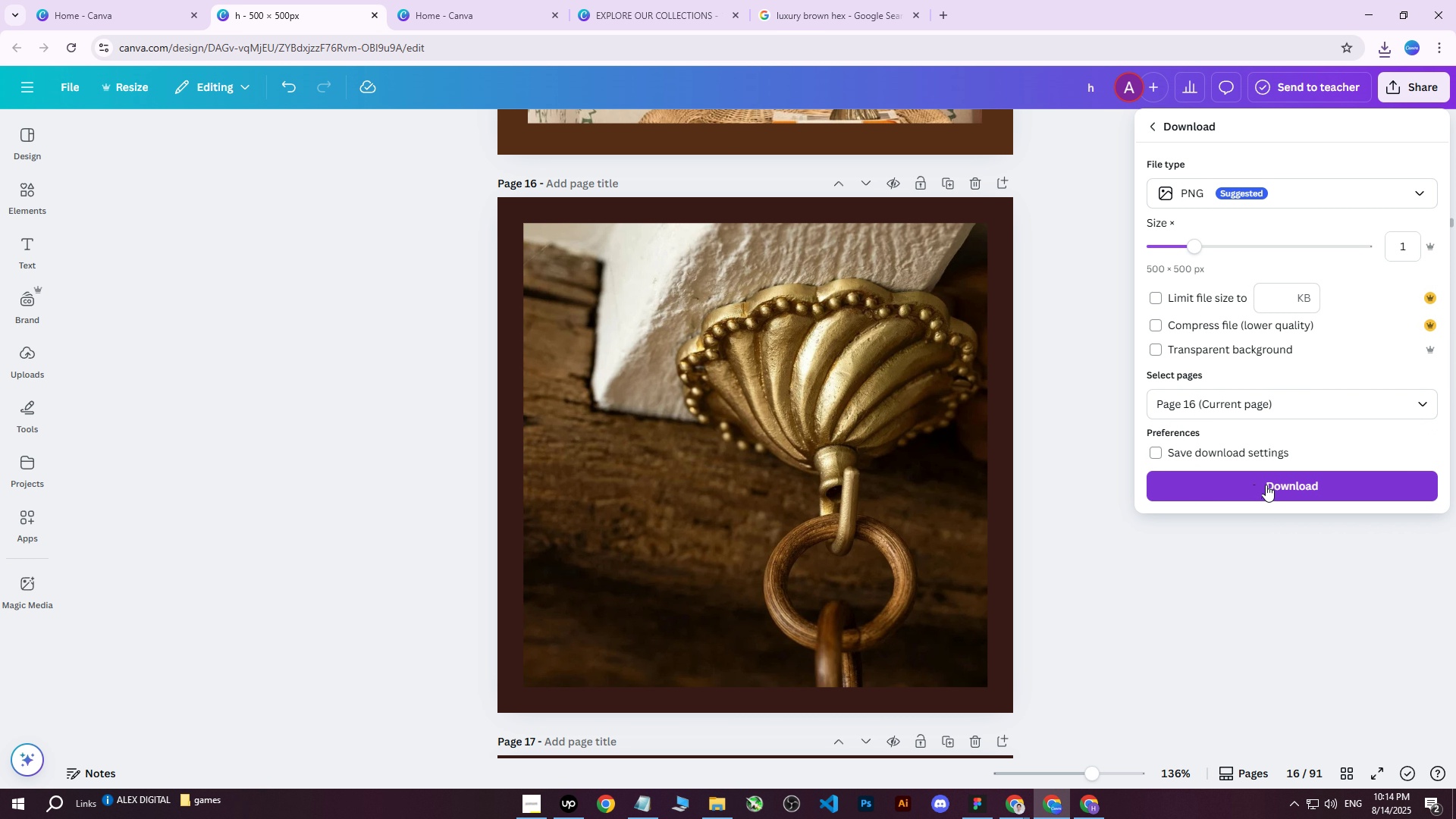 
left_click([1266, 485])
 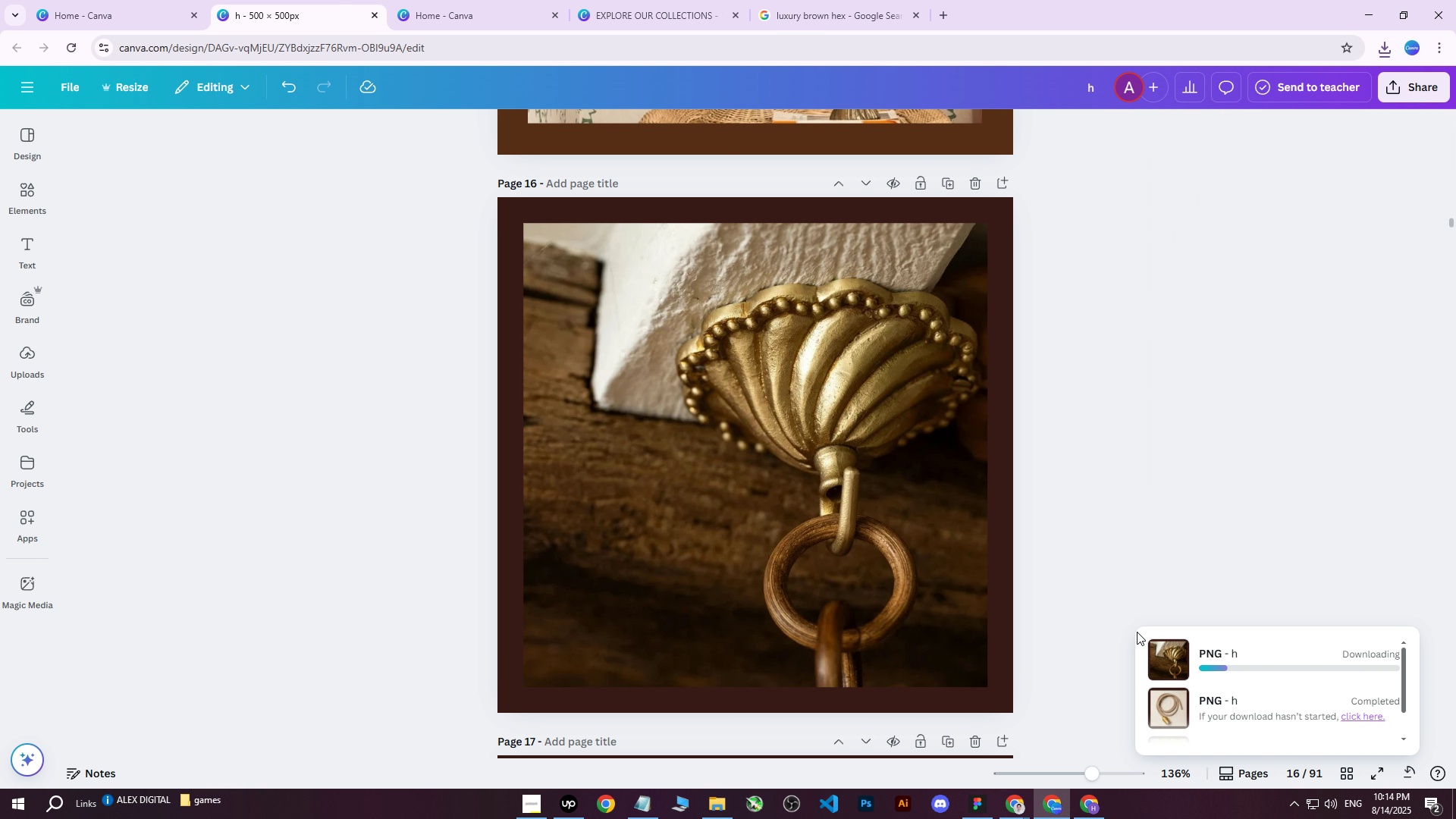 
left_click([1108, 522])
 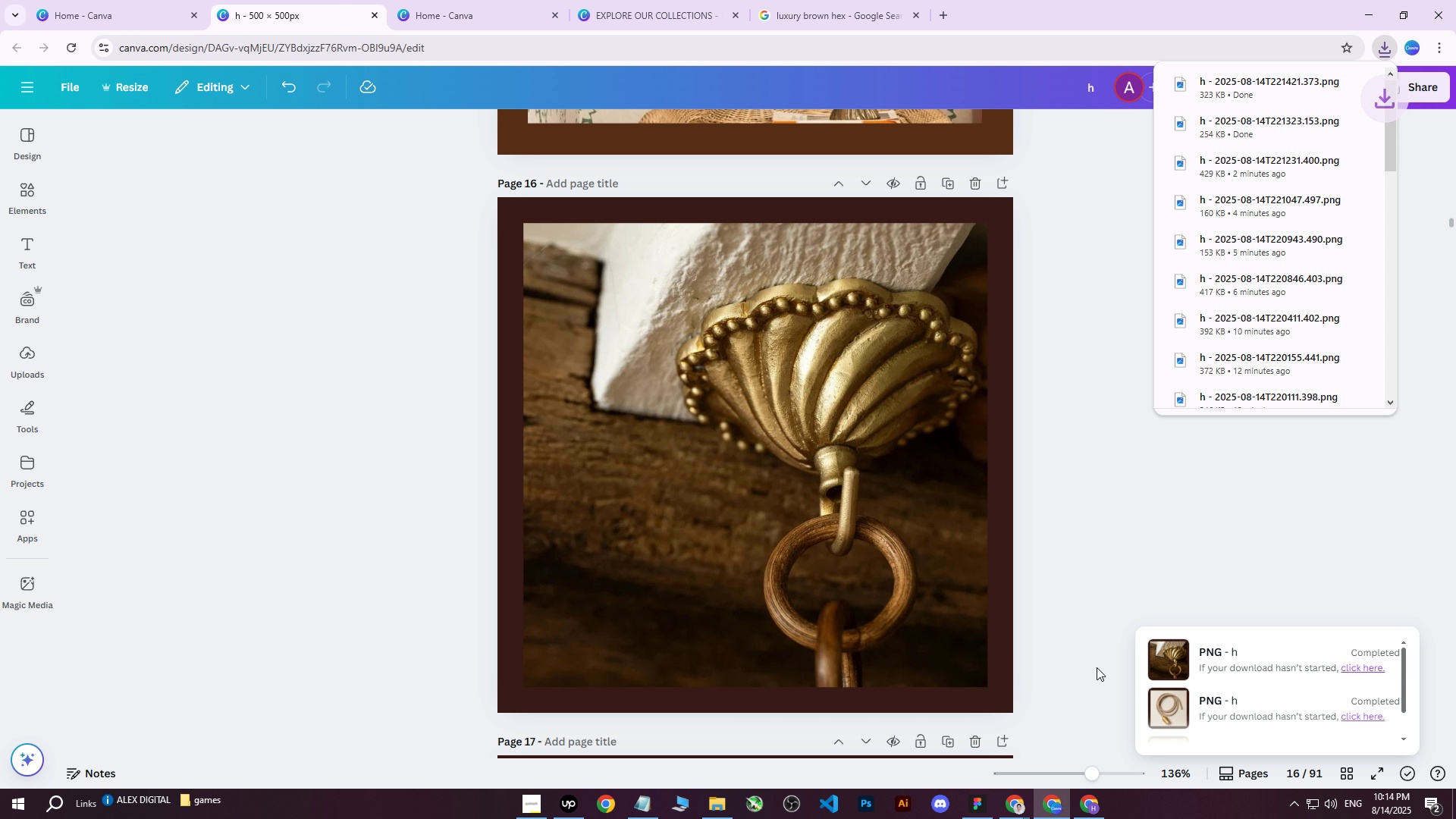 
left_click([1085, 806])
 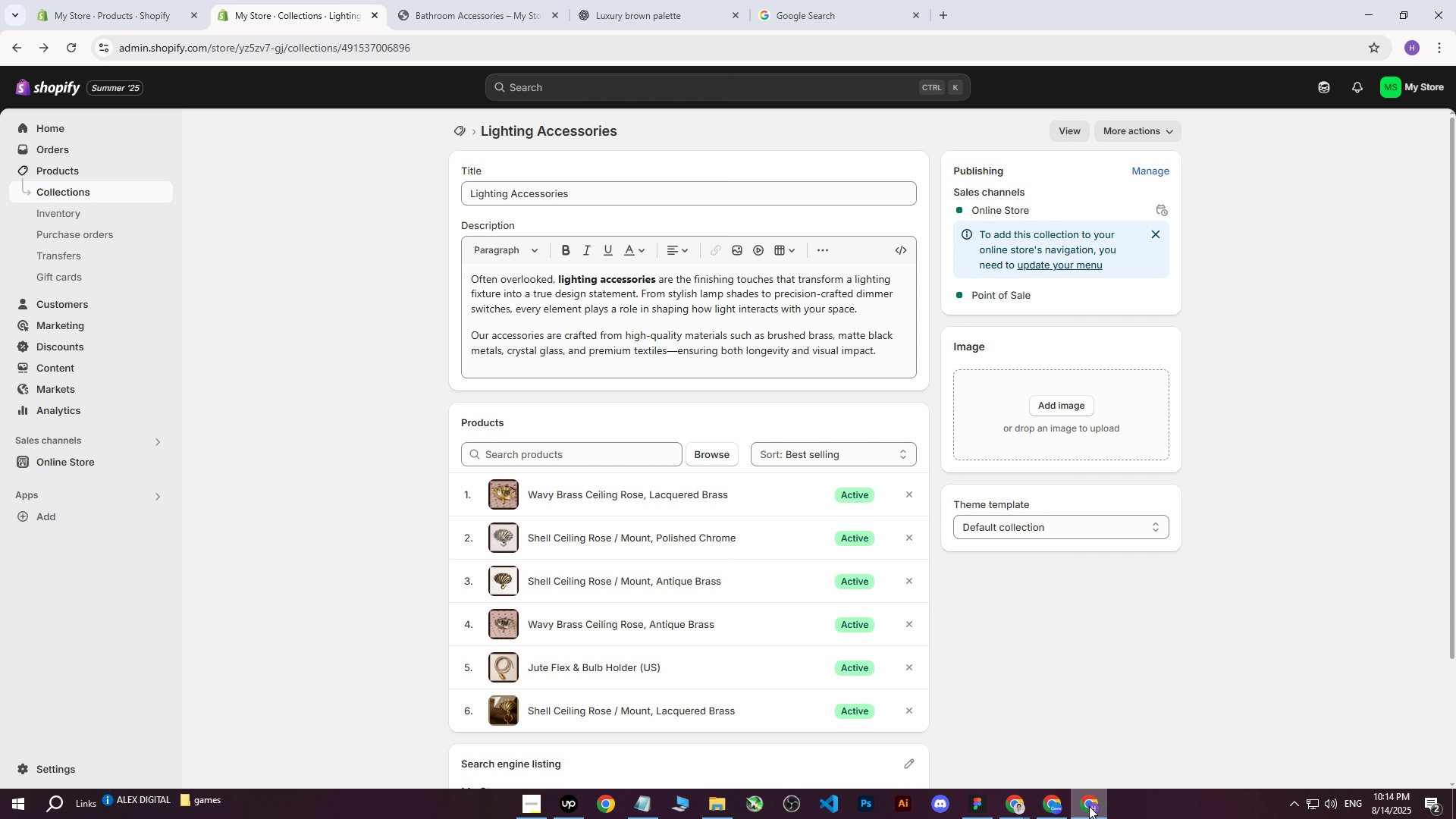 
left_click([1053, 809])
 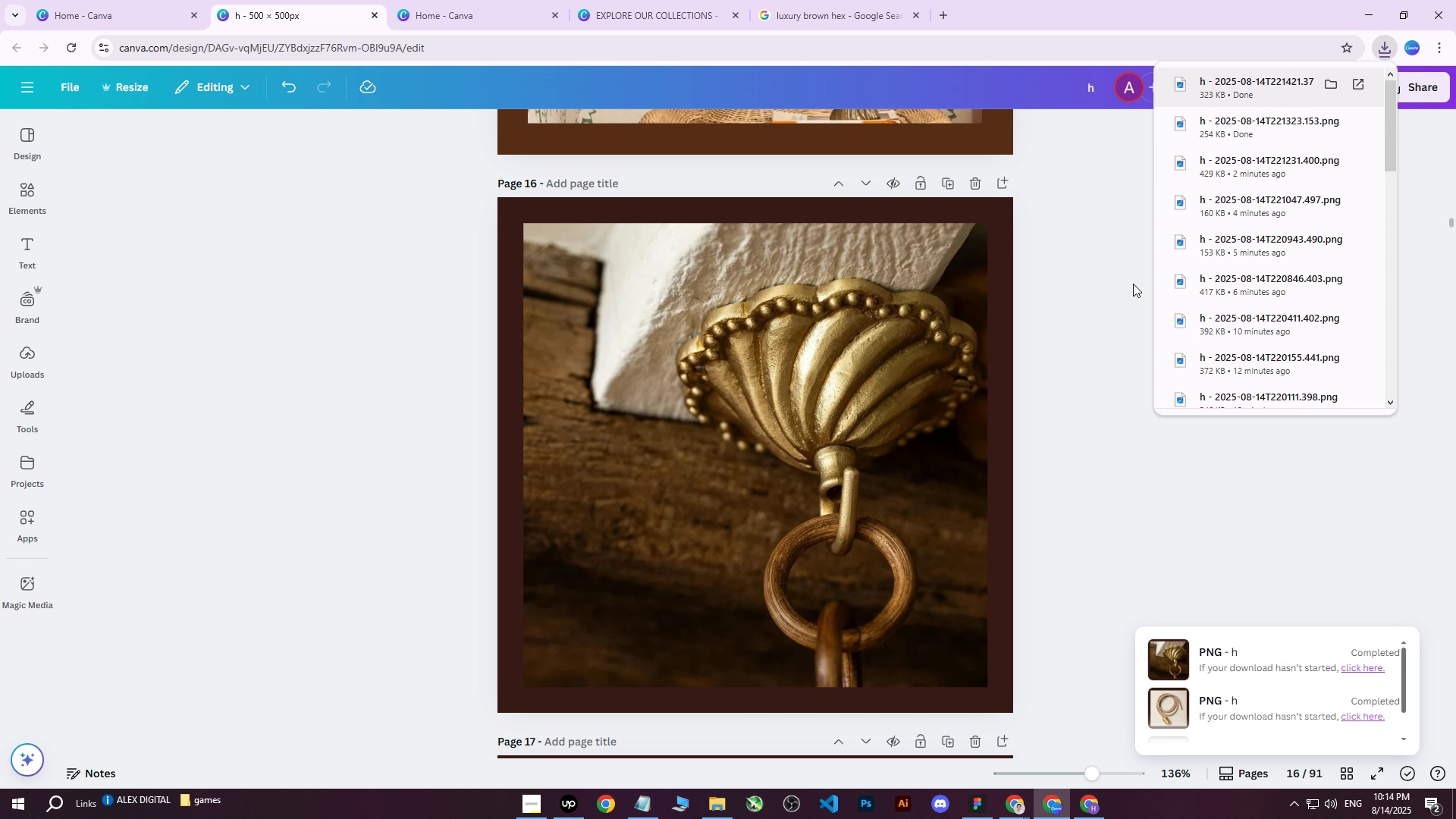 
left_click([1082, 370])
 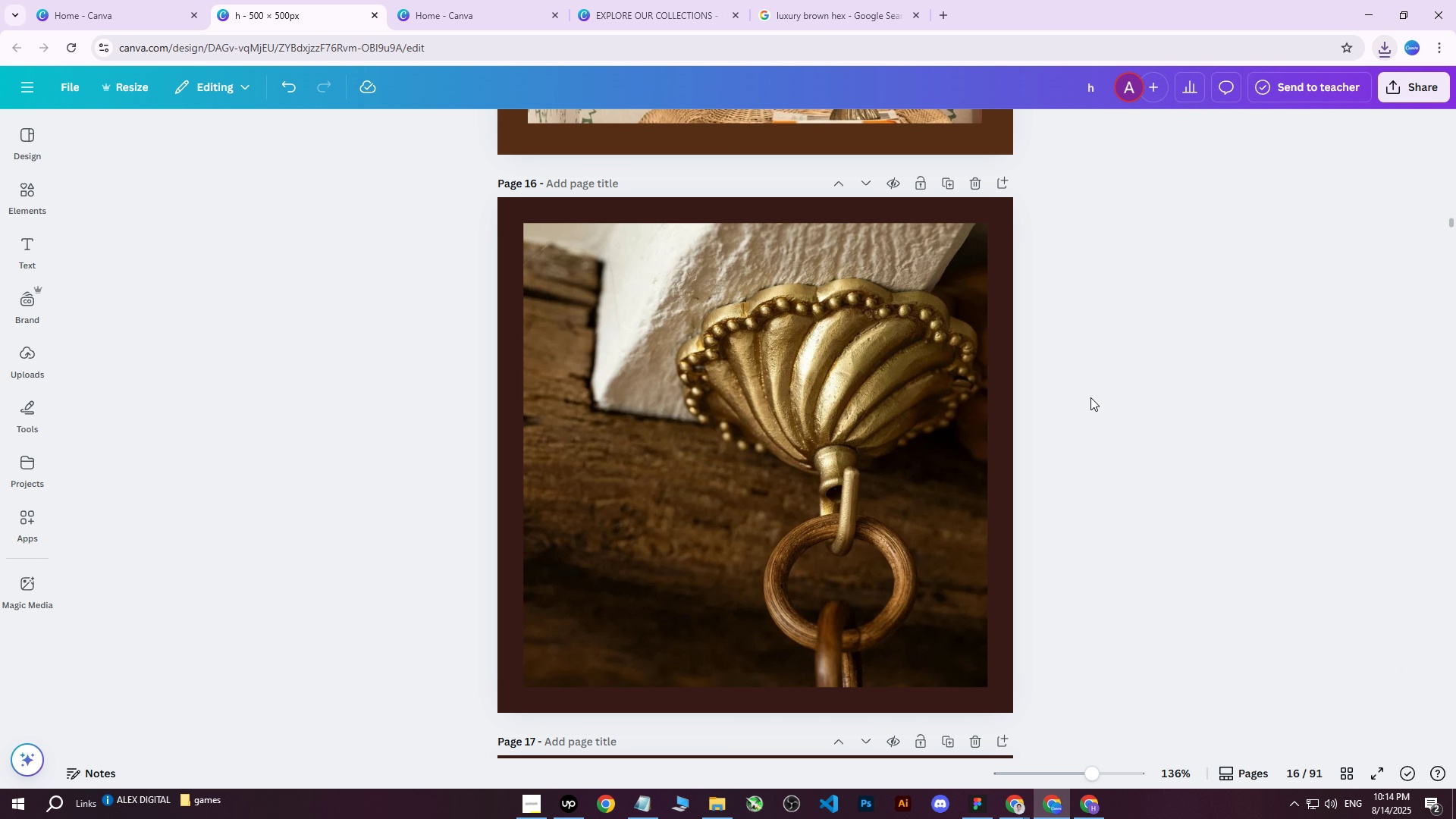 
scroll: coordinate [1053, 414], scroll_direction: down, amount: 2.0
 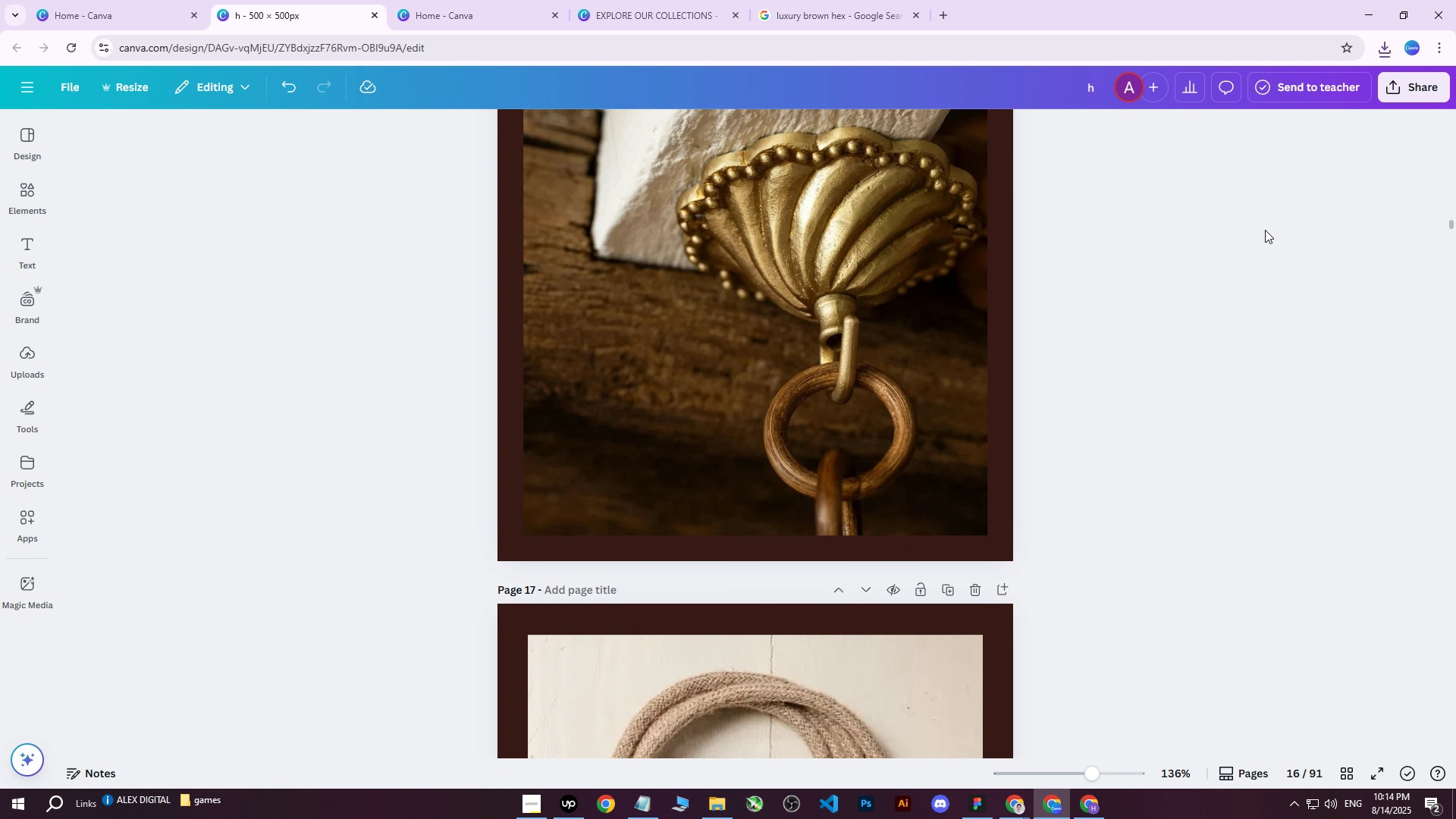 
scroll: coordinate [1263, 218], scroll_direction: up, amount: 2.0
 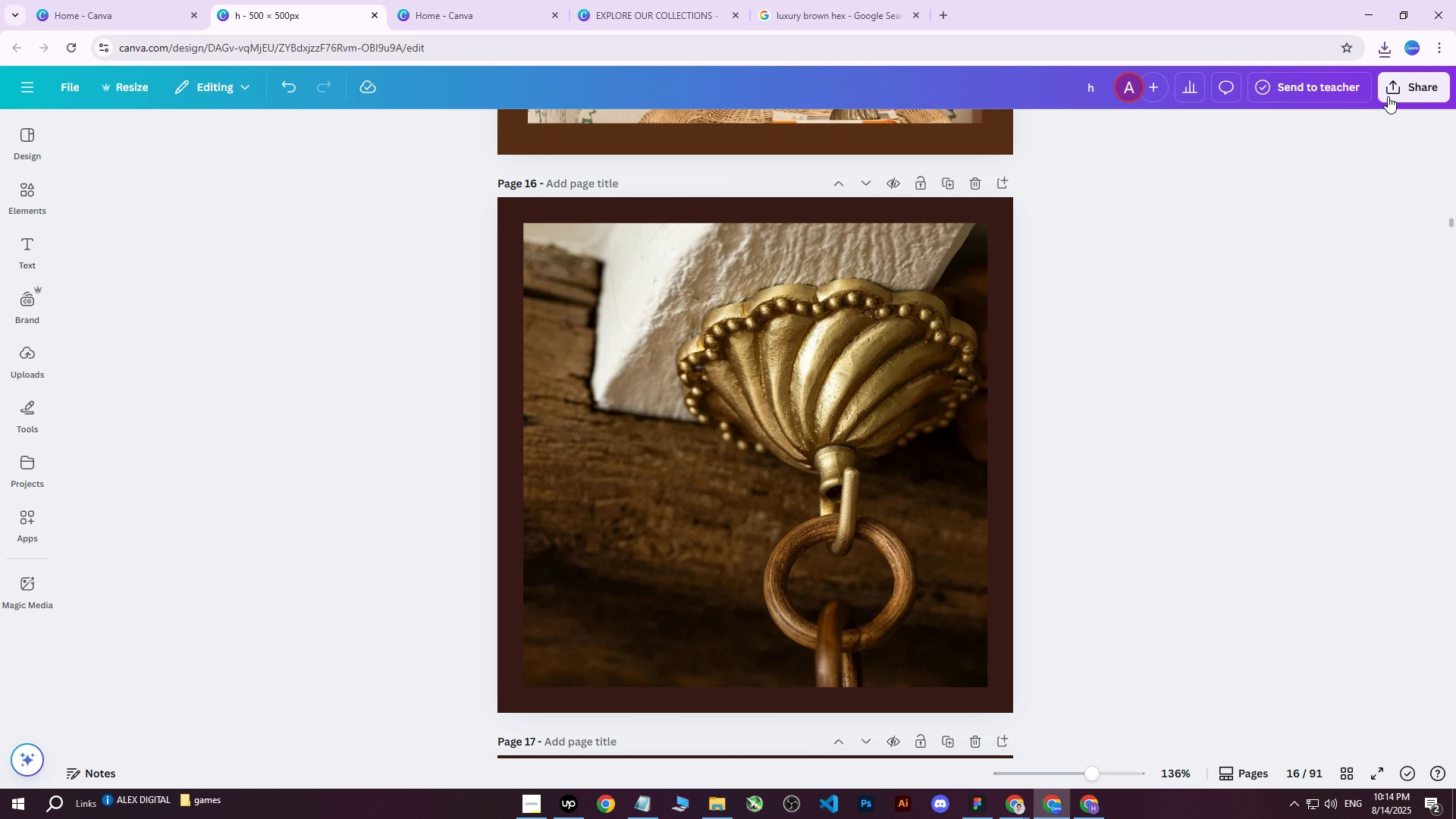 
left_click([1401, 84])
 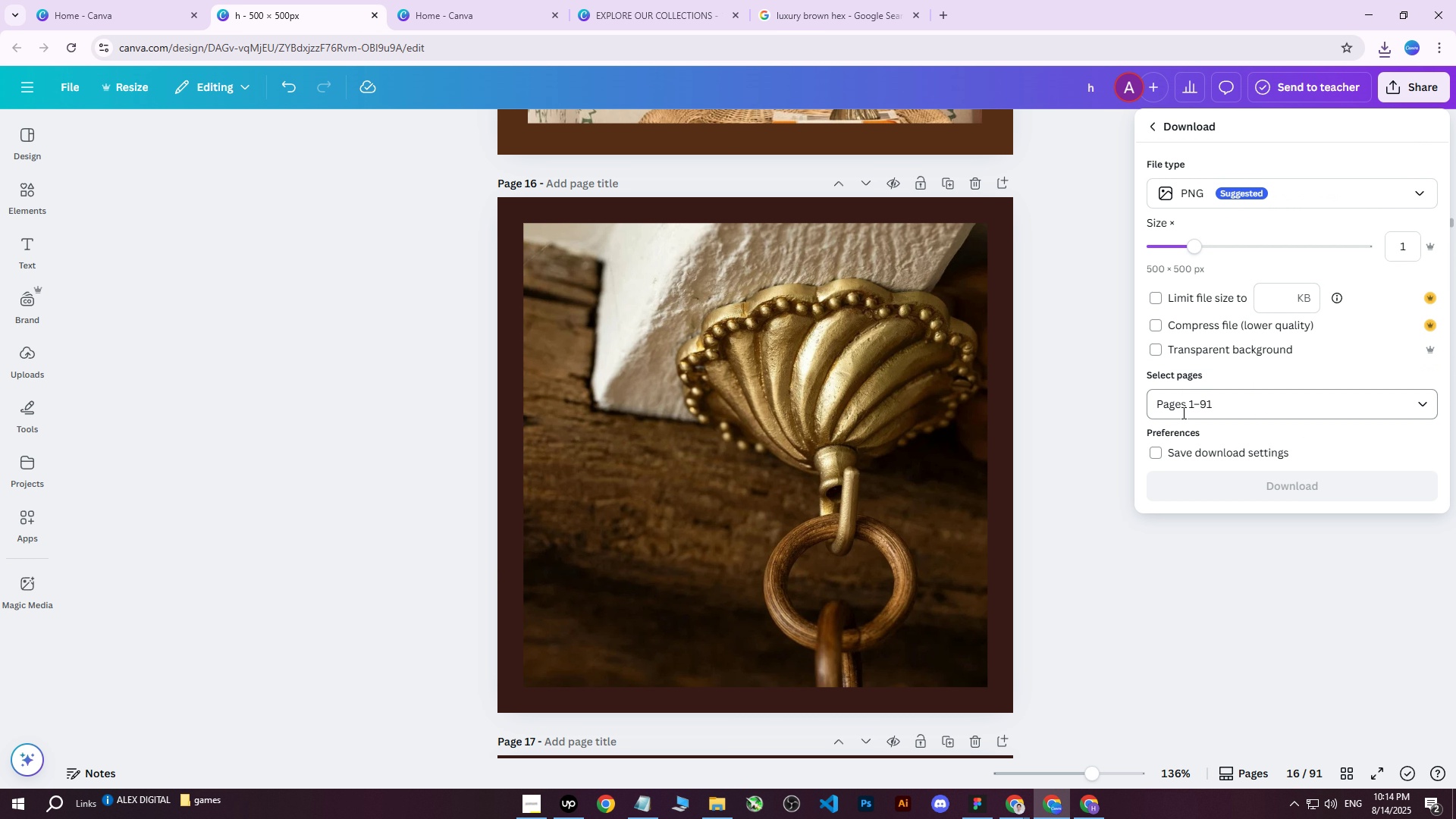 
double_click([1202, 405])
 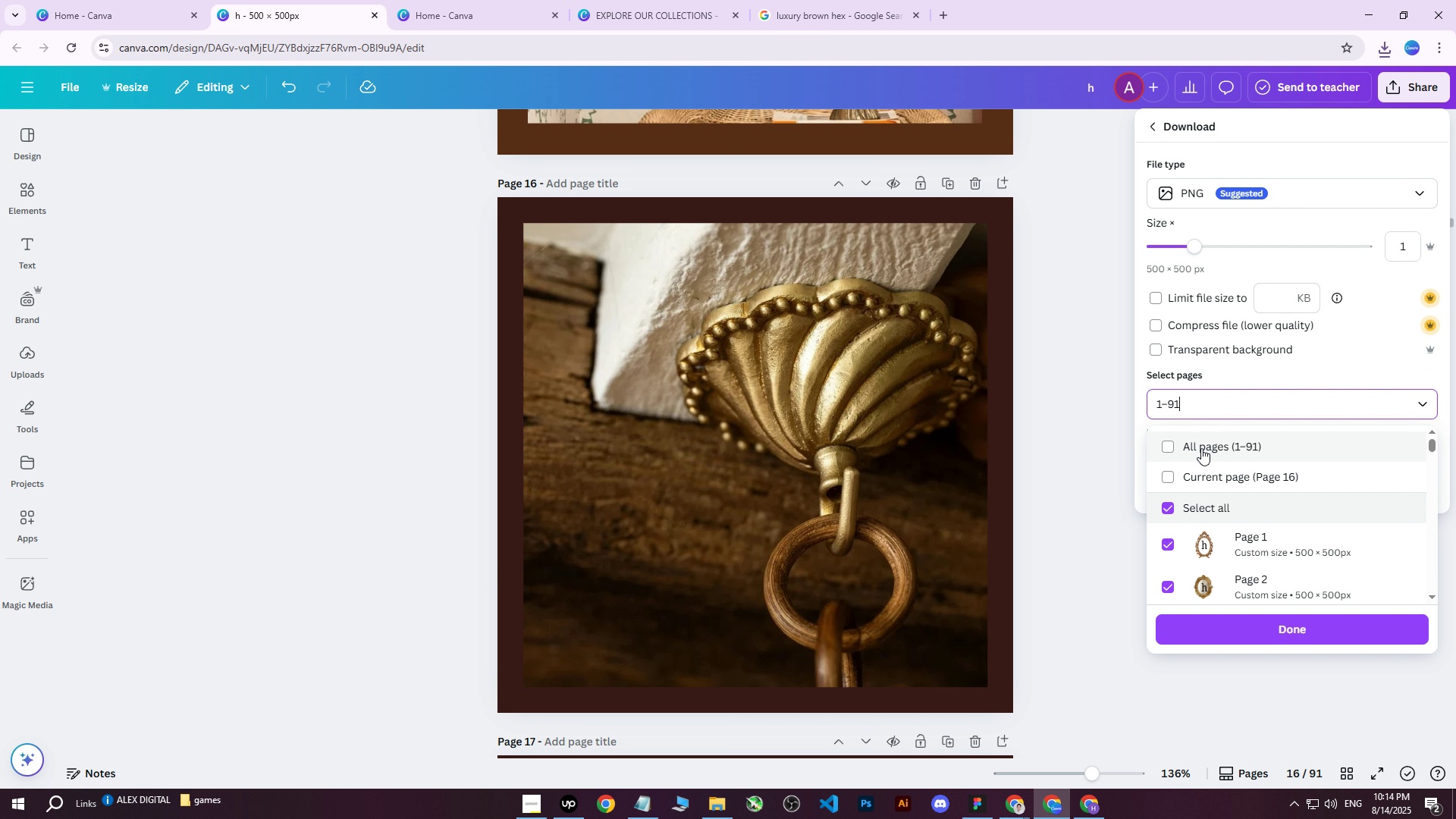 
triple_click([1199, 451])
 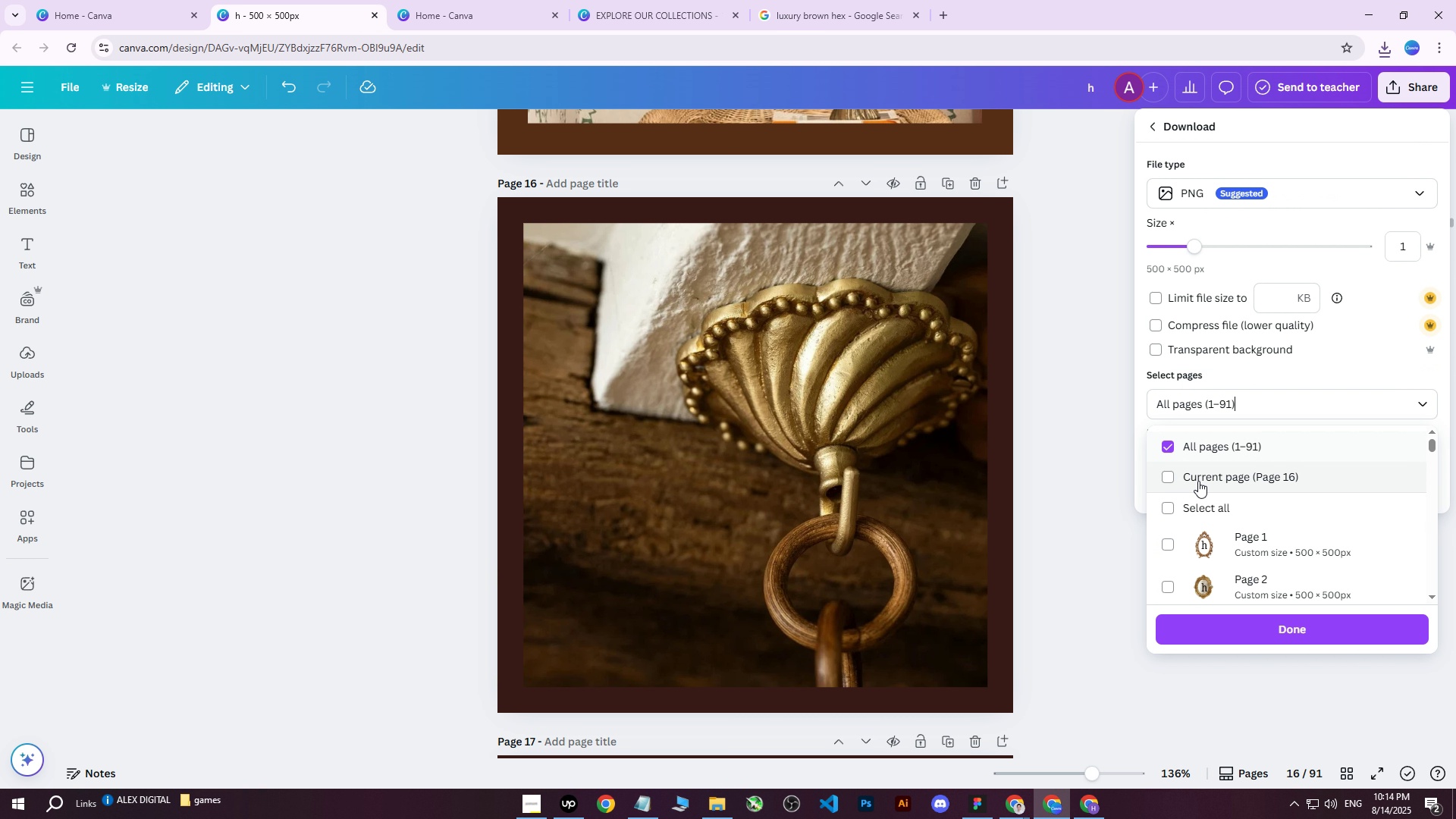 
triple_click([1198, 481])
 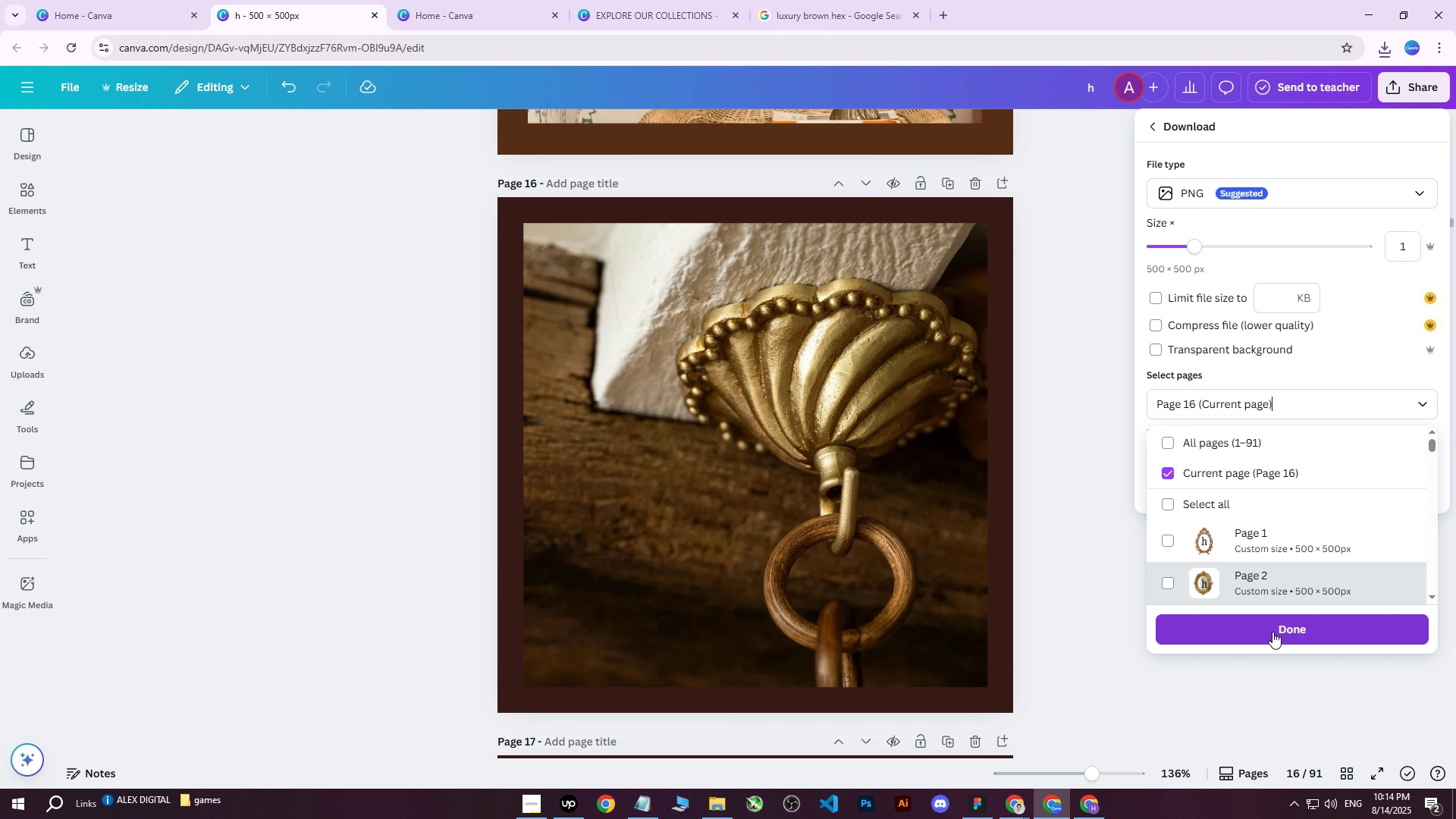 
triple_click([1264, 635])
 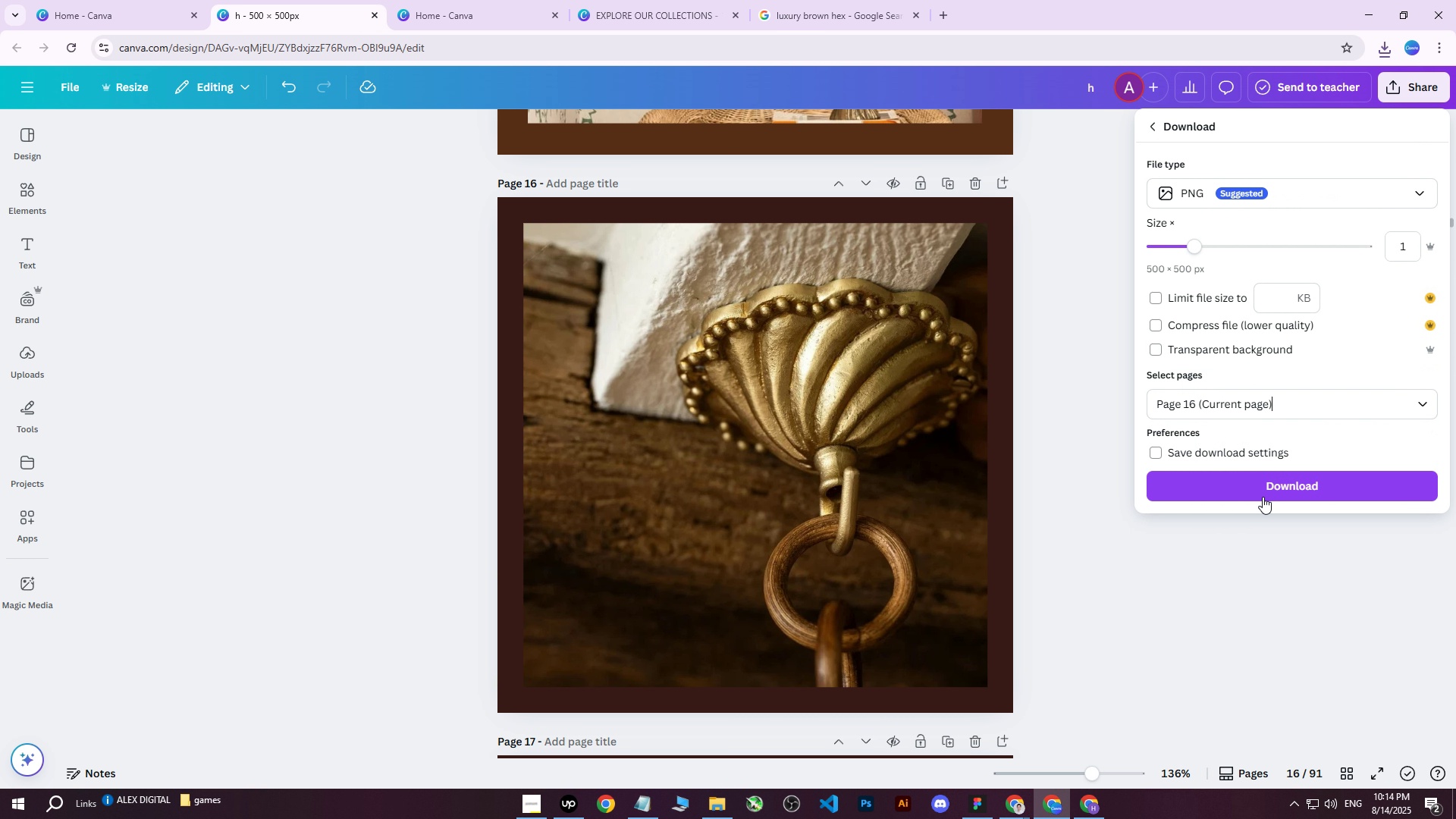 
left_click([1263, 497])
 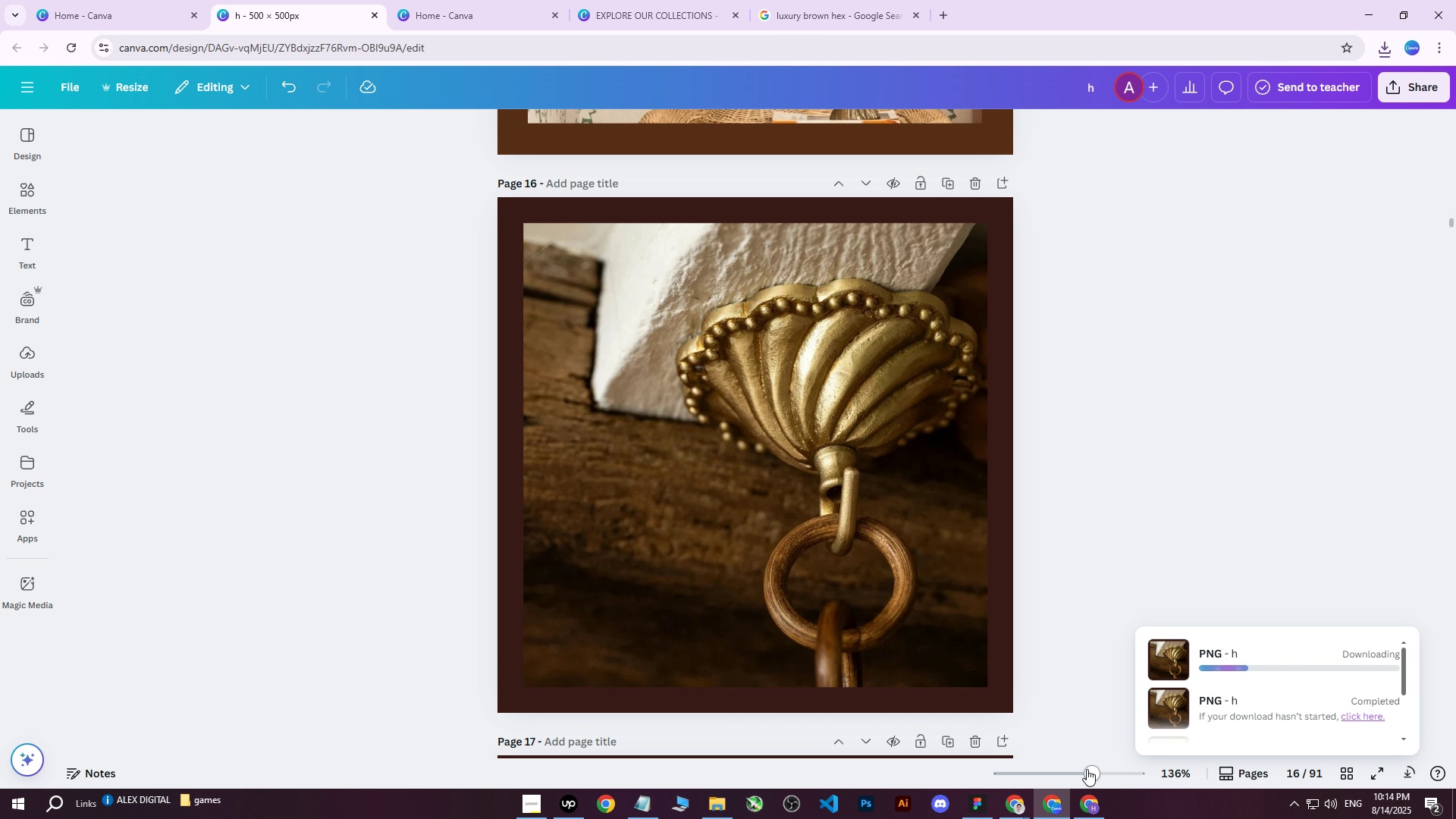 
left_click([1089, 805])
 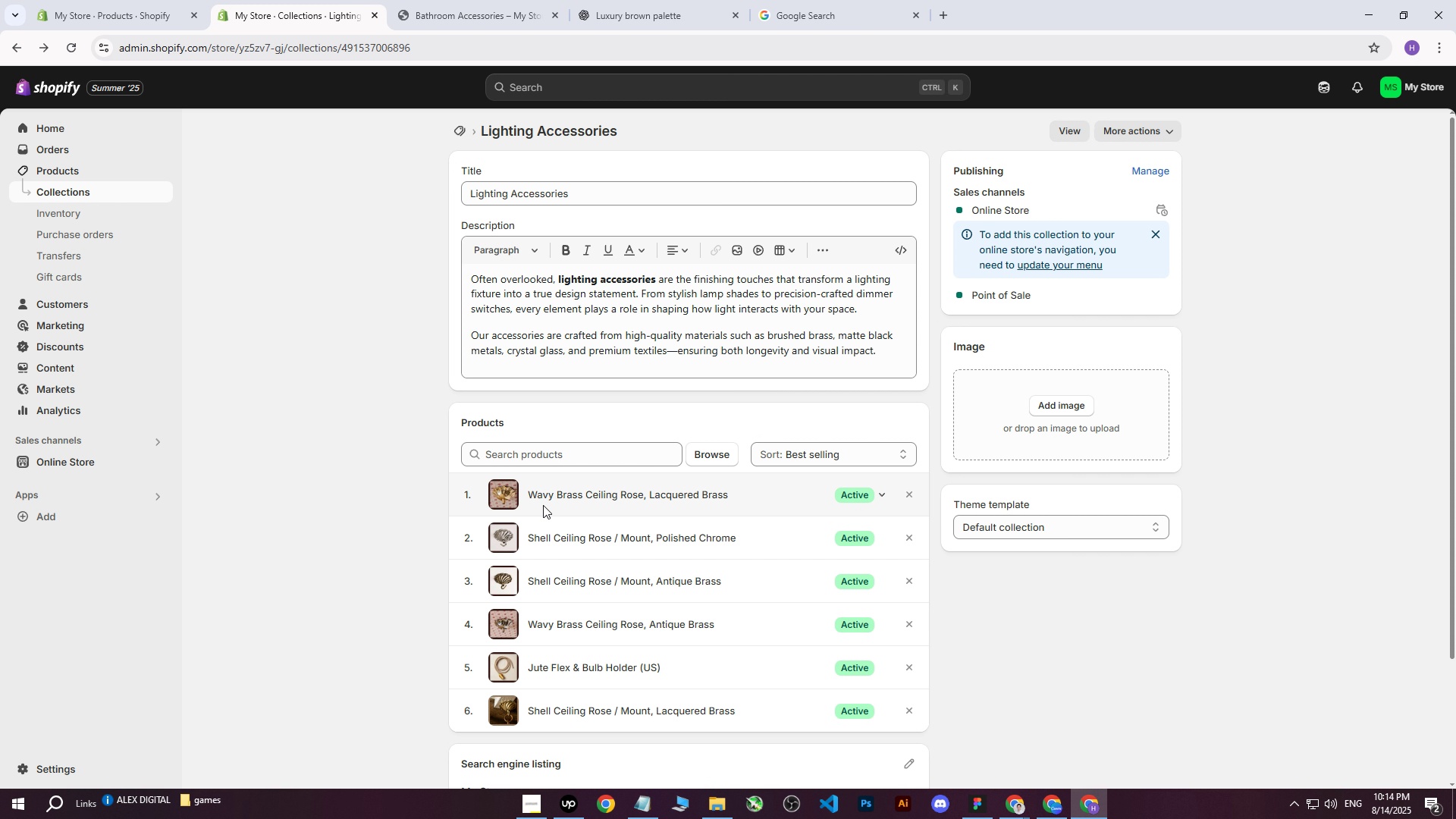 
left_click([1051, 805])
 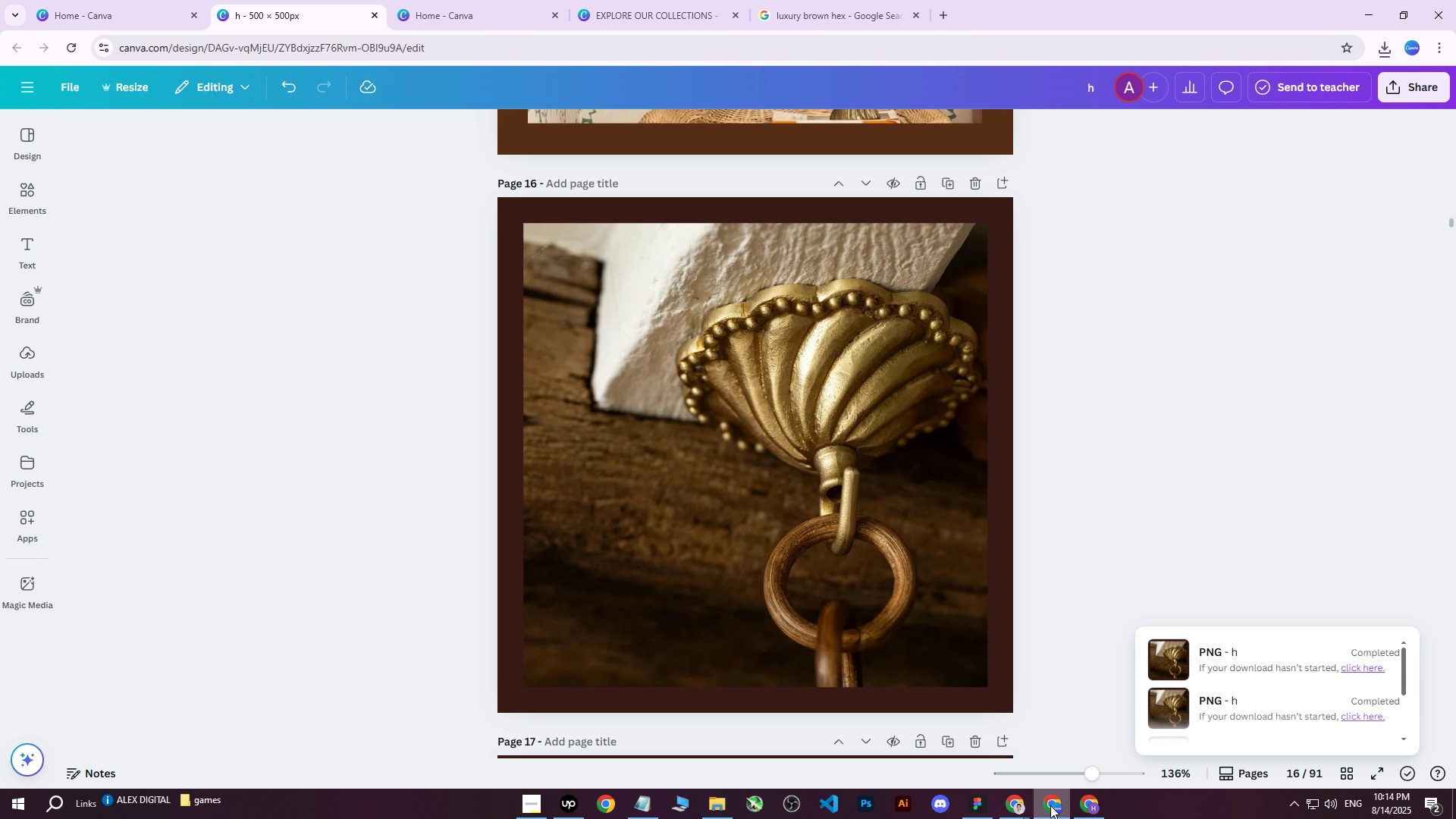 
left_click([1050, 805])
 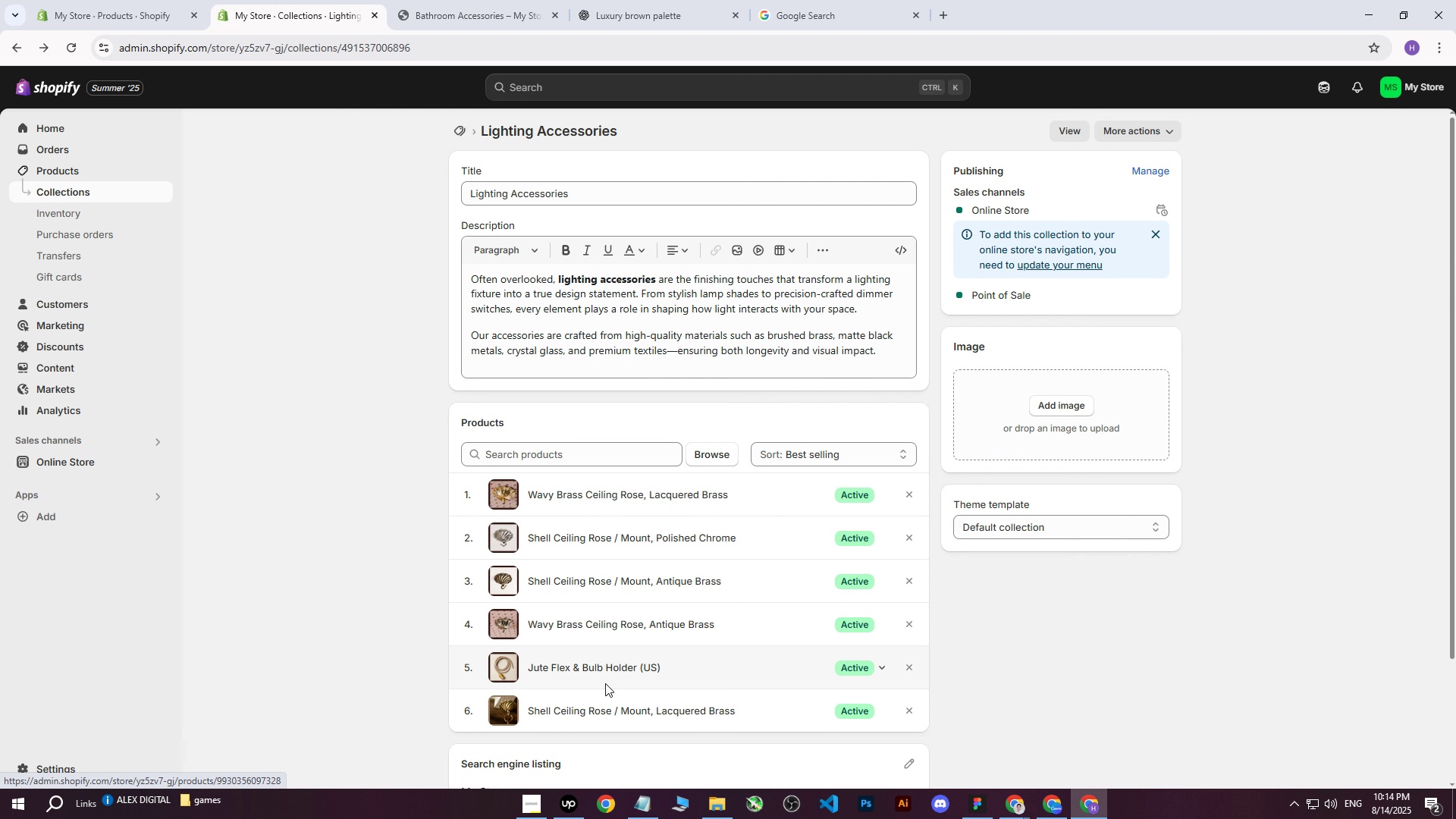 
left_click([593, 714])
 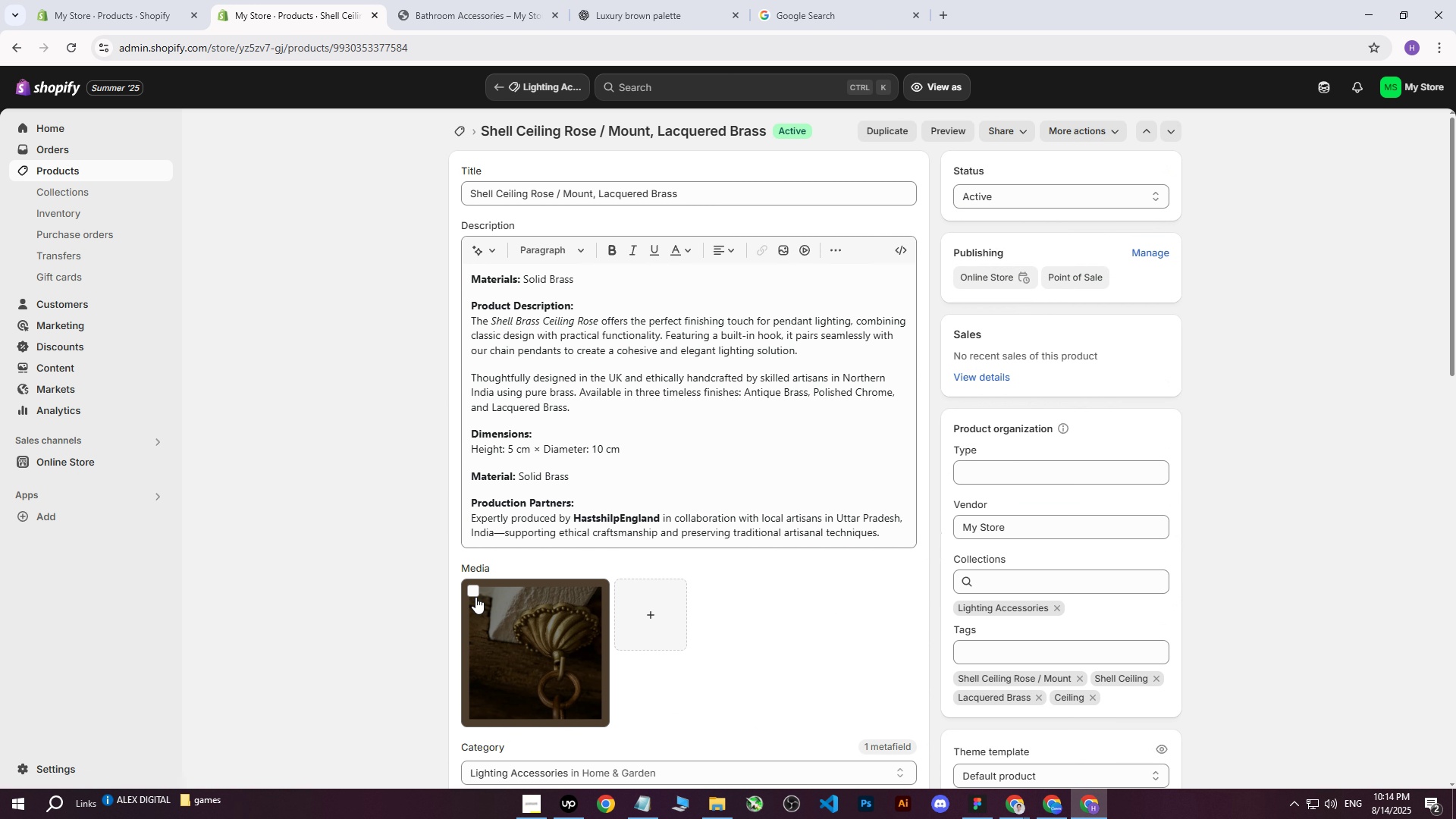 
left_click([528, 610])
 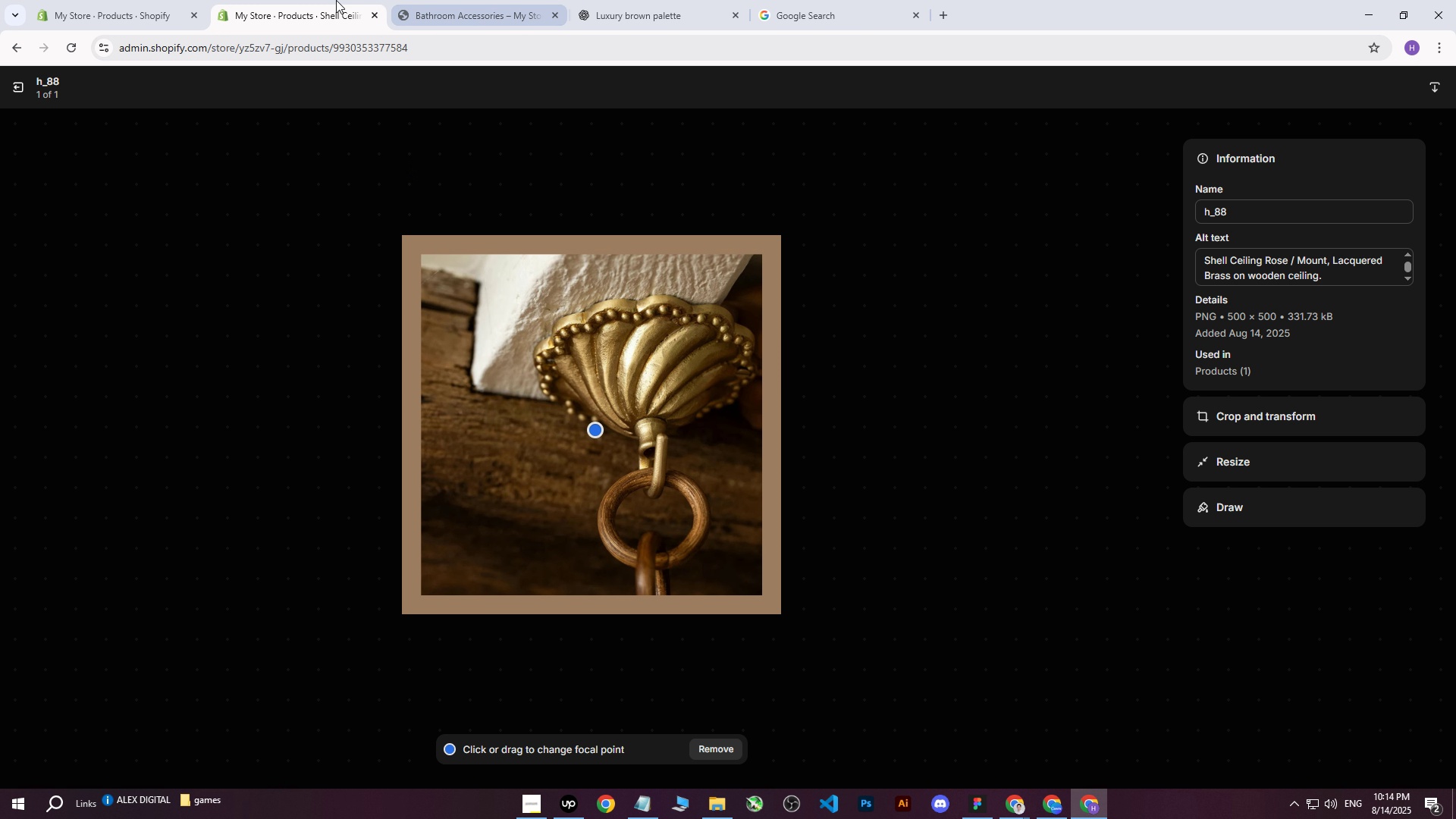 
left_click([1051, 814])
 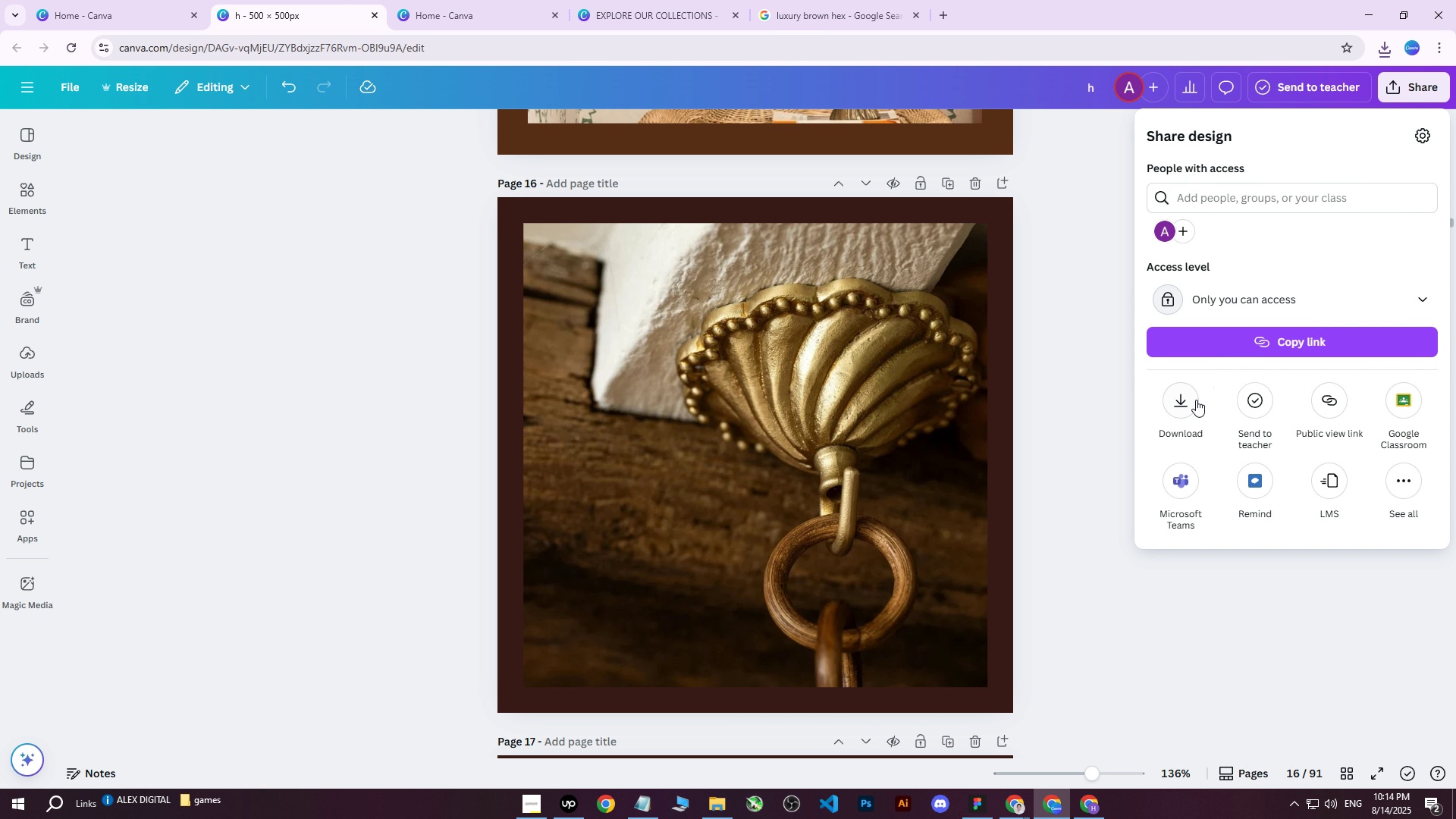 
double_click([1196, 400])
 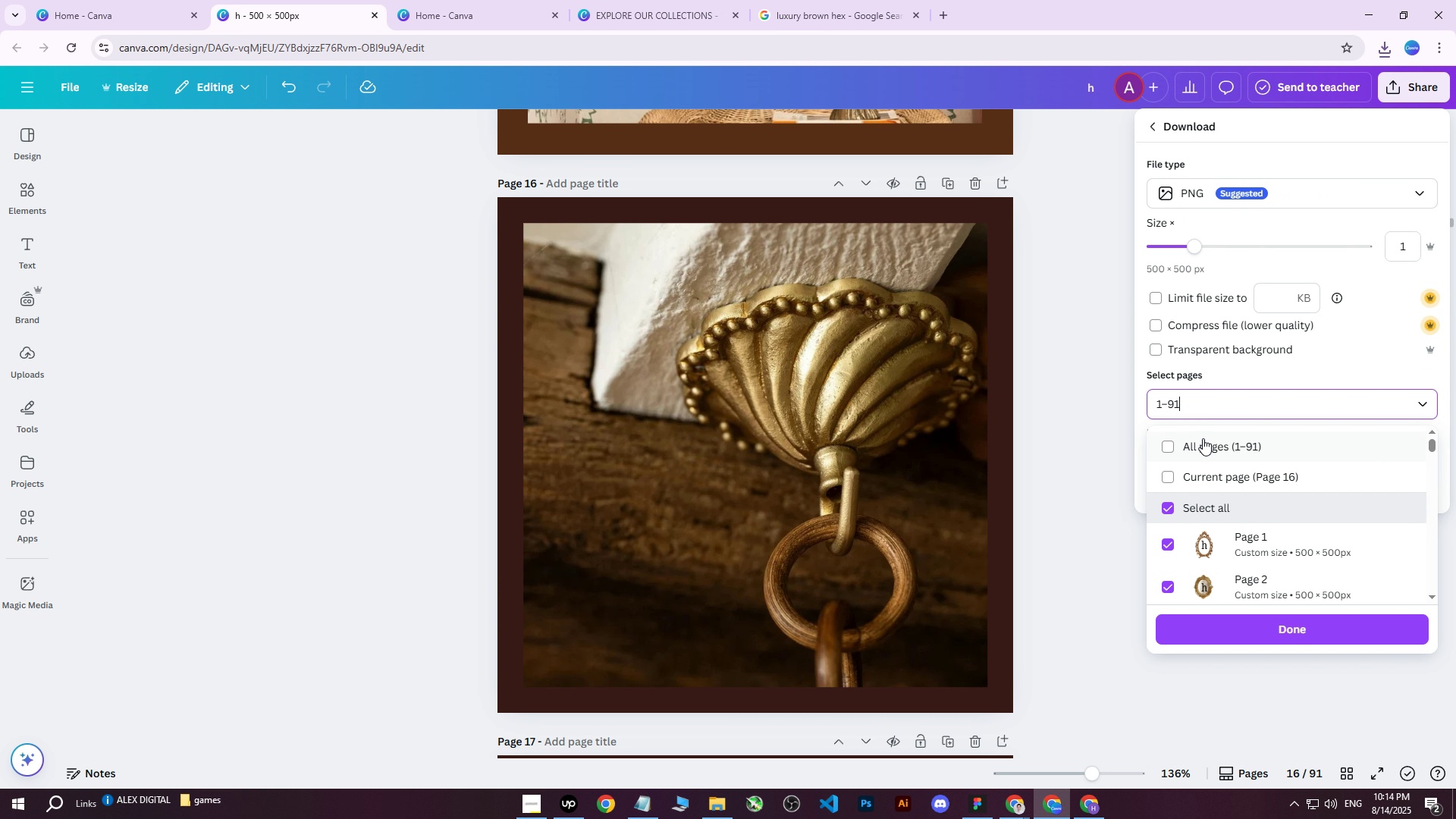 
triple_click([1201, 441])
 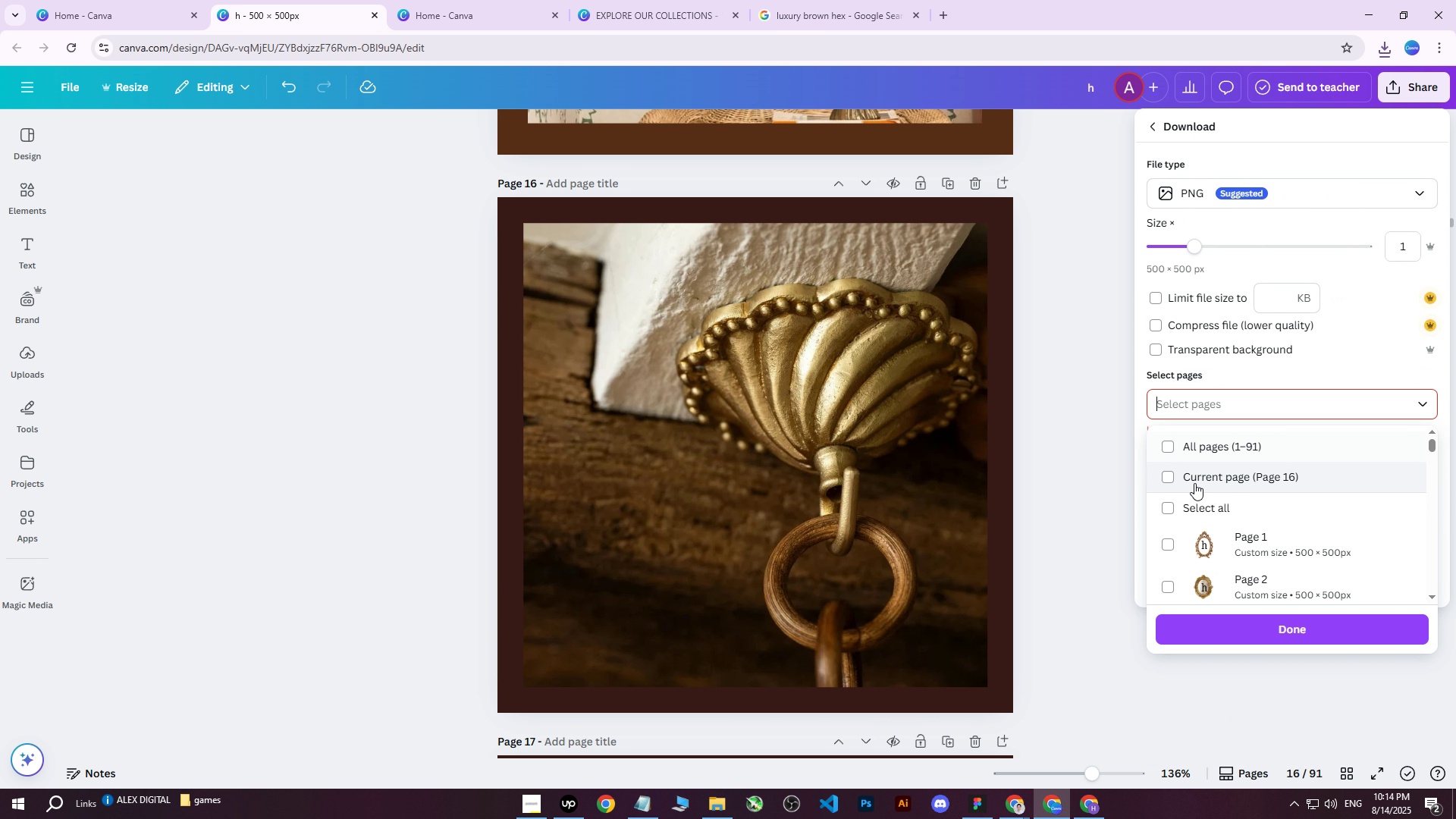 
triple_click([1196, 483])
 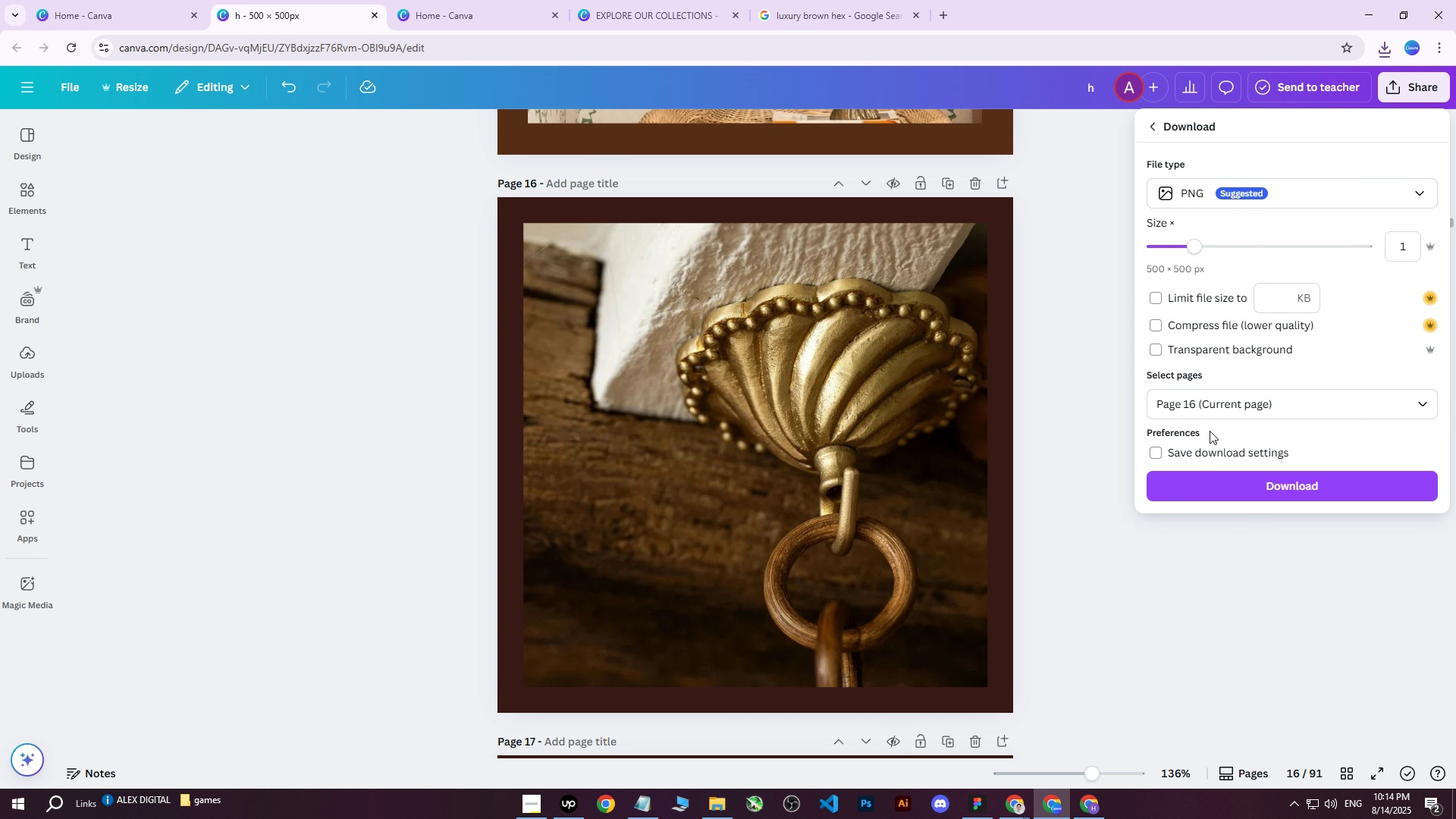 
left_click([1246, 485])
 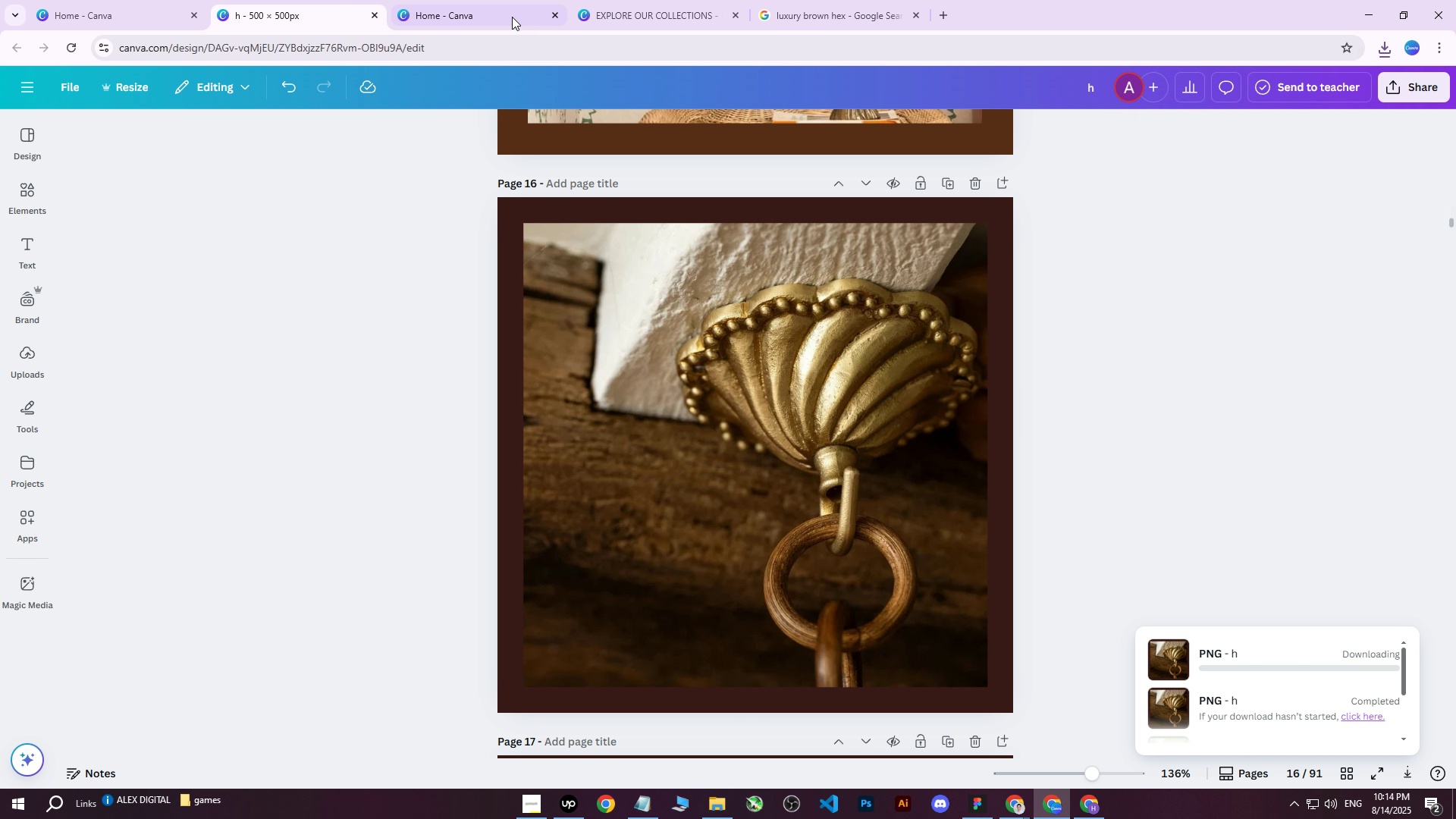 
left_click([449, 0])
 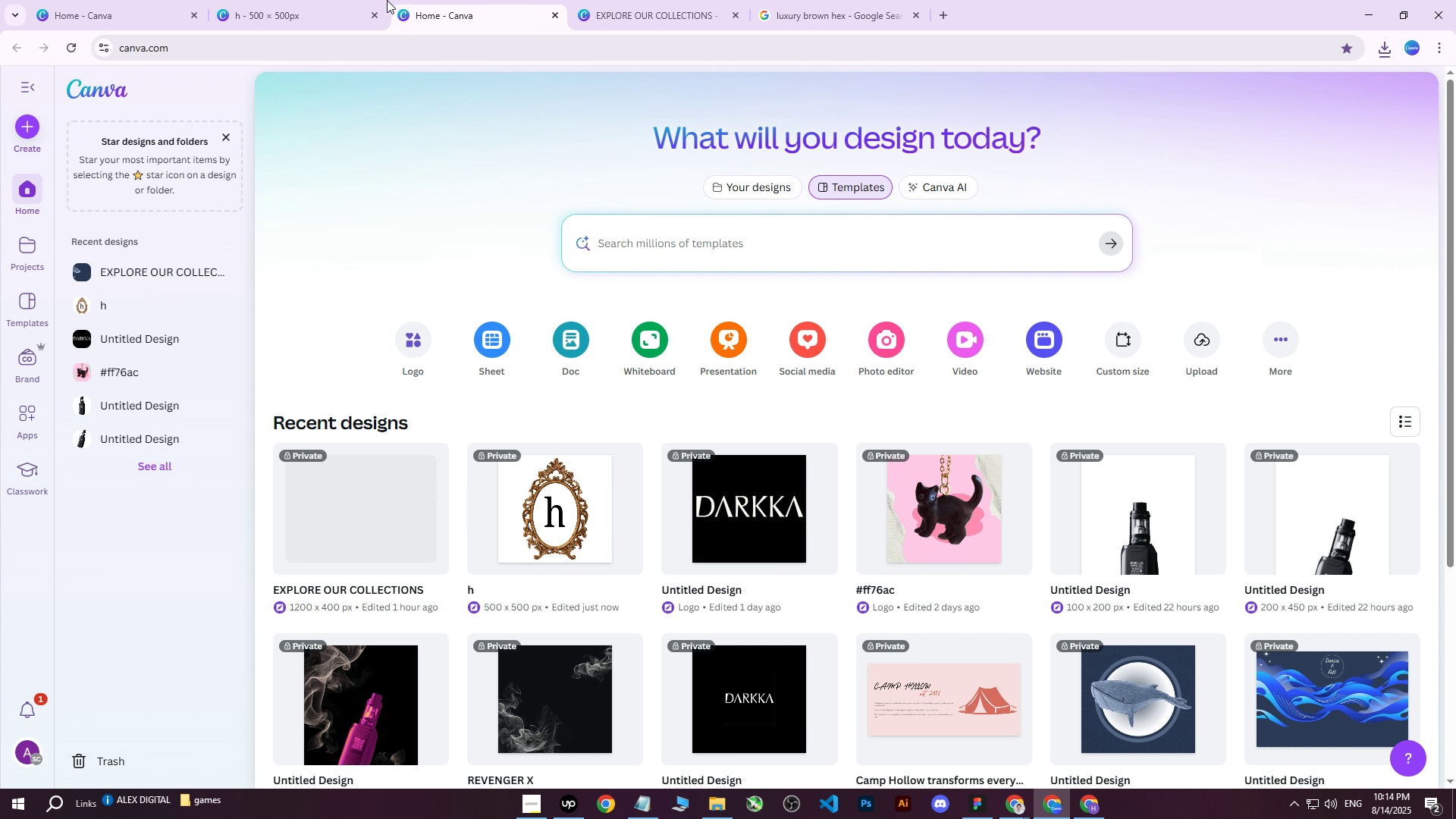 
left_click([346, 0])
 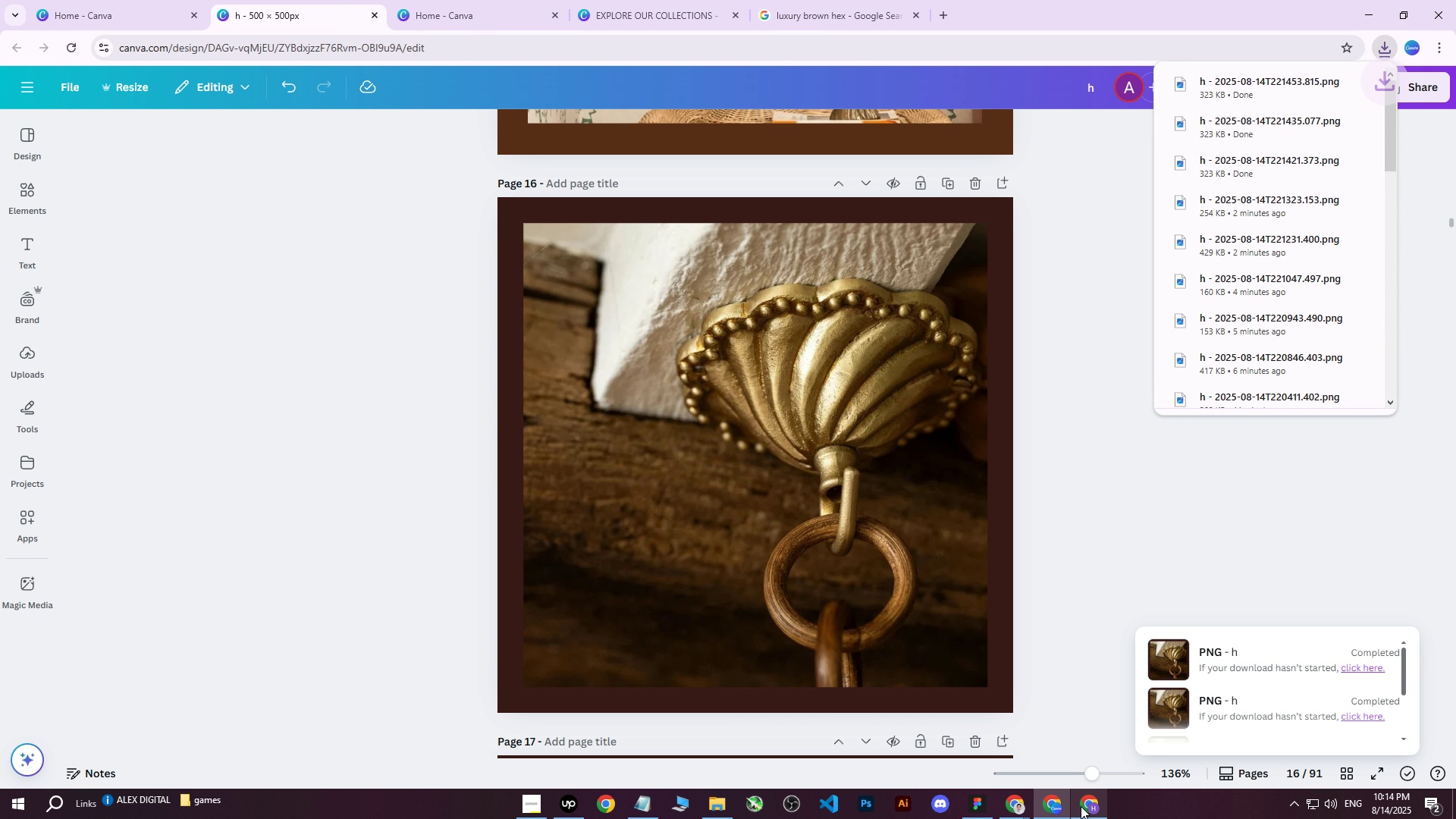 
left_click([1081, 808])
 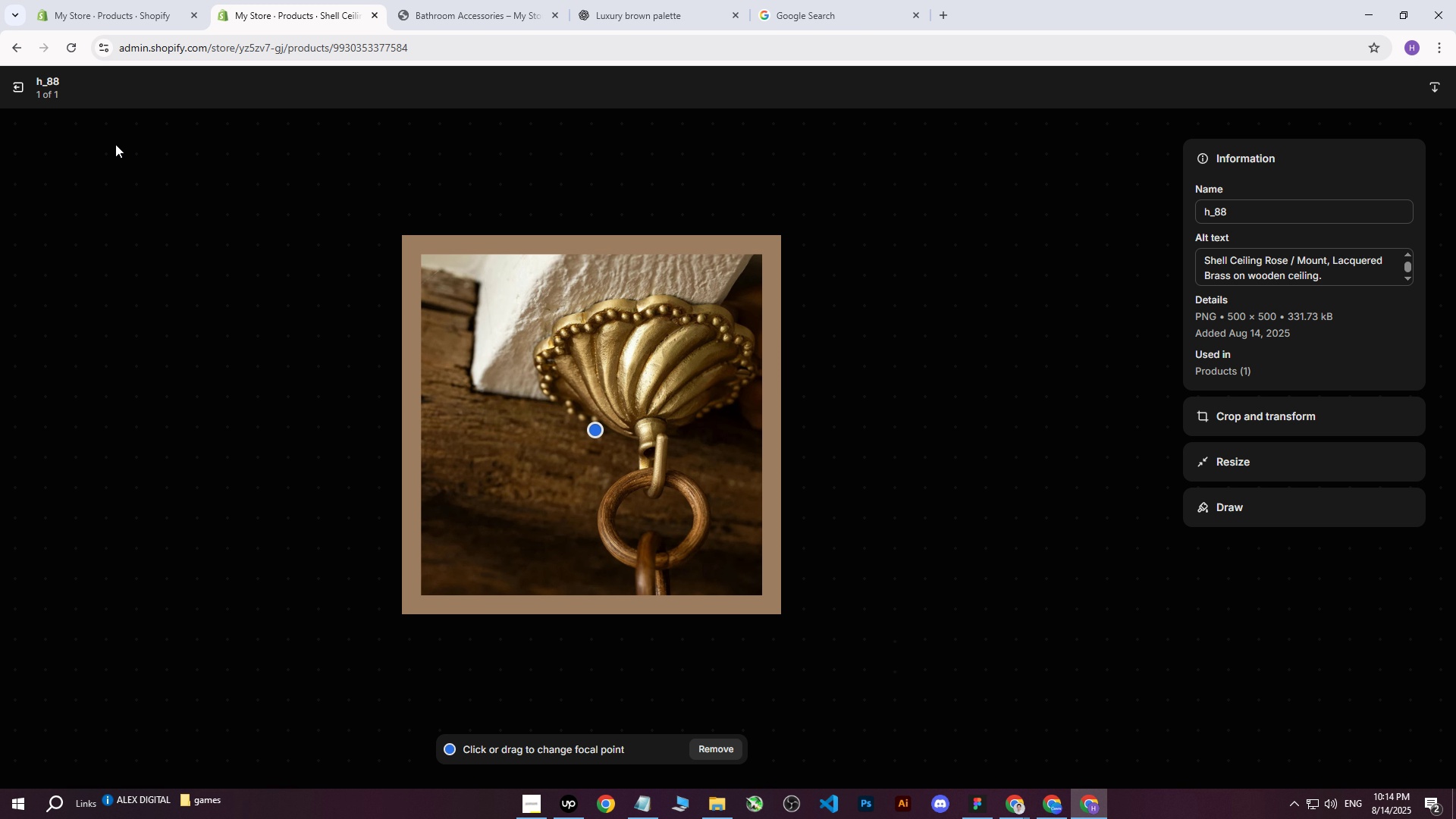 
left_click([21, 80])
 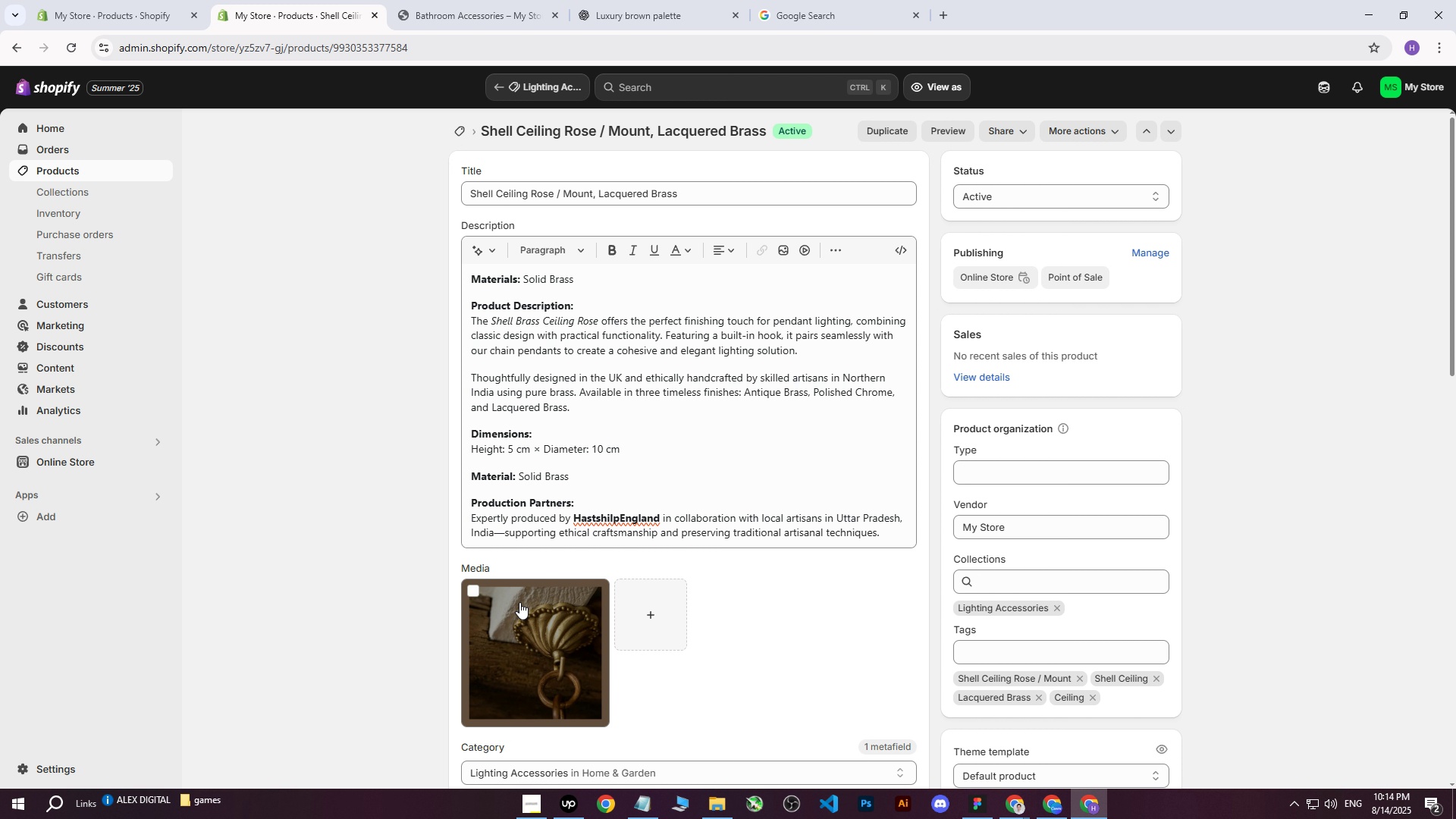 
left_click([472, 588])
 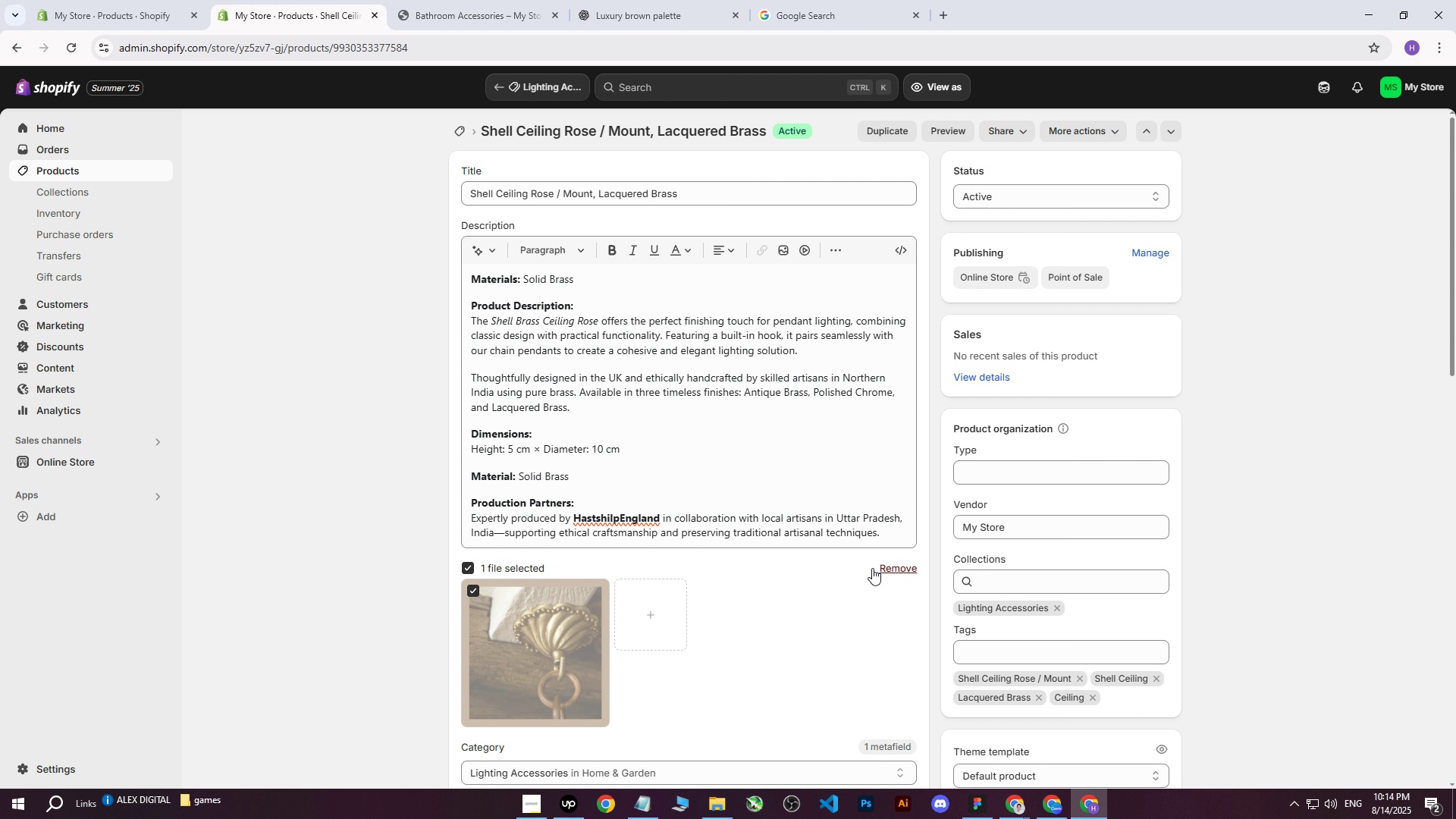 
double_click([883, 565])
 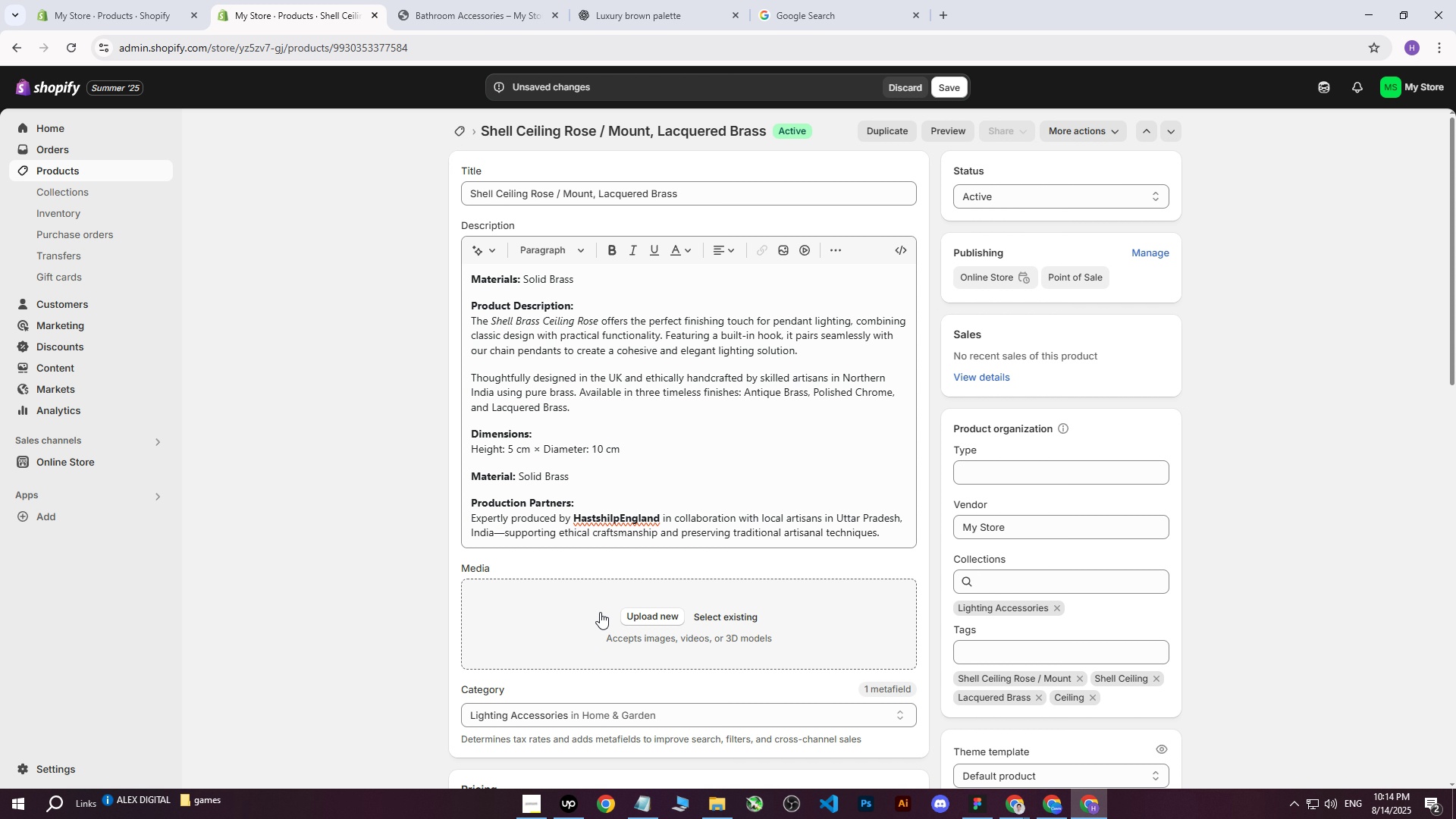 
left_click([590, 613])
 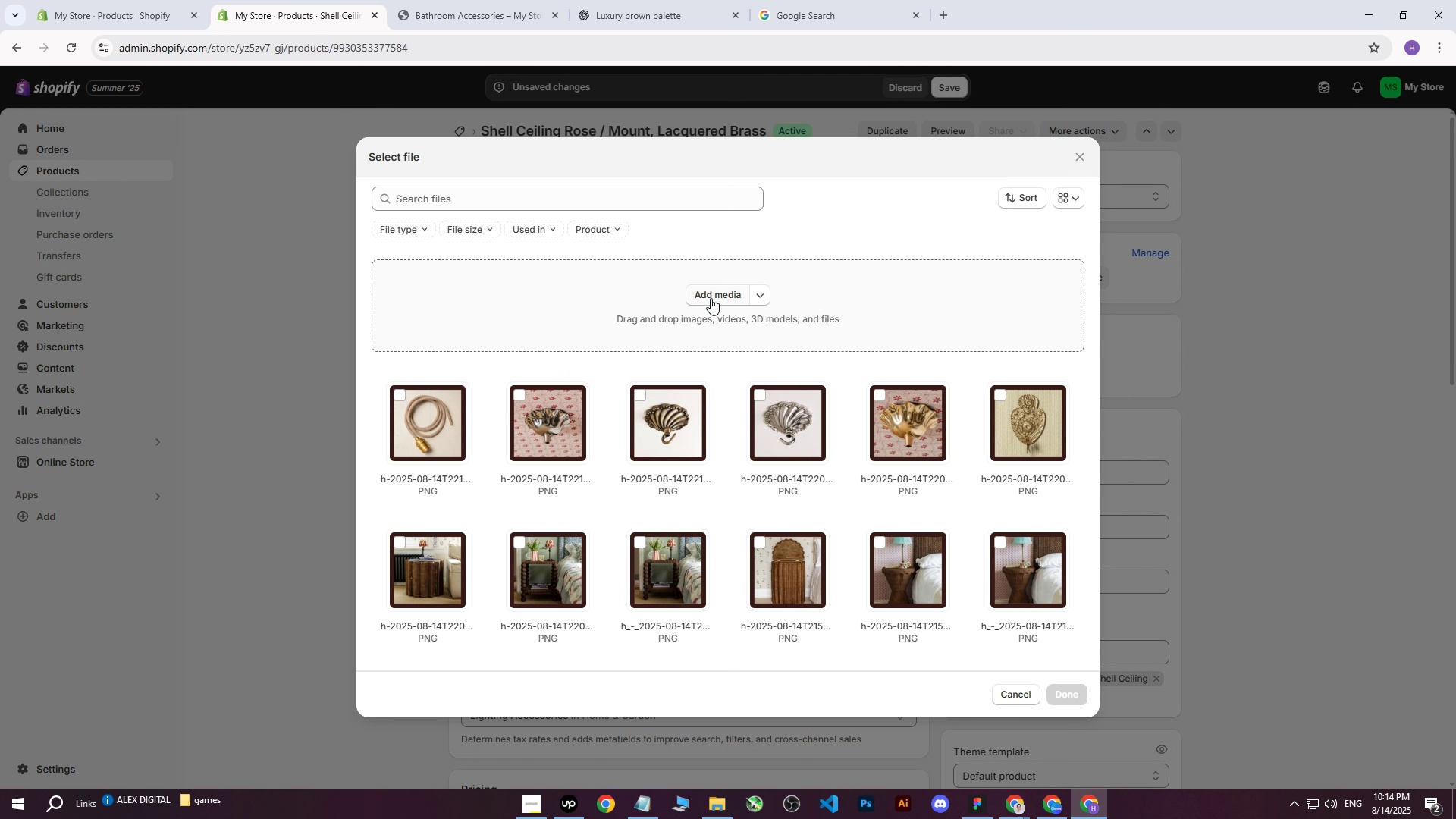 
left_click([722, 294])
 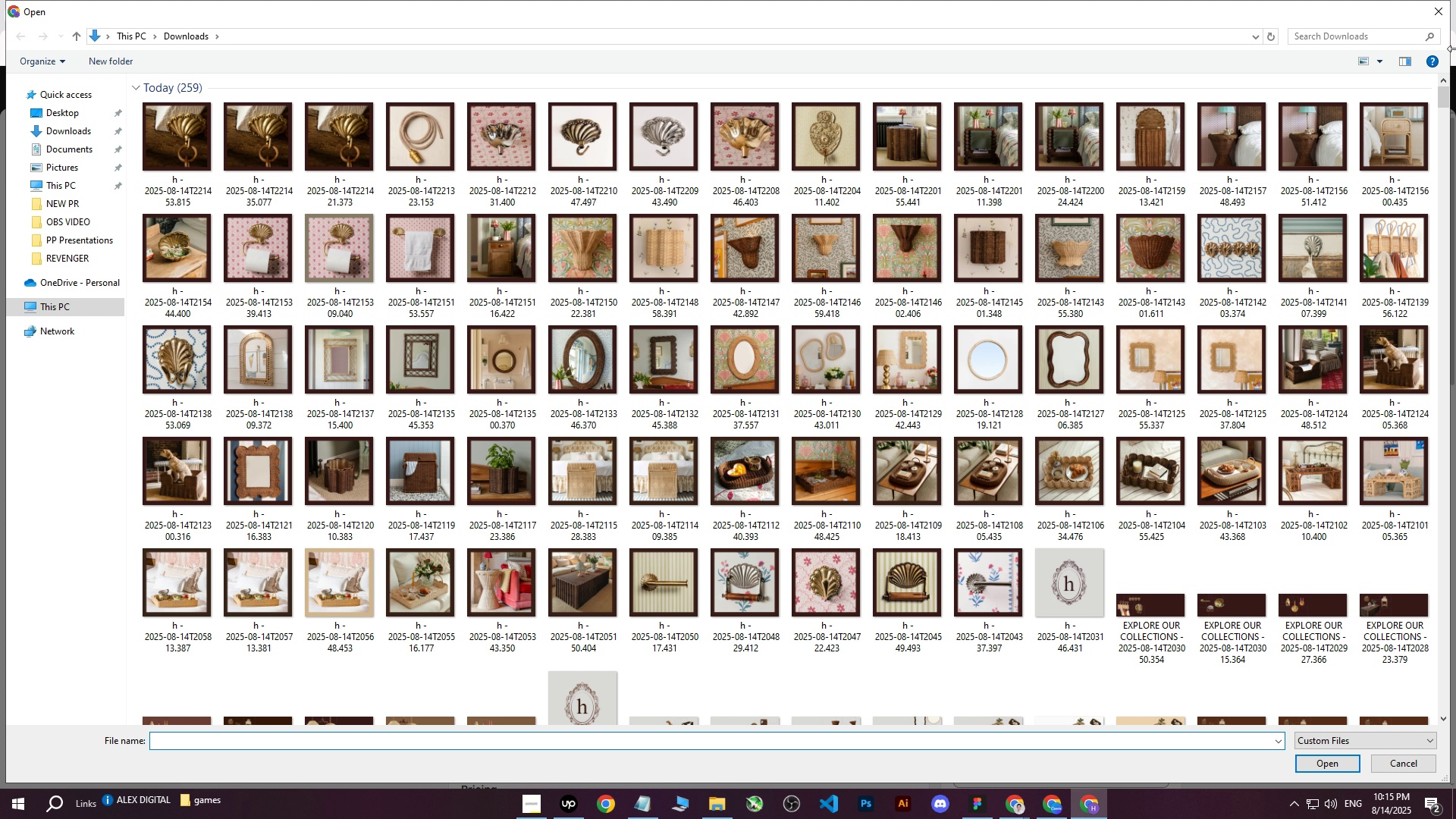 
left_click([1445, 9])
 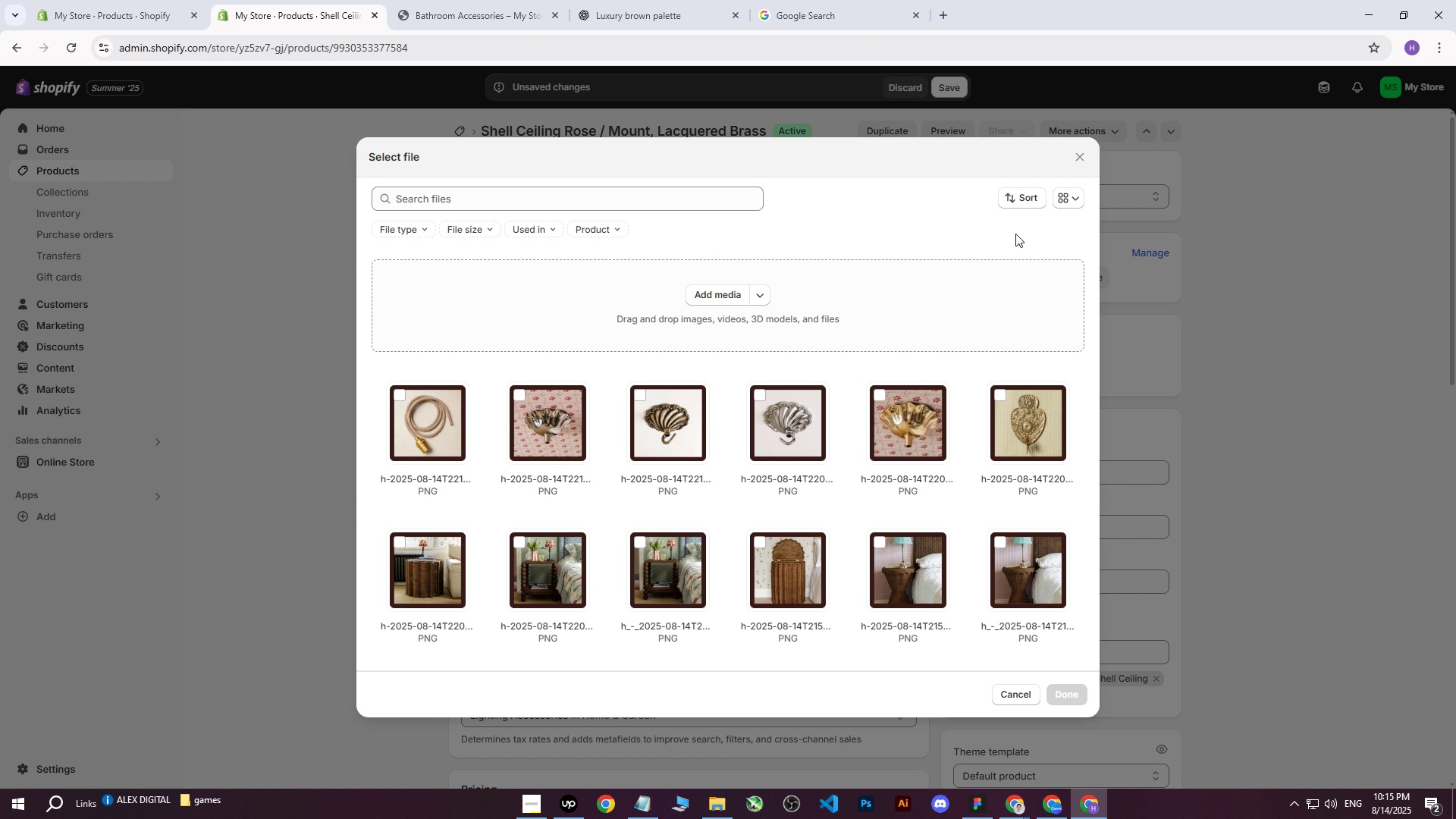 
left_click([1076, 162])
 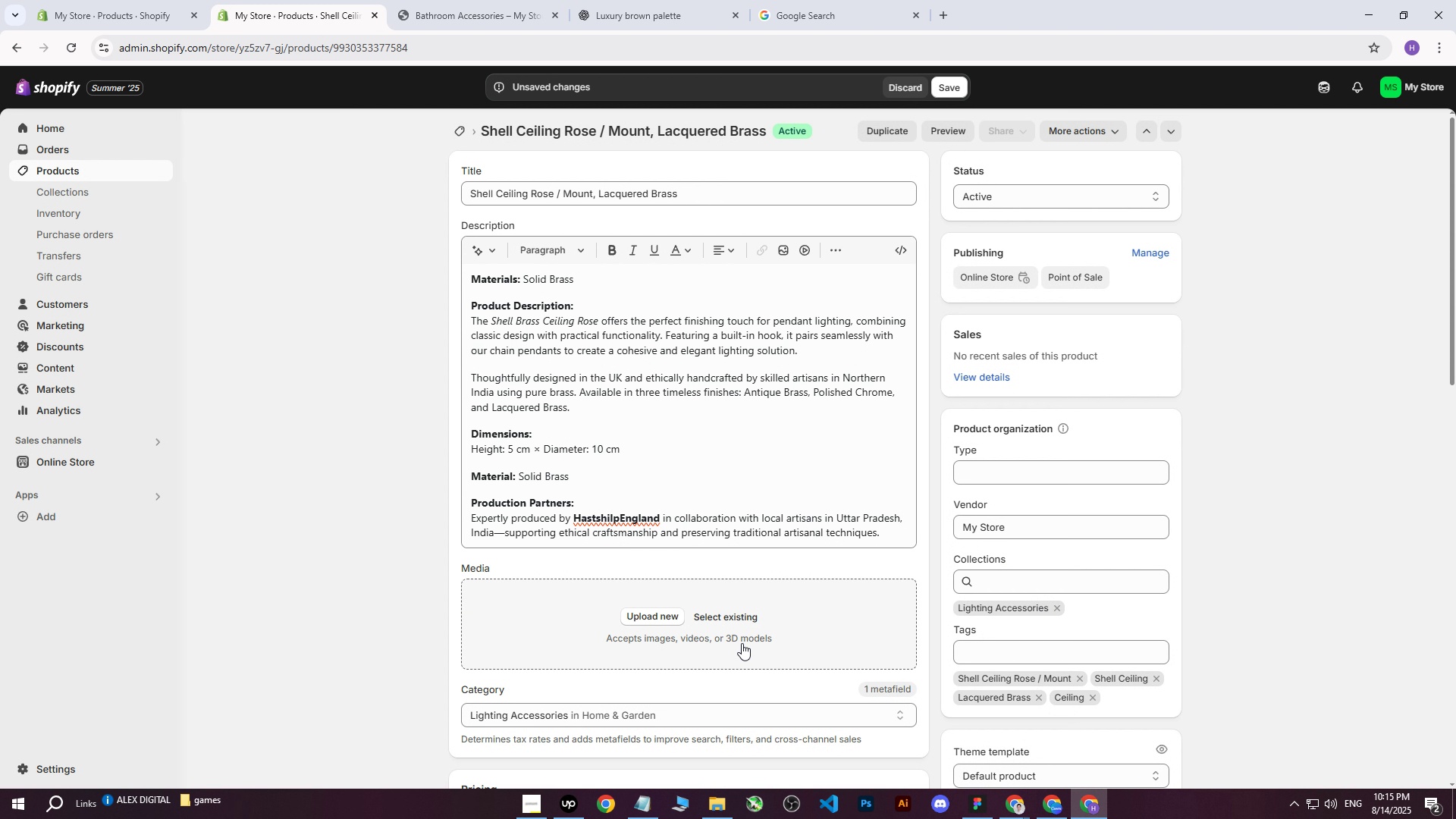 
left_click([640, 621])
 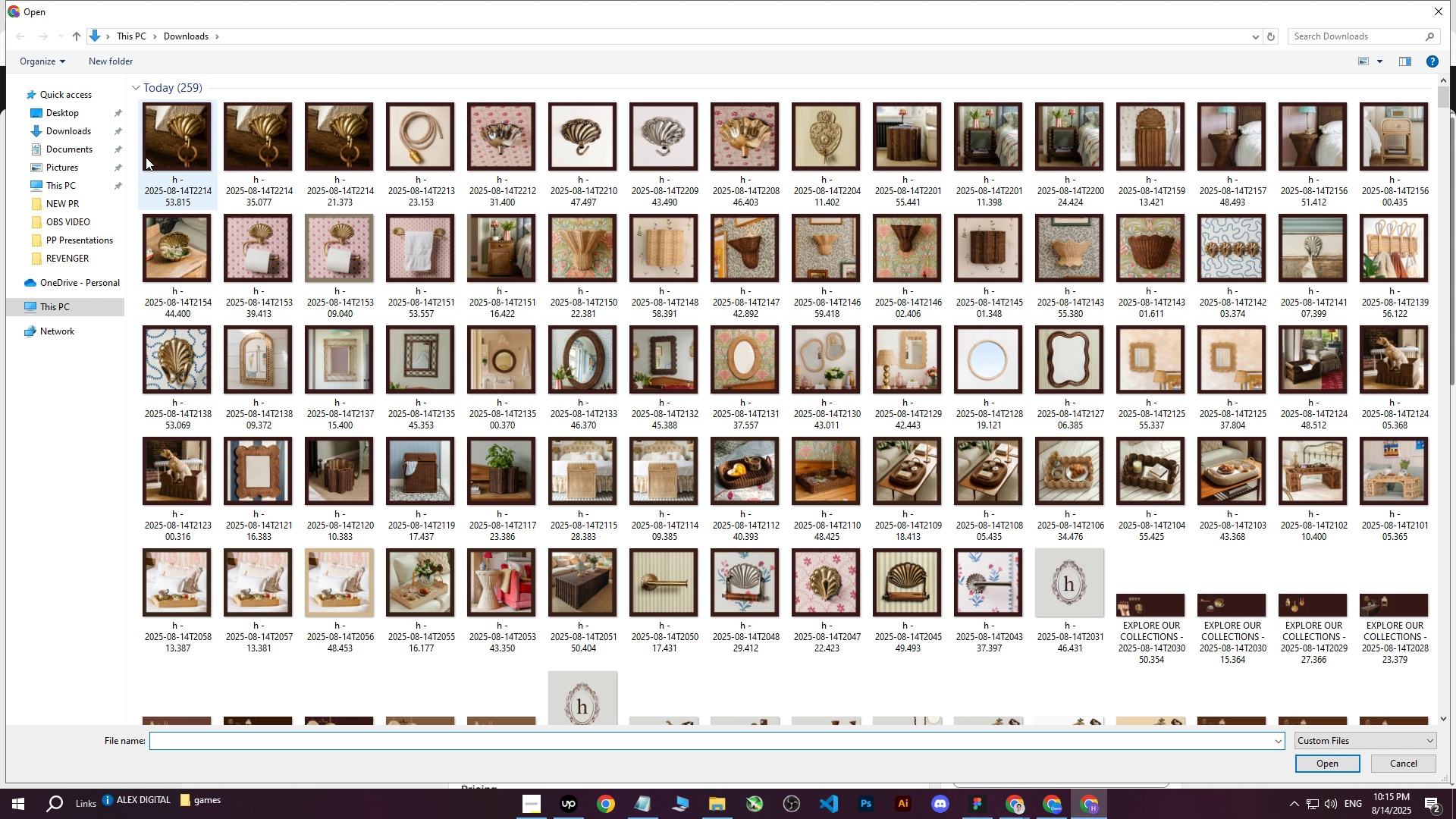 
left_click([161, 134])
 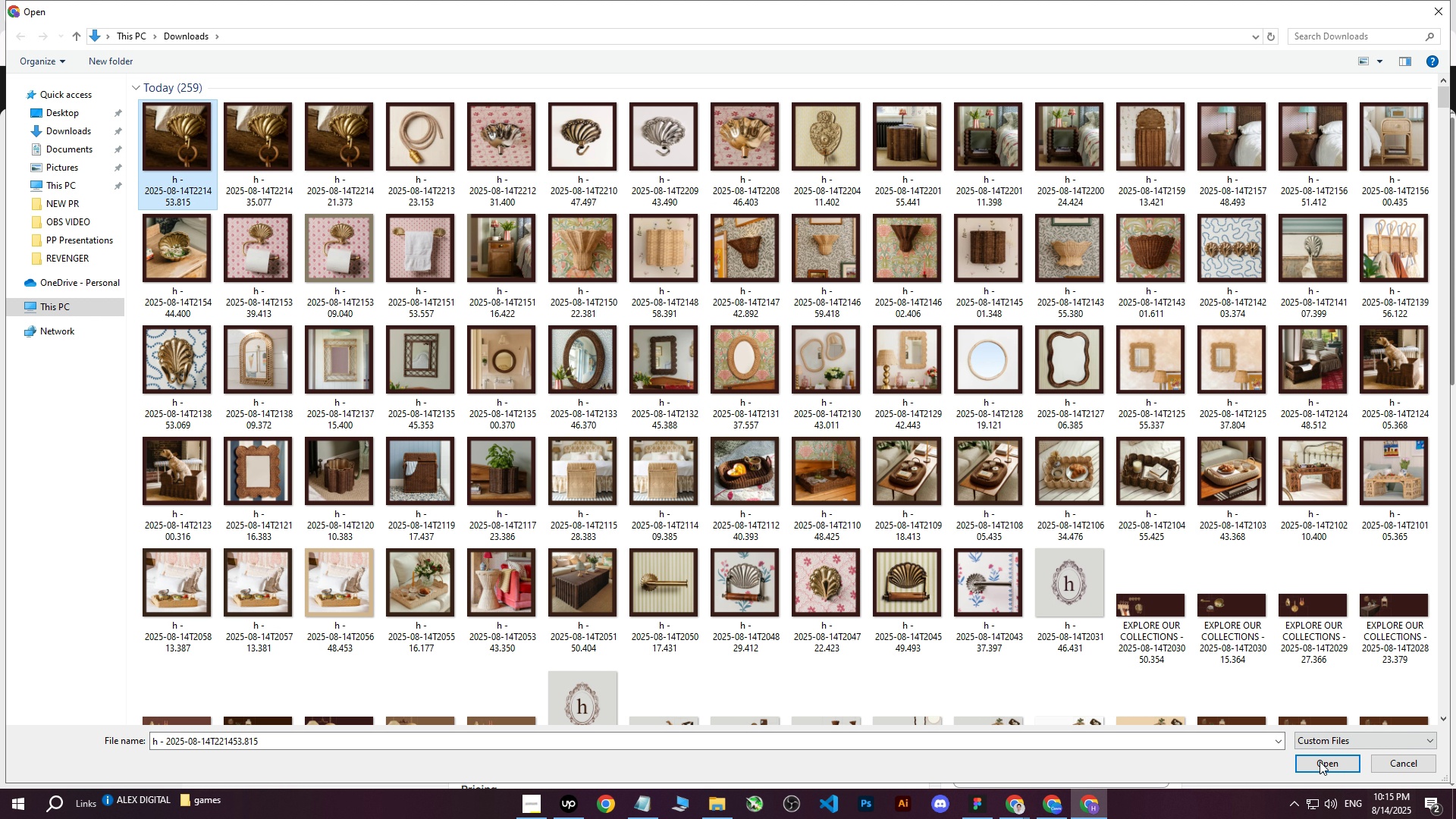 
left_click([1317, 760])
 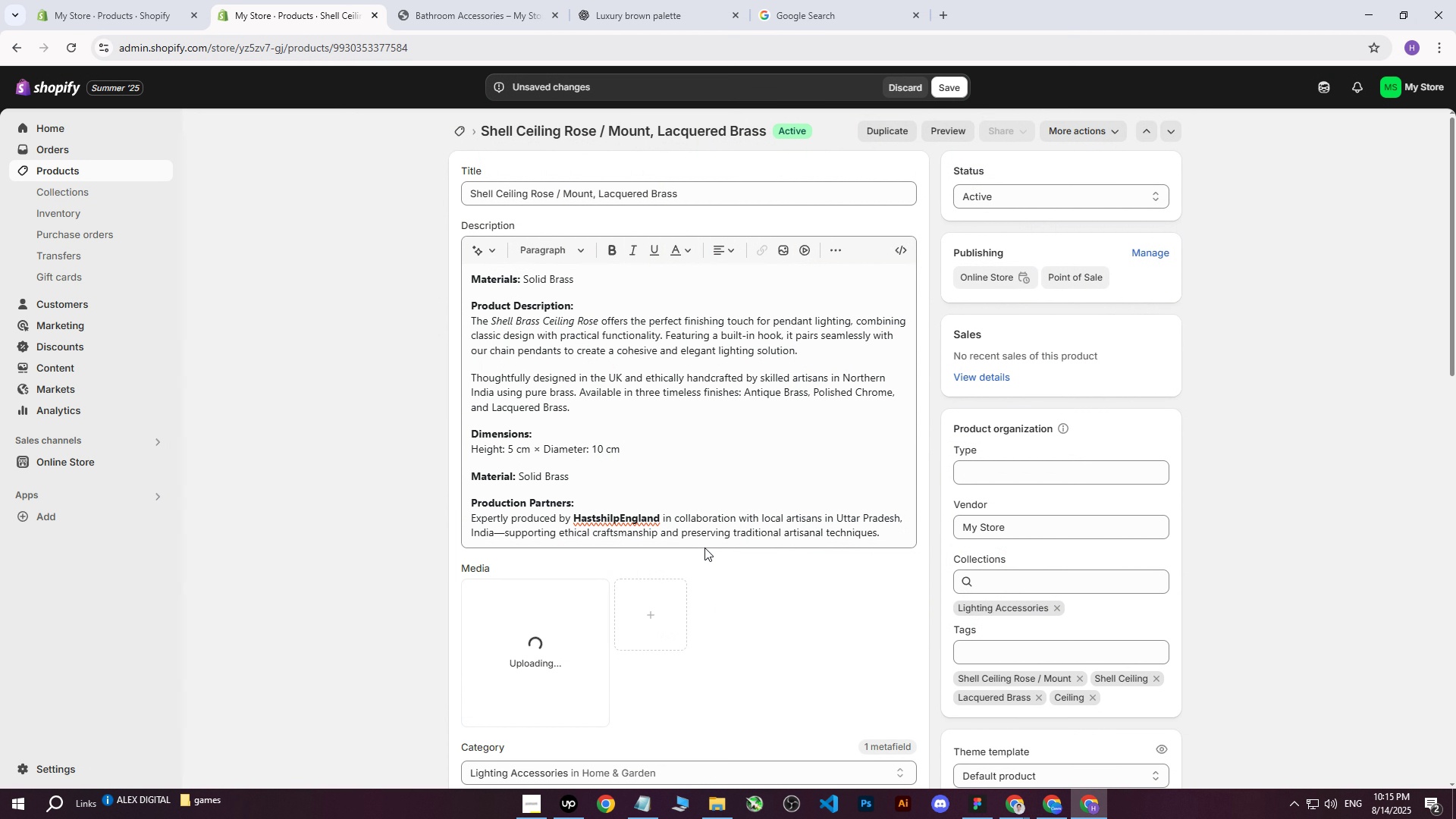 
scroll: coordinate [807, 569], scroll_direction: down, amount: 3.0
 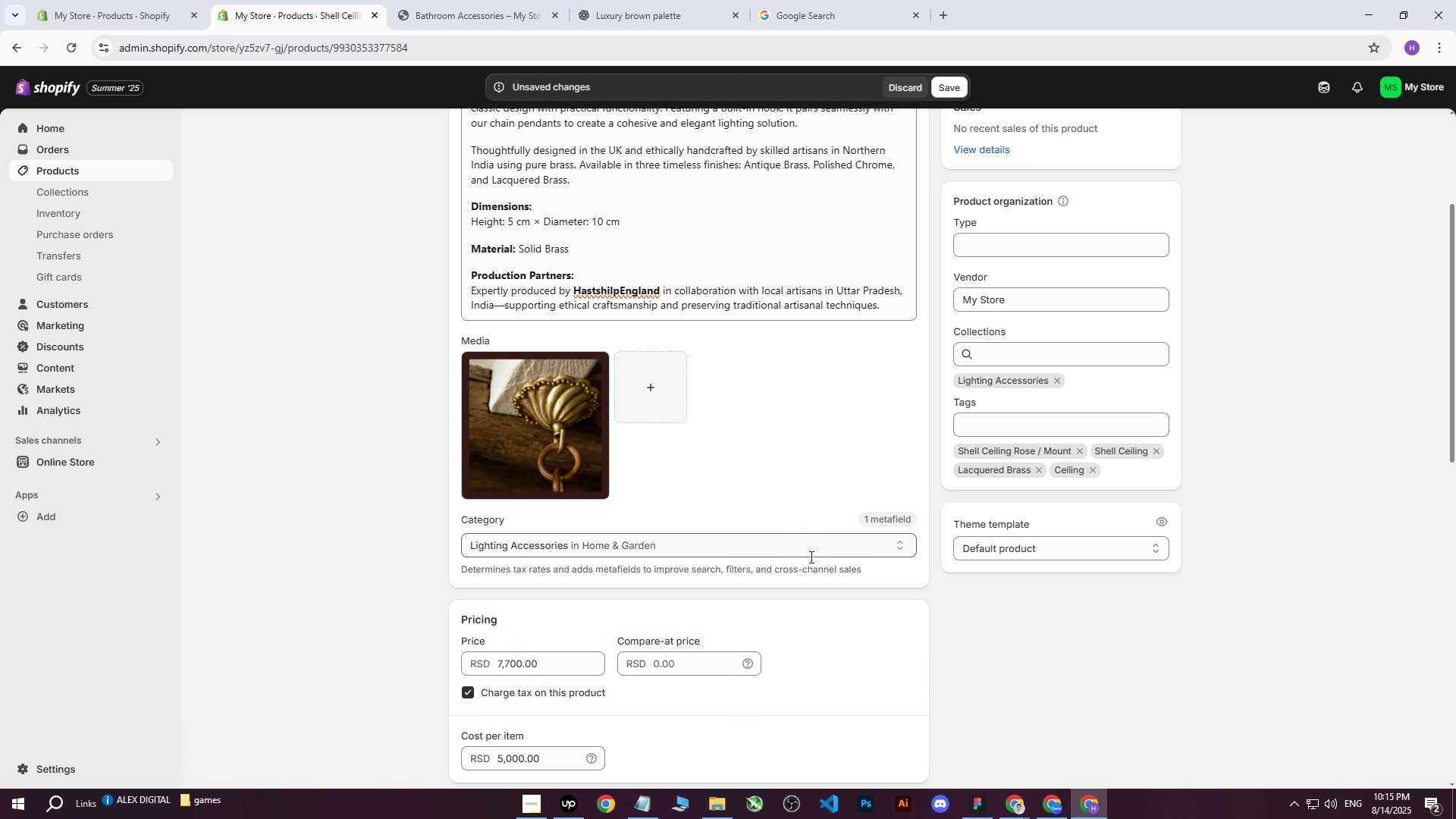 
scroll: coordinate [803, 548], scroll_direction: up, amount: 4.0
 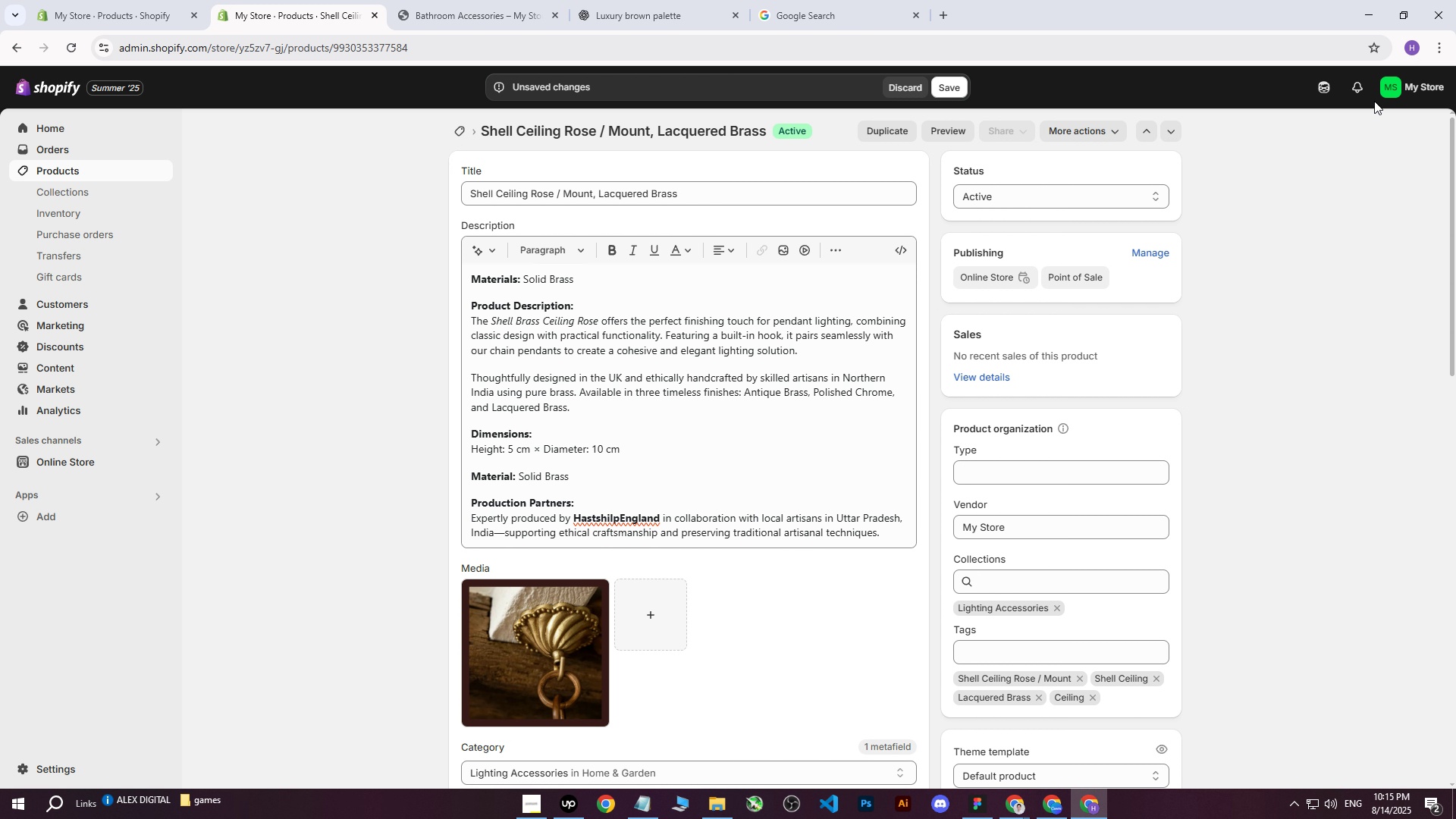 
scroll: coordinate [756, 635], scroll_direction: down, amount: 1.0
 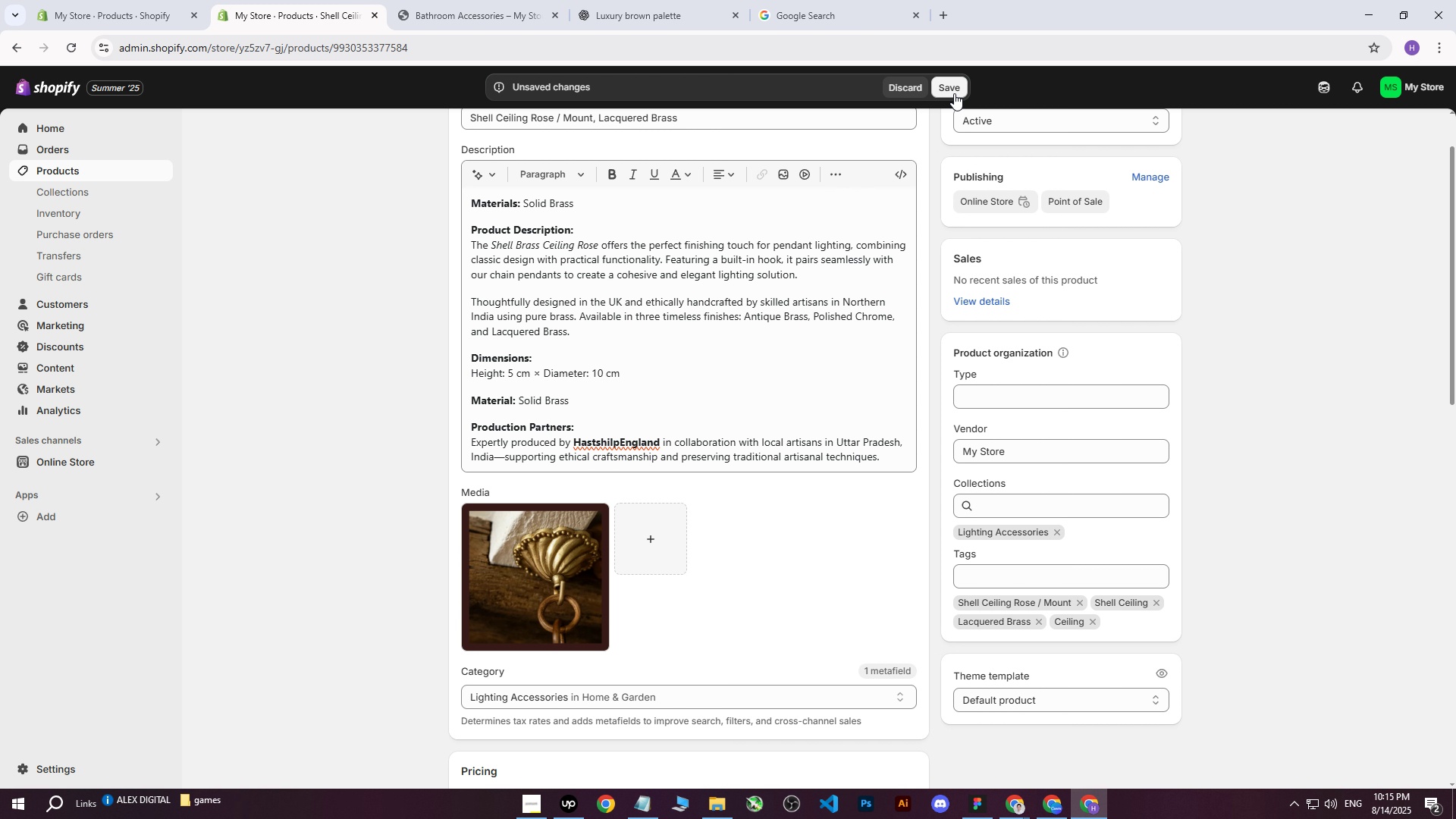 
wait(11.61)
 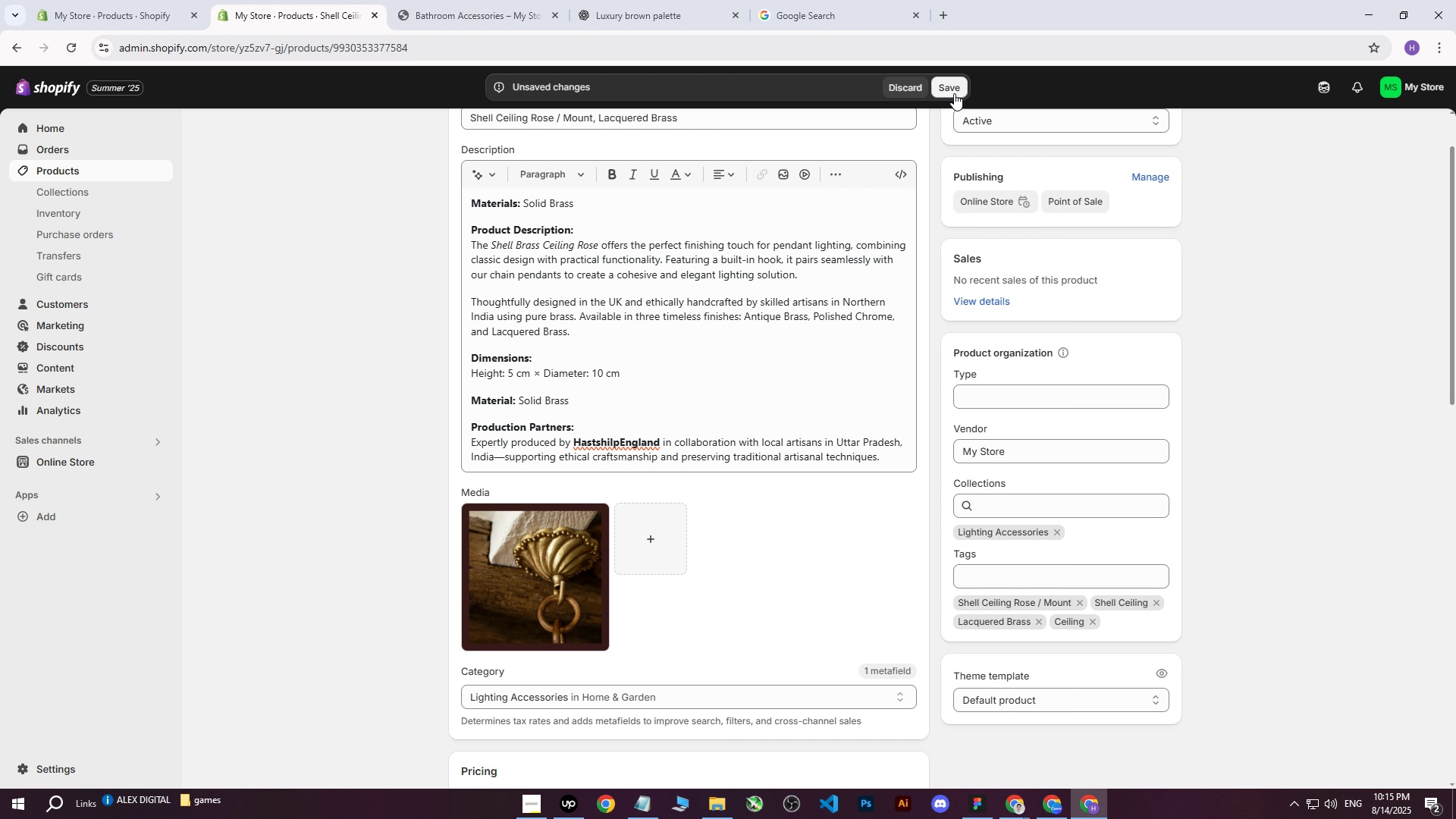 
left_click([954, 93])
 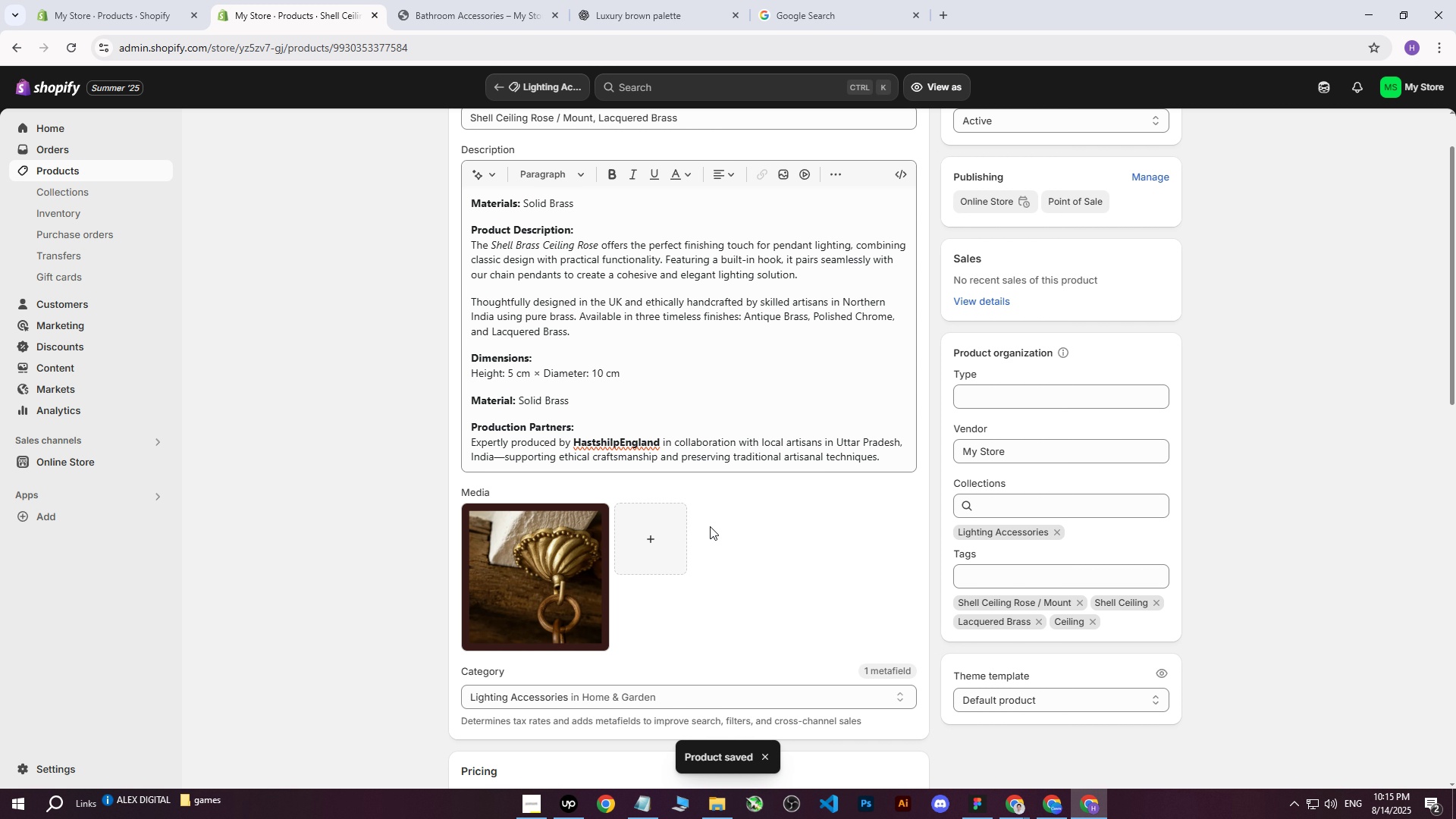 
wait(5.26)
 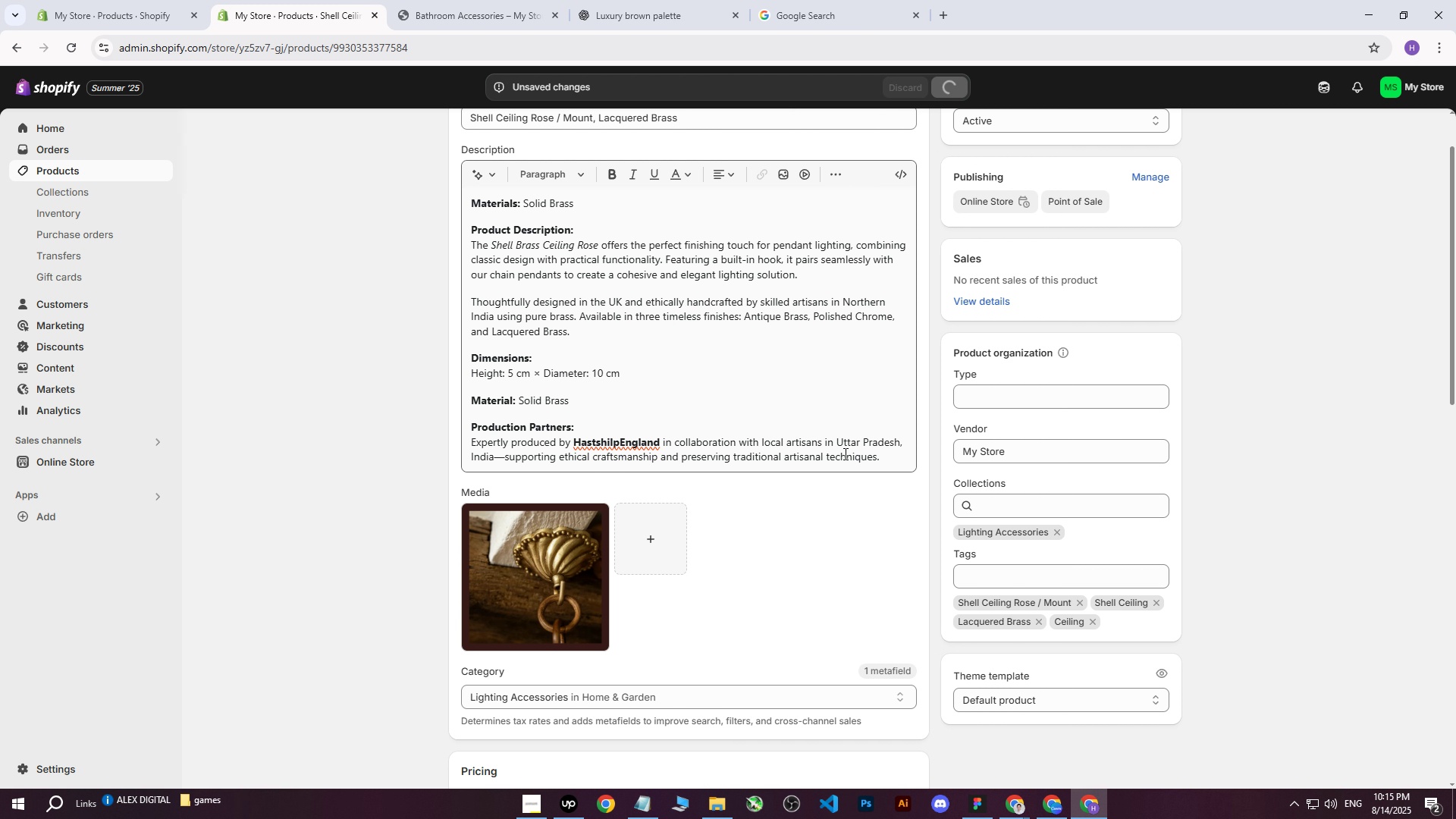 
scroll: coordinate [786, 558], scroll_direction: down, amount: 2.0
 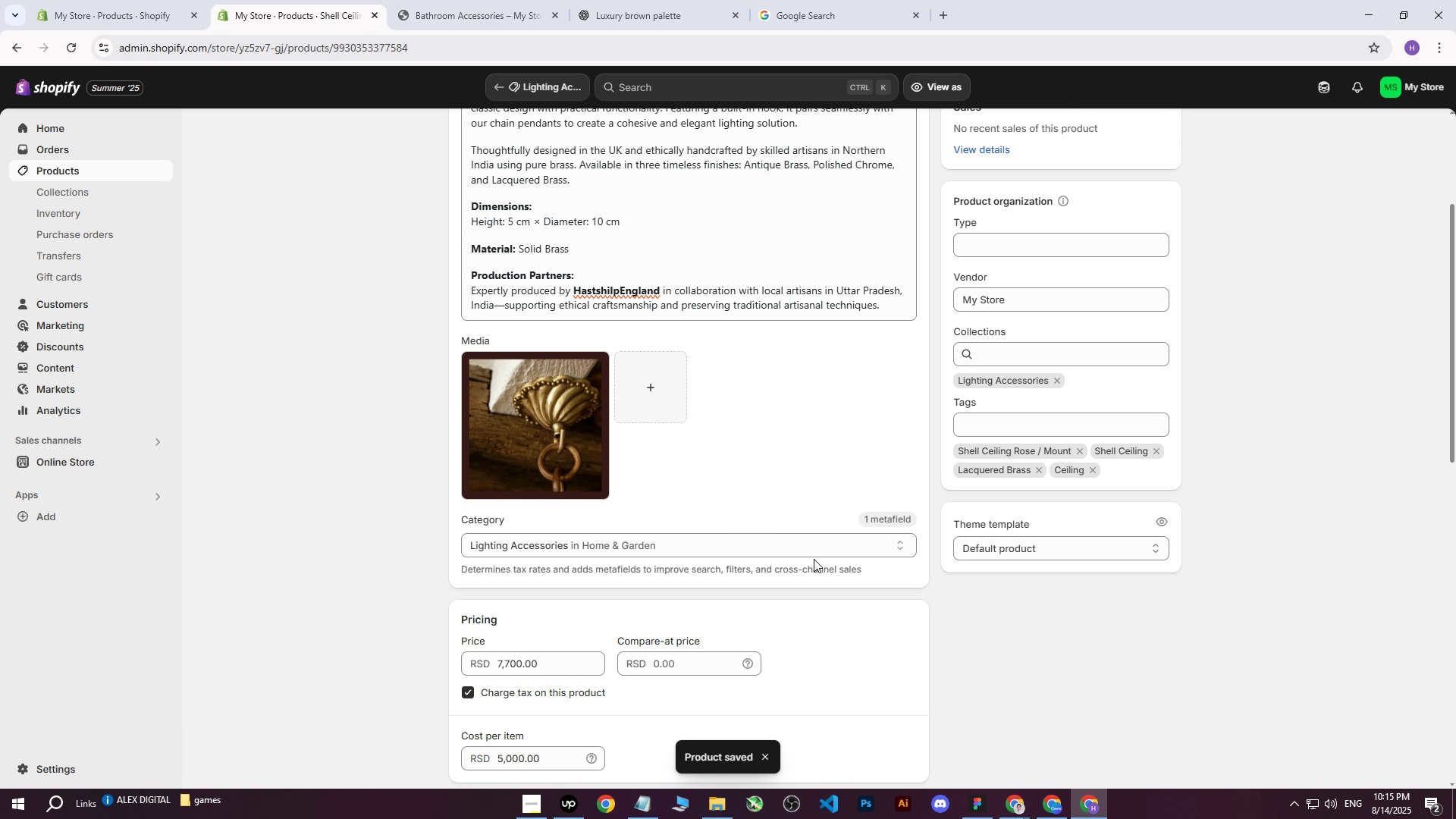 
scroll: coordinate [976, 593], scroll_direction: up, amount: 4.0
 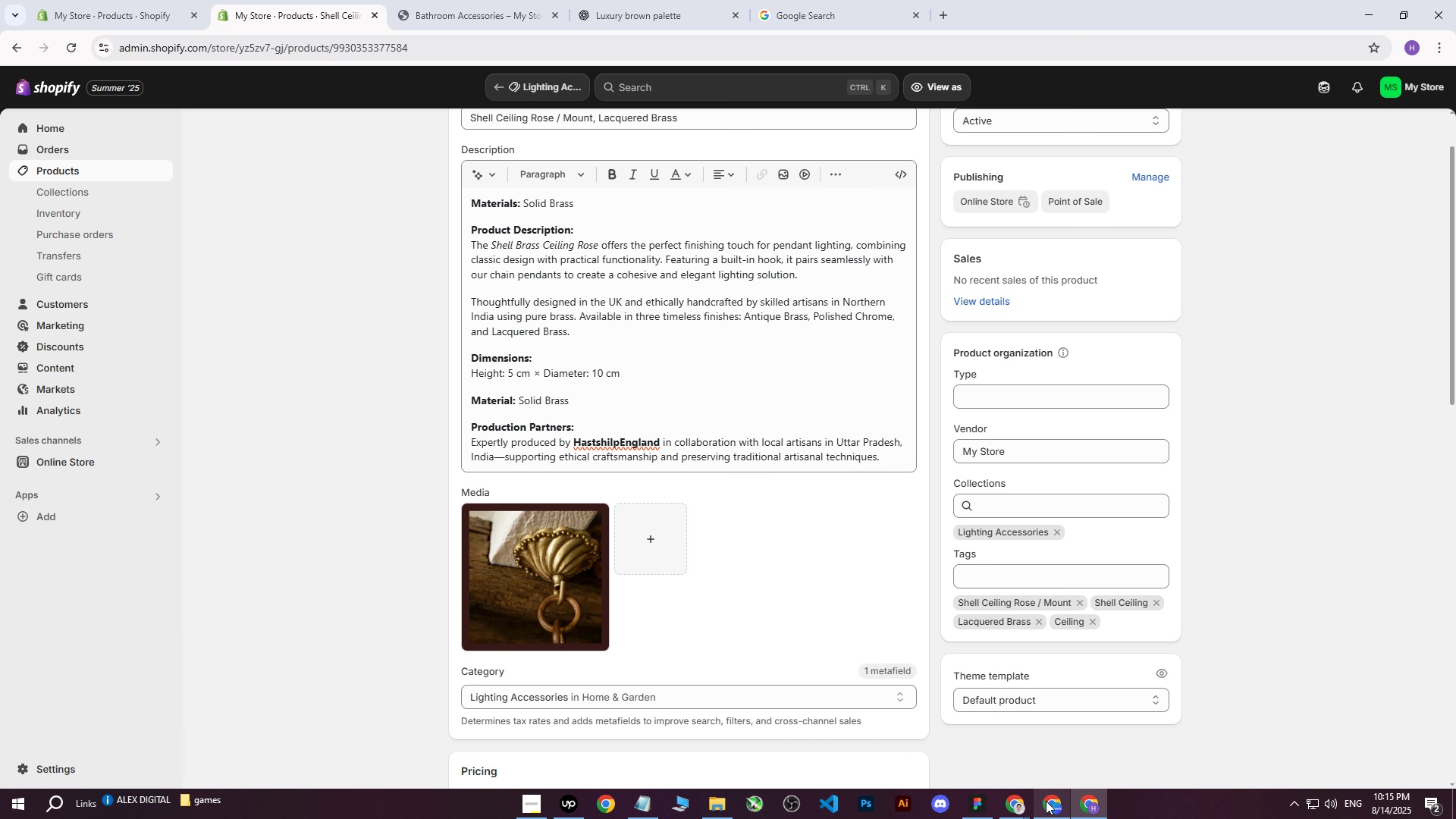 
left_click([1046, 802])
 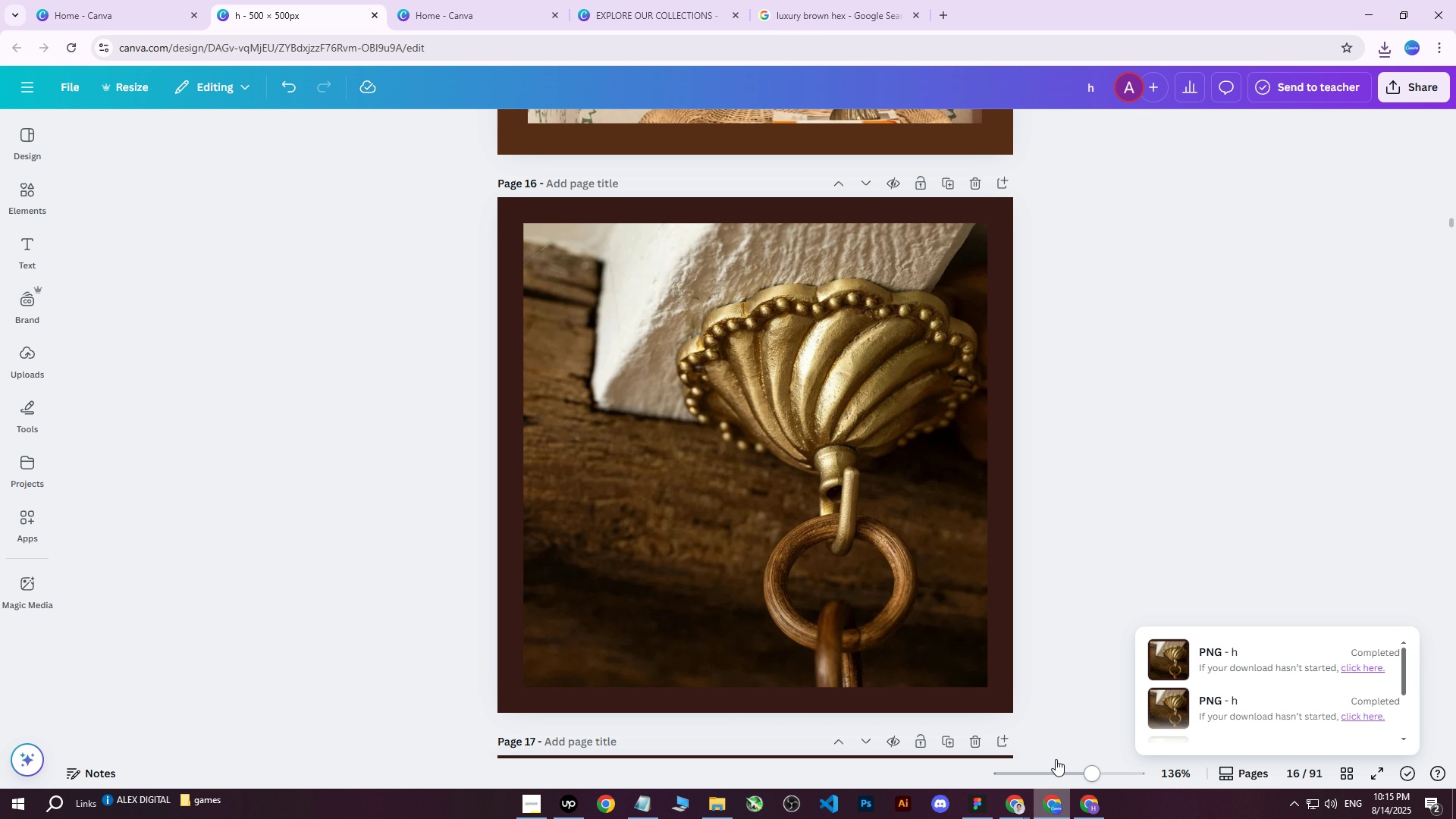 
left_click([1128, 419])
 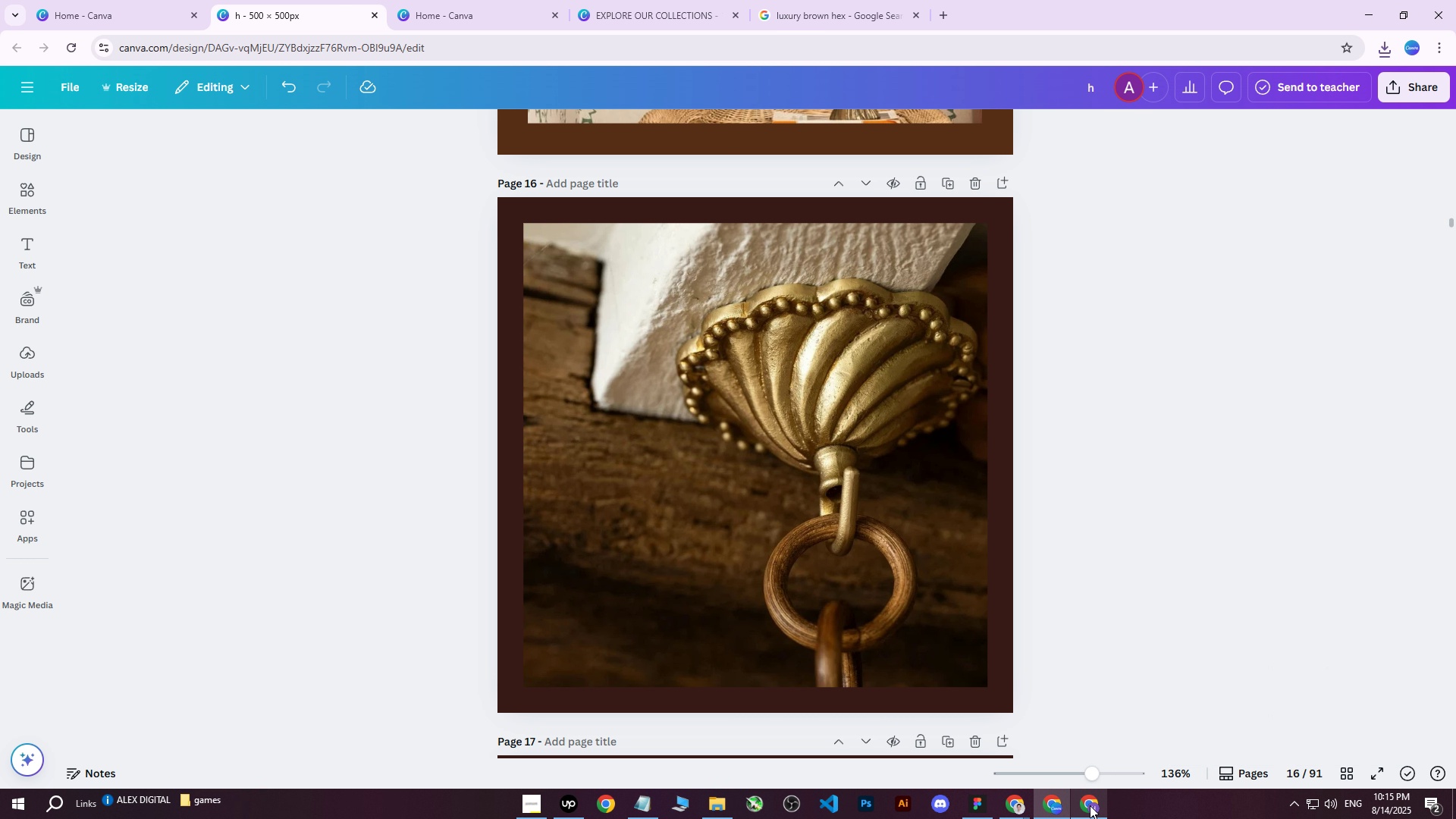 
left_click([1090, 805])
 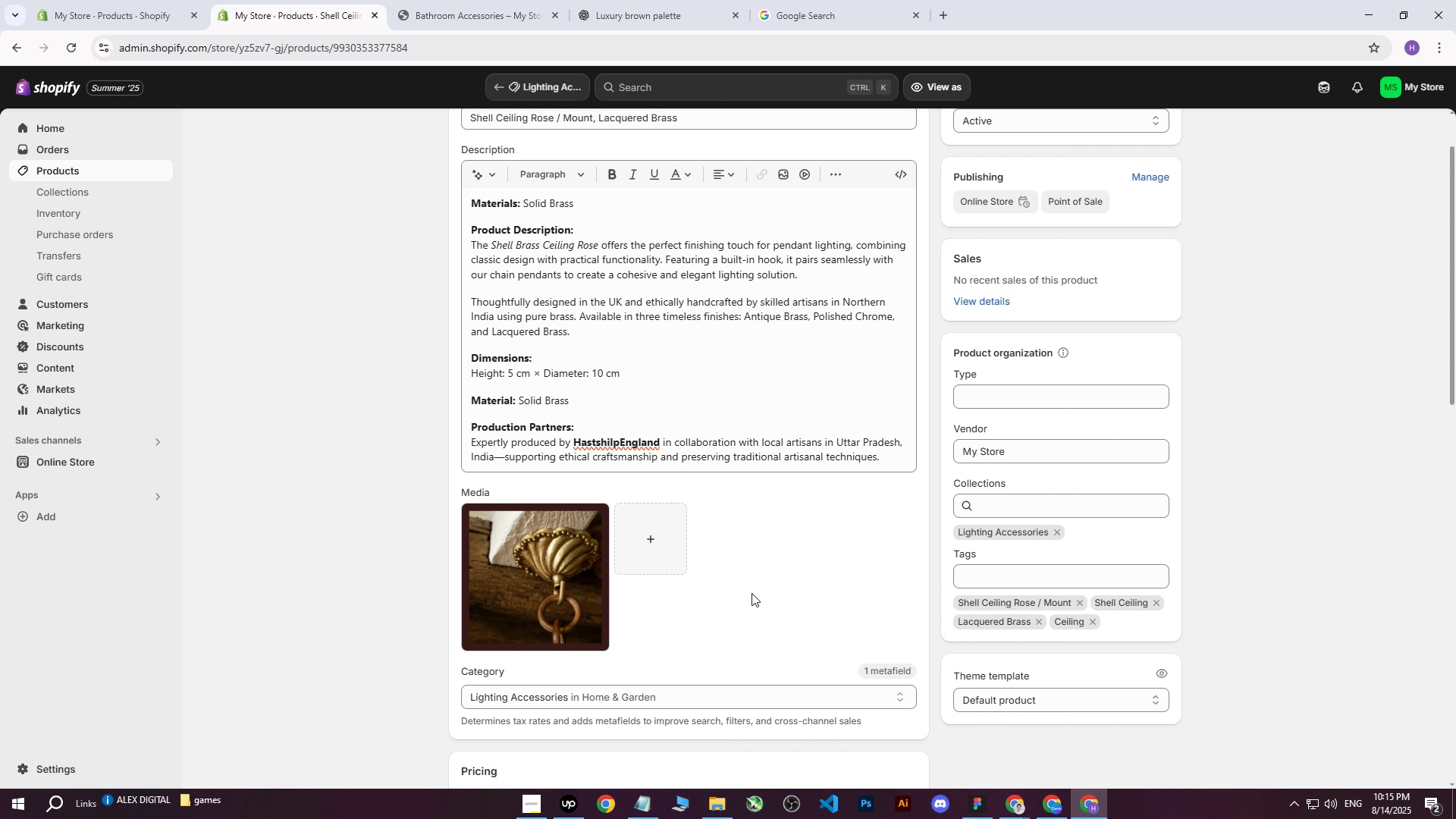 
scroll: coordinate [684, 384], scroll_direction: up, amount: 4.0
 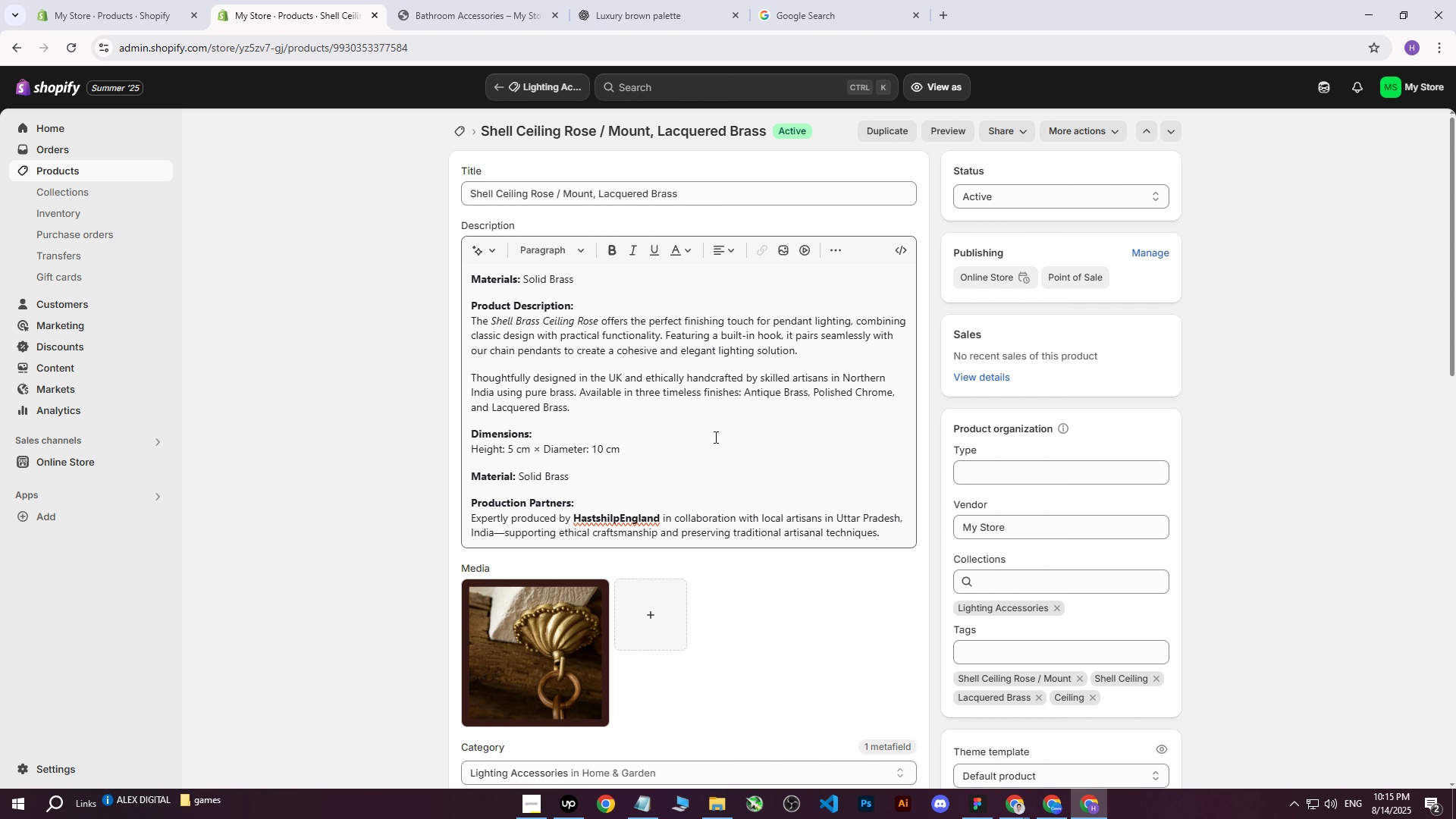 
scroll: coordinate [727, 459], scroll_direction: down, amount: 2.0
 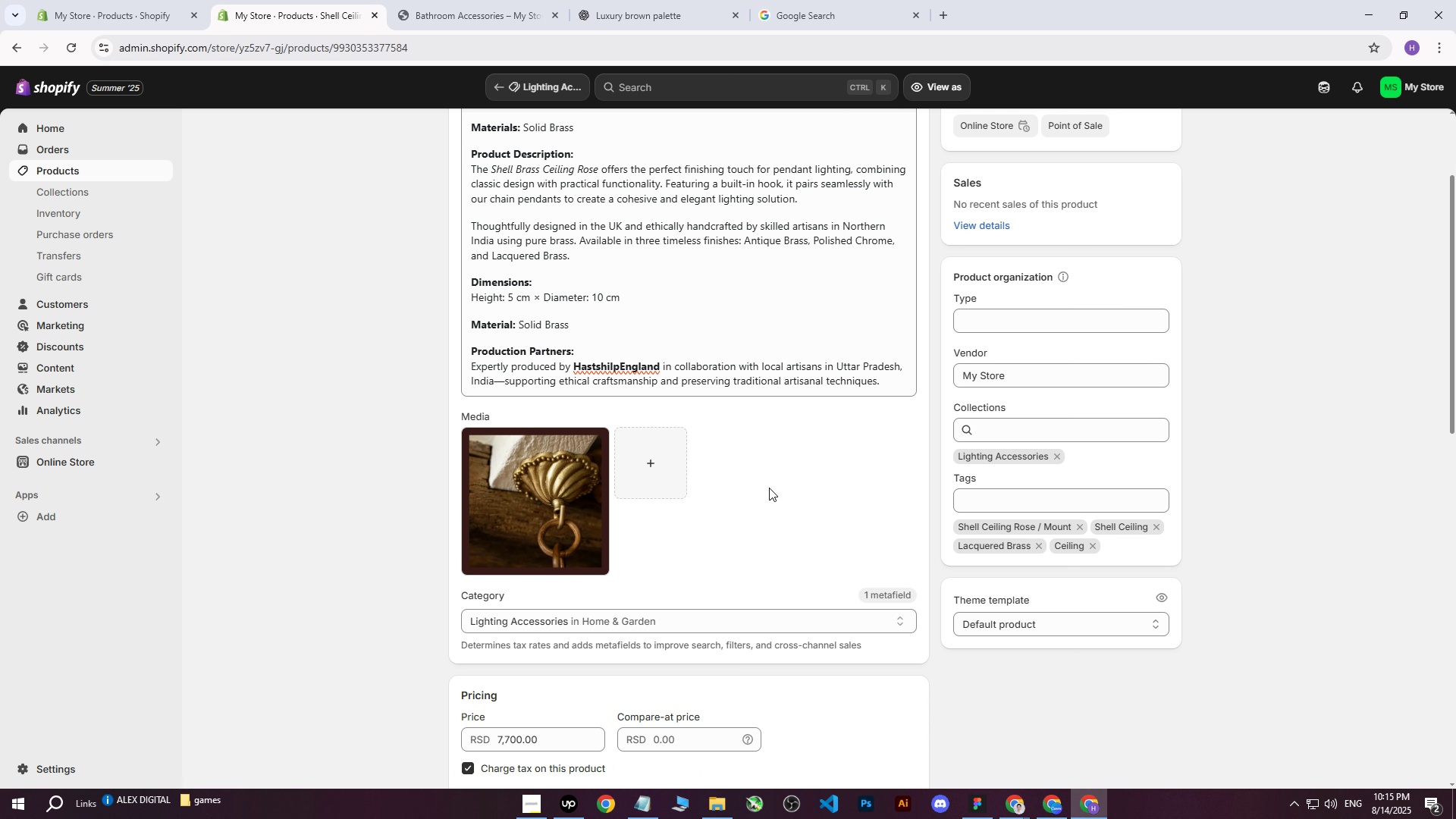 
scroll: coordinate [774, 501], scroll_direction: up, amount: 4.0
 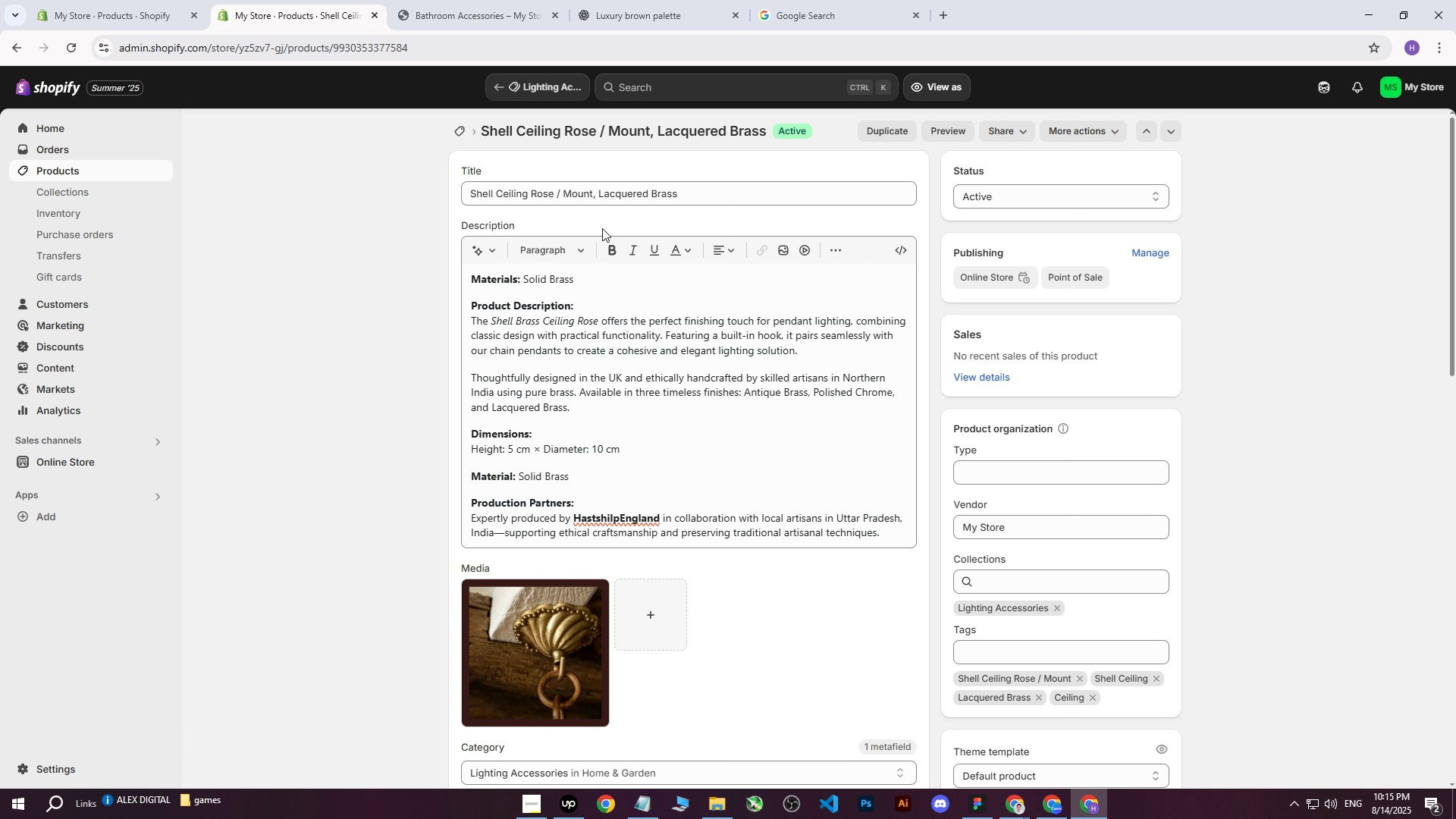 
left_click_drag(start_coordinate=[694, 198], to_coordinate=[419, 196])
 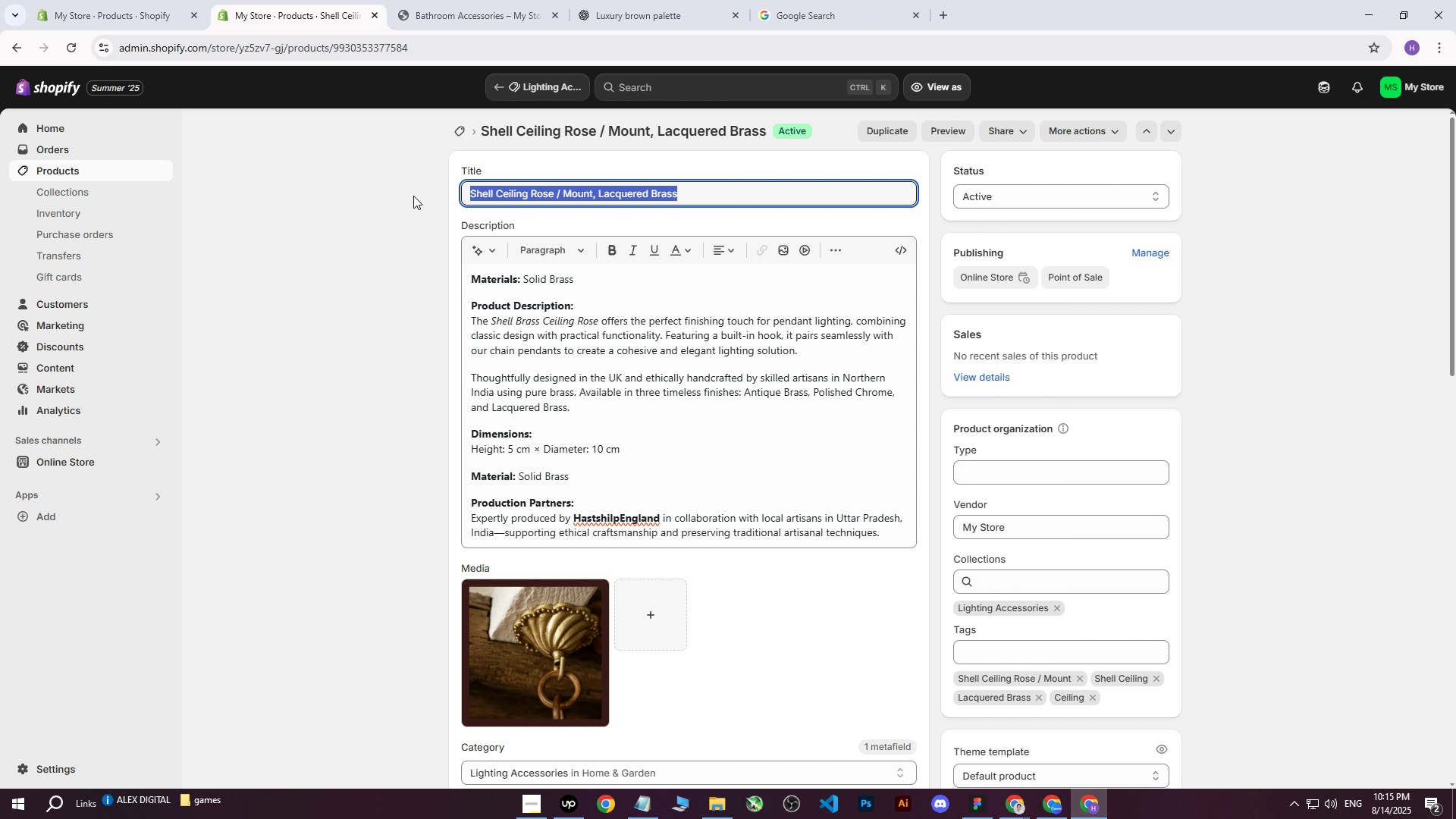 
key(Control+ControlLeft)
 